 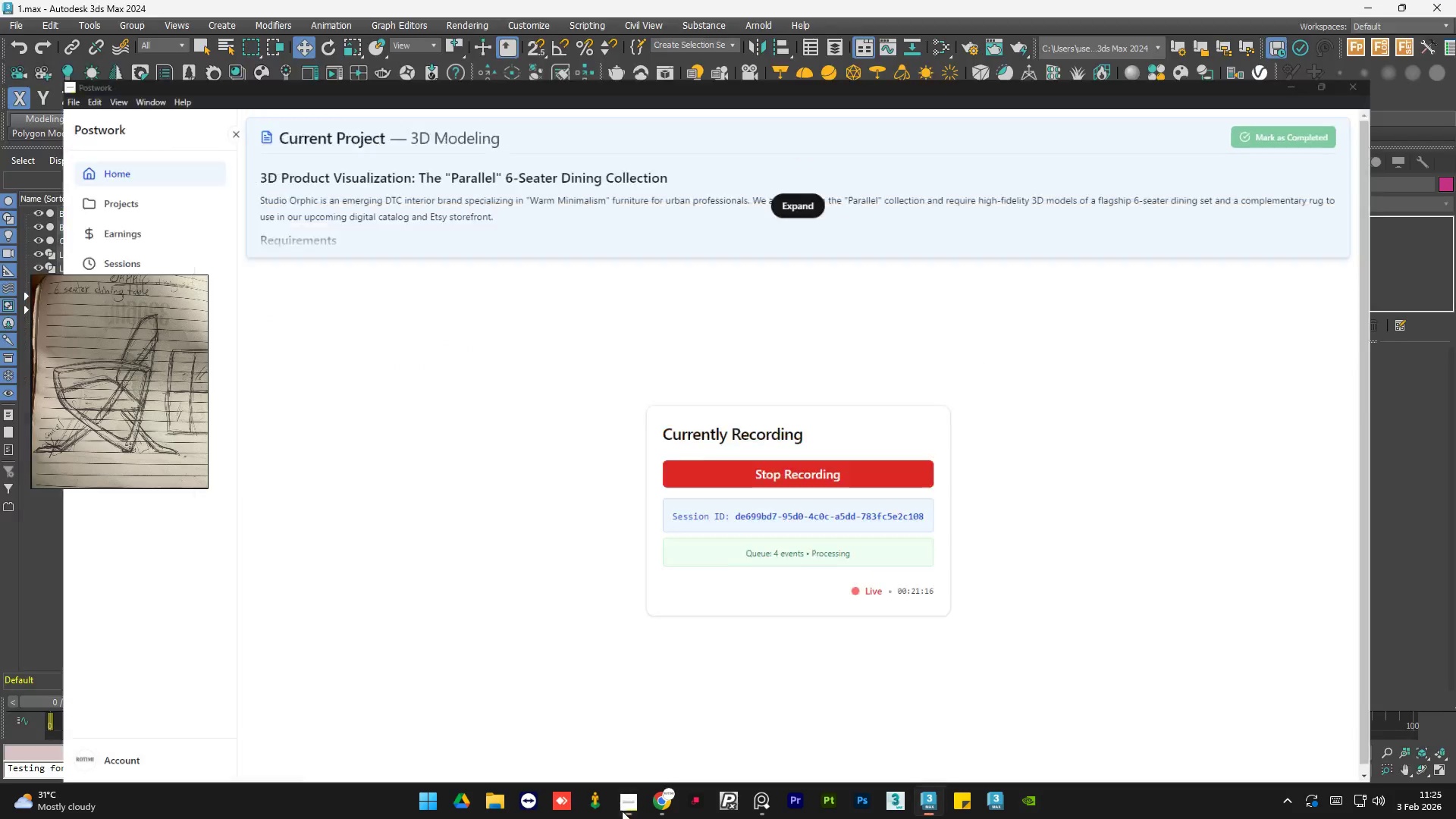 
scroll: coordinate [833, 472], scroll_direction: down, amount: 1.0
 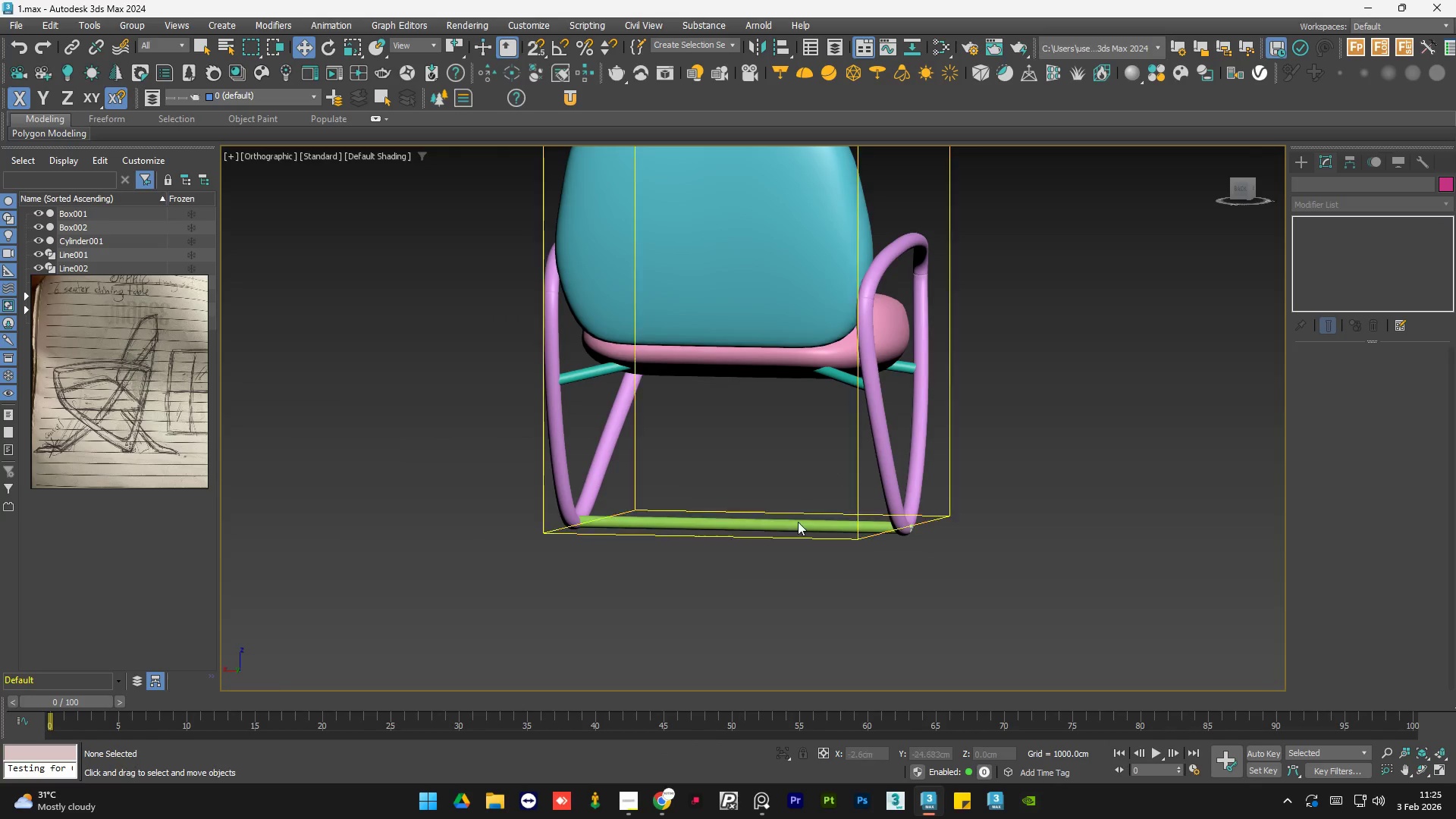 
scroll: coordinate [949, 557], scroll_direction: up, amount: 1.0
 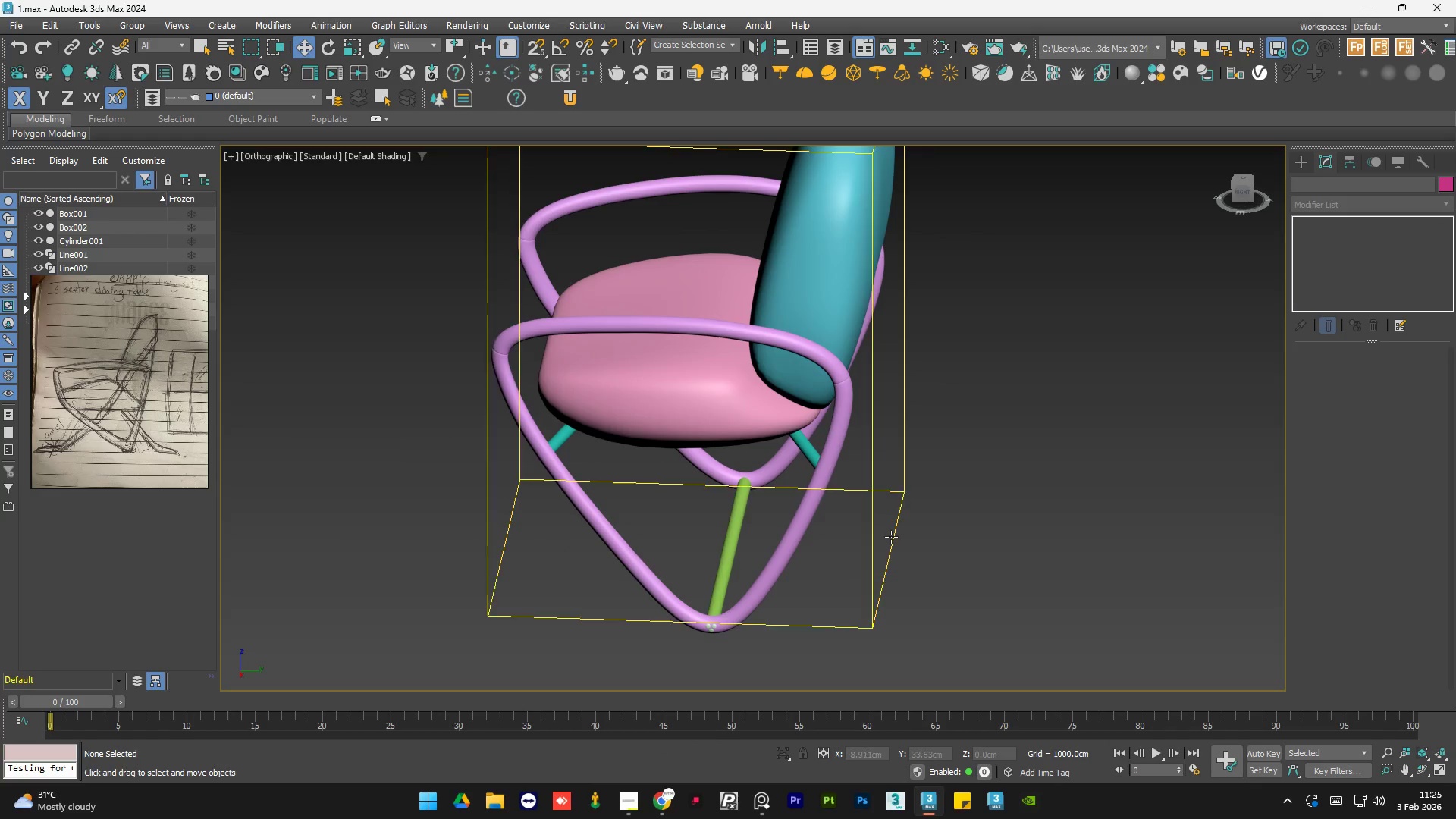 
scroll: coordinate [846, 510], scroll_direction: down, amount: 1.0
 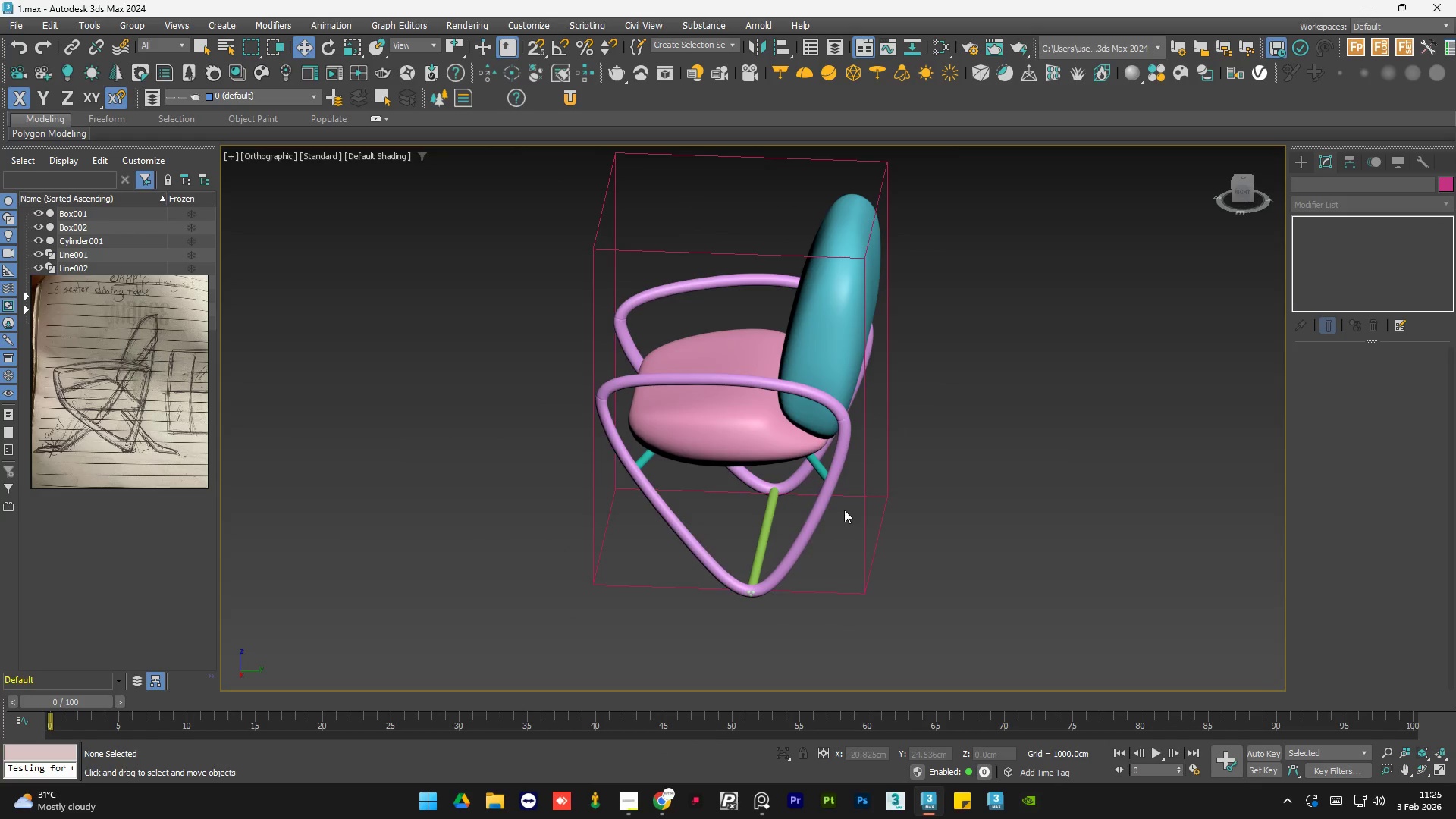 
hold_key(key=AltLeft, duration=0.66)
 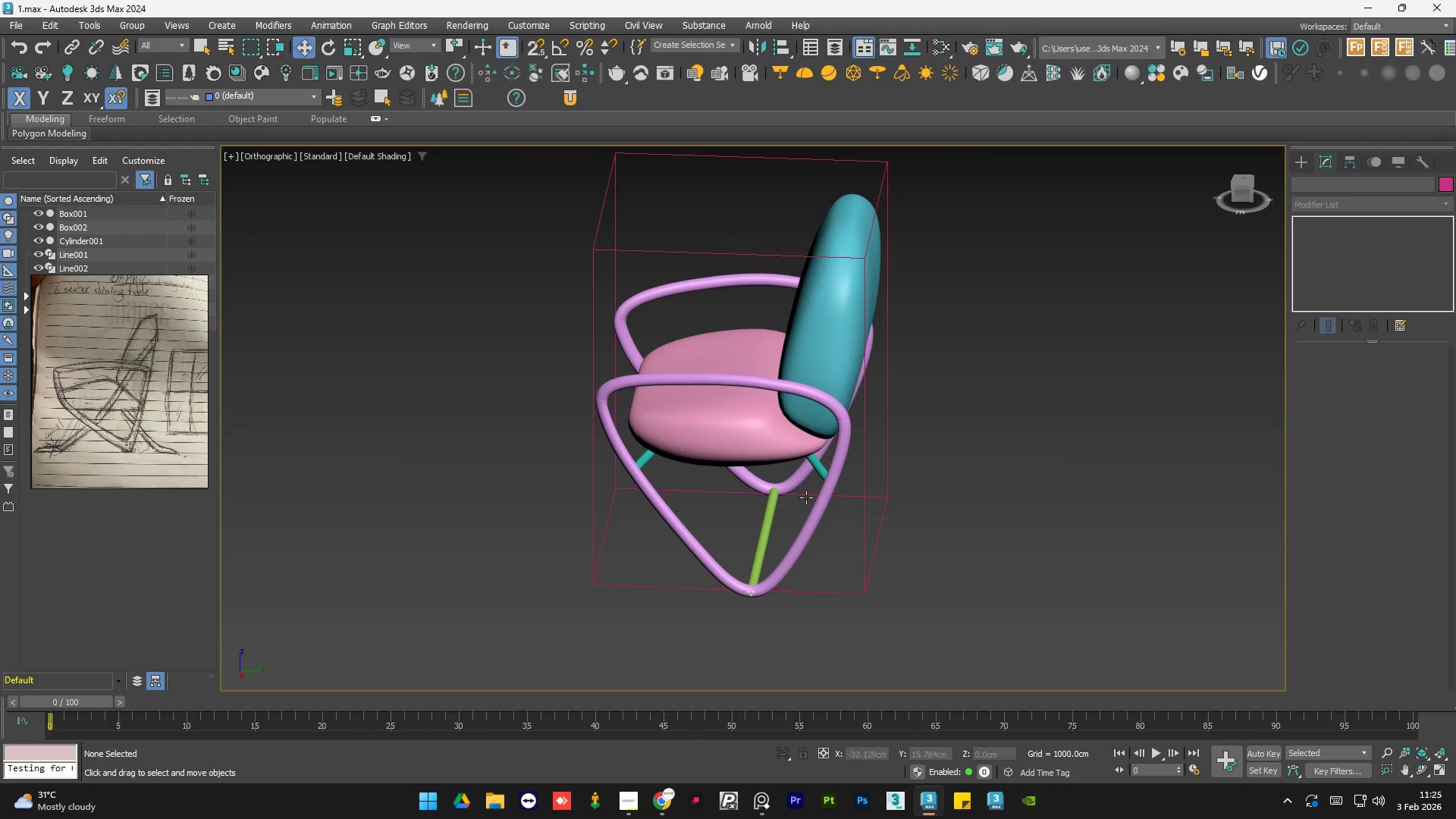 
hold_key(key=AltLeft, duration=1.5)
 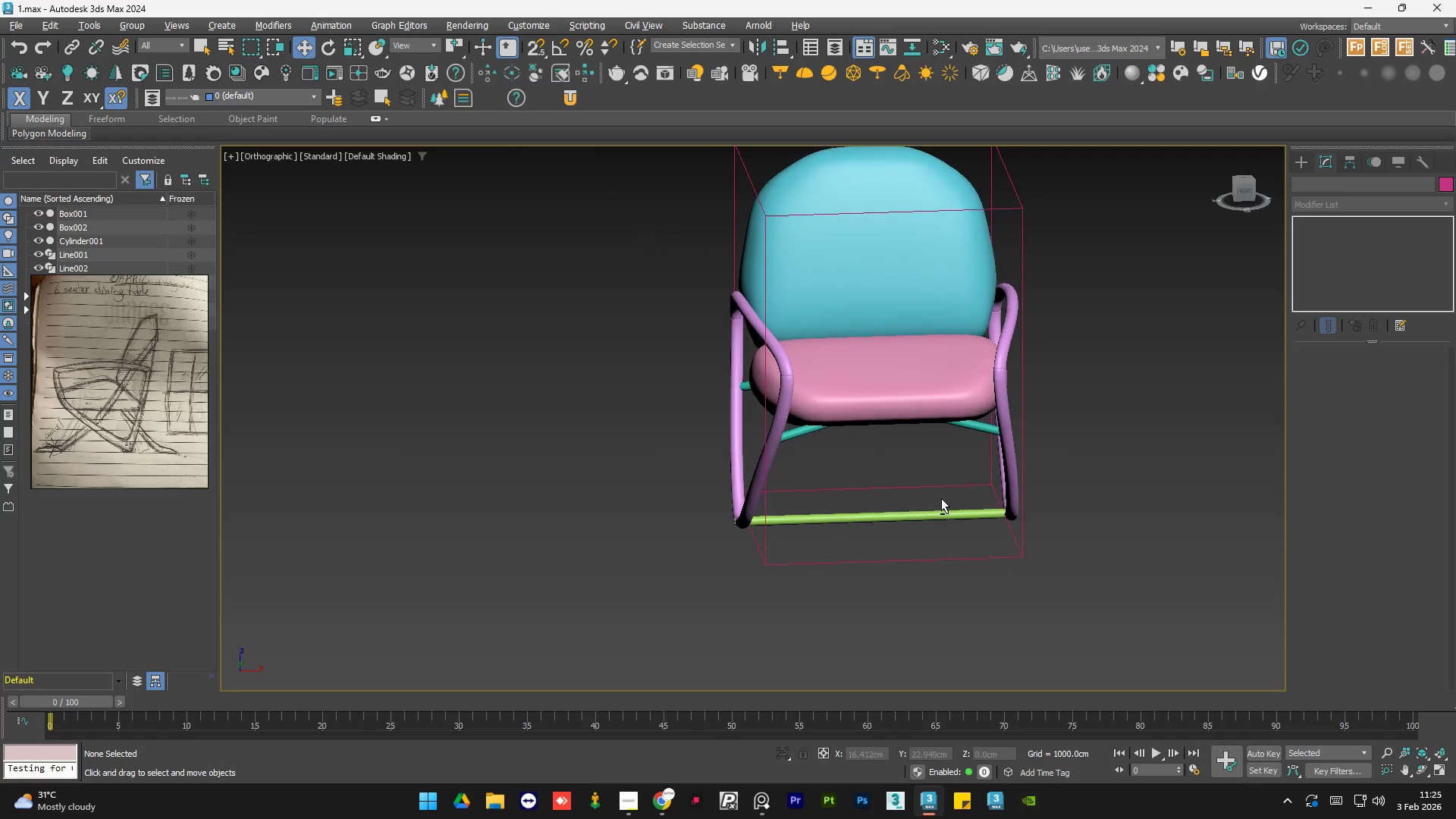 
hold_key(key=AltLeft, duration=1.51)
 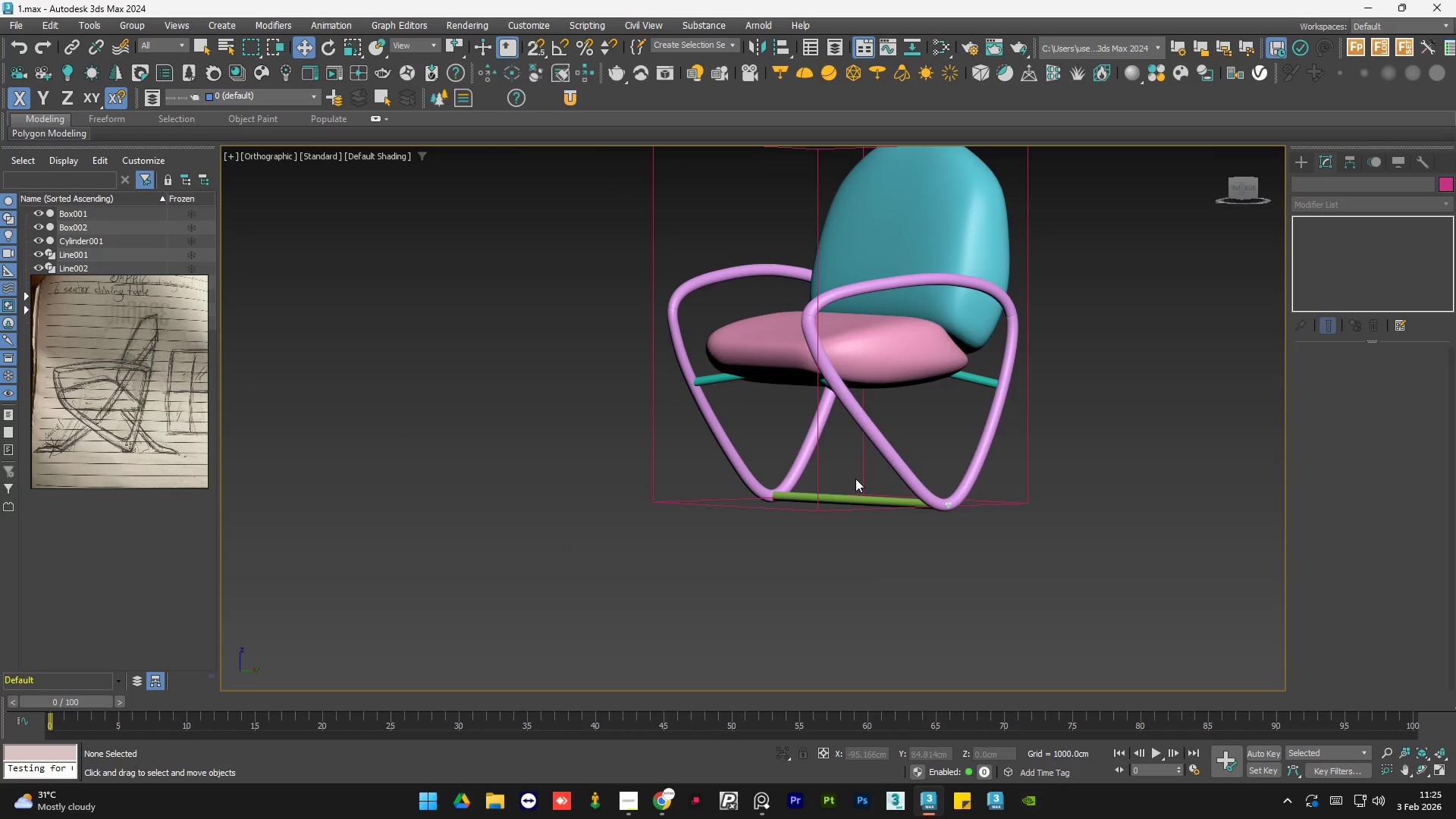 
hold_key(key=AltLeft, duration=0.33)
 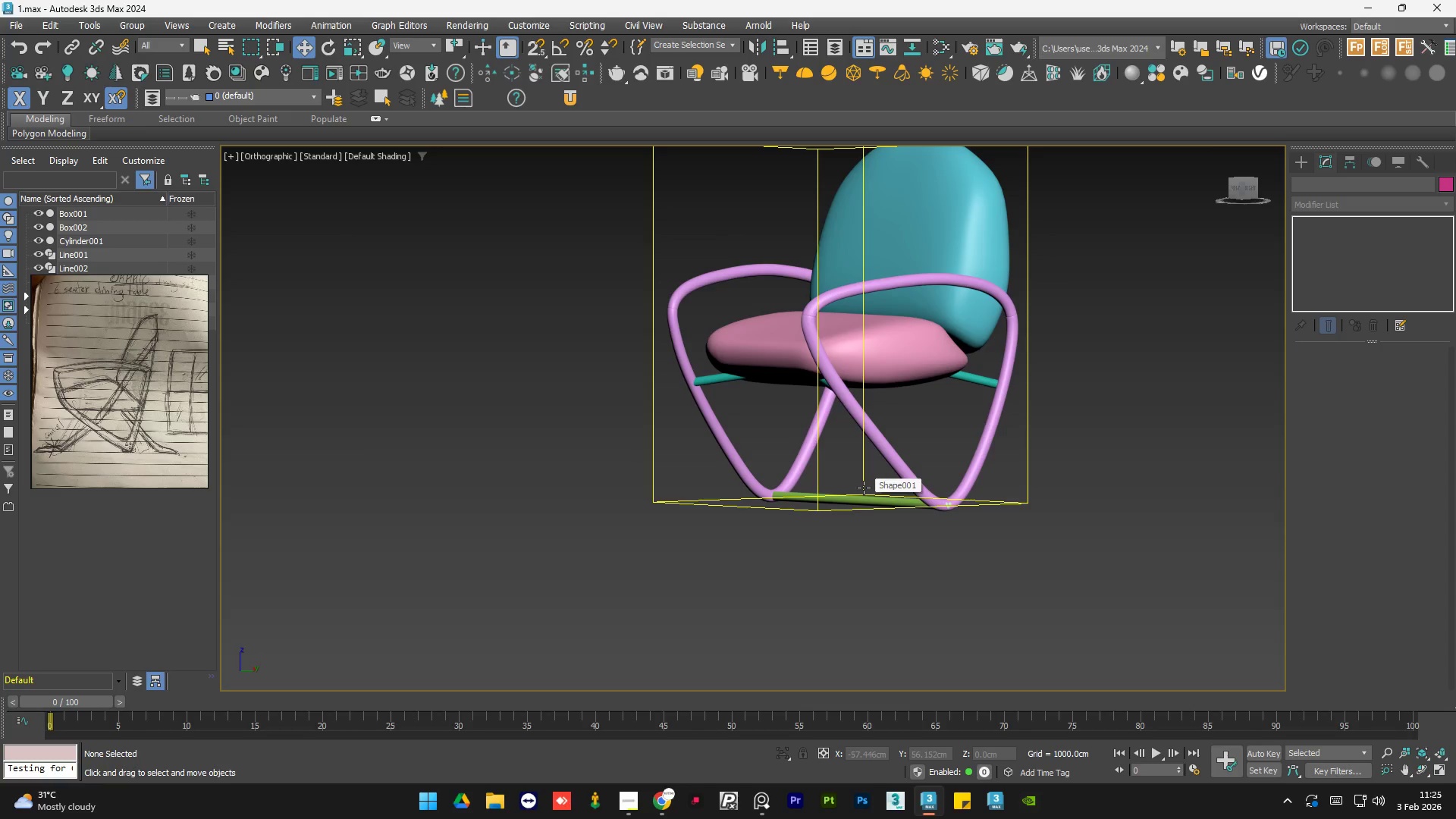 
hold_key(key=AltLeft, duration=1.5)
 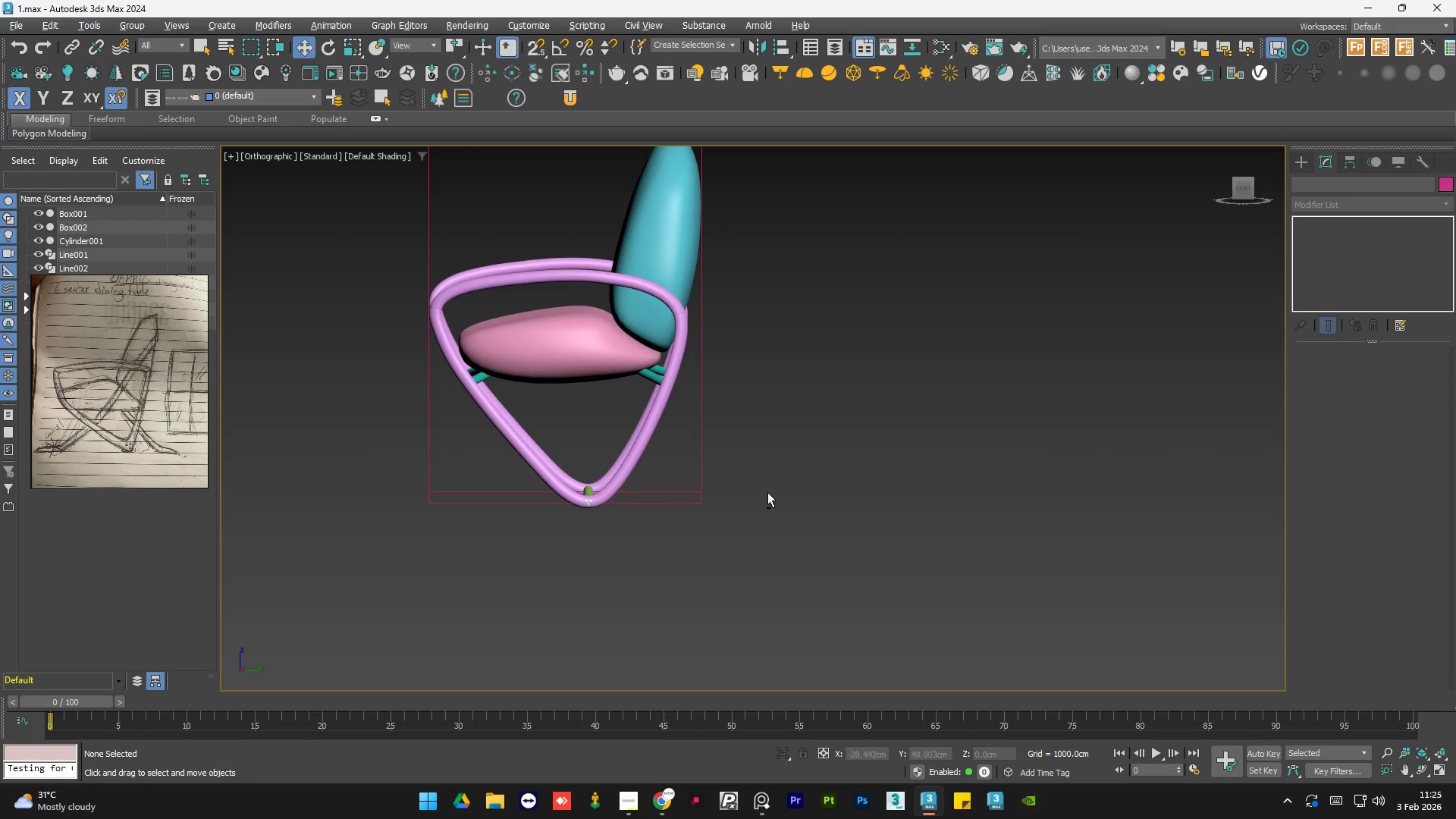 
key(Alt+AltLeft)
 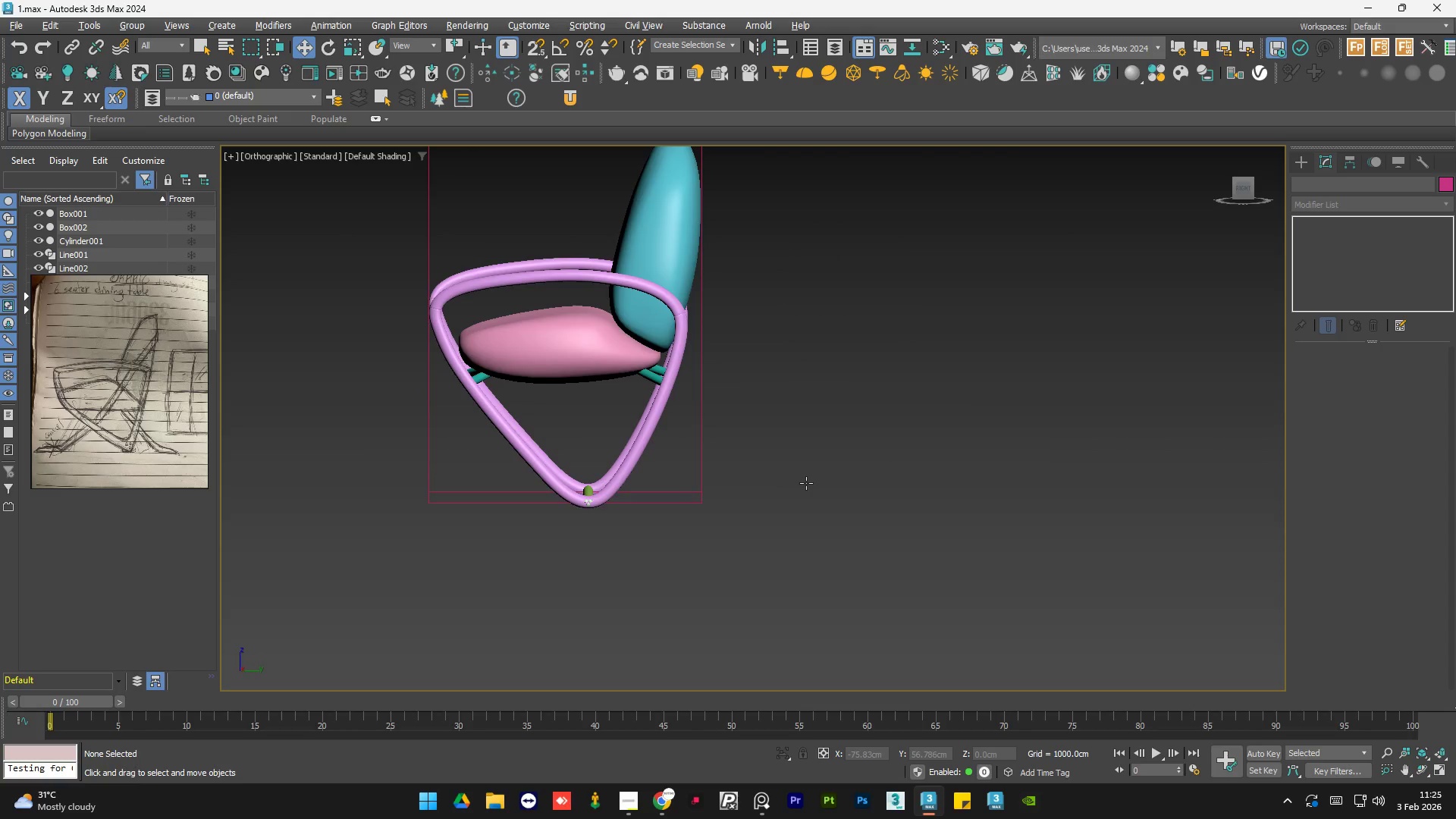 
key(Alt+AltLeft)
 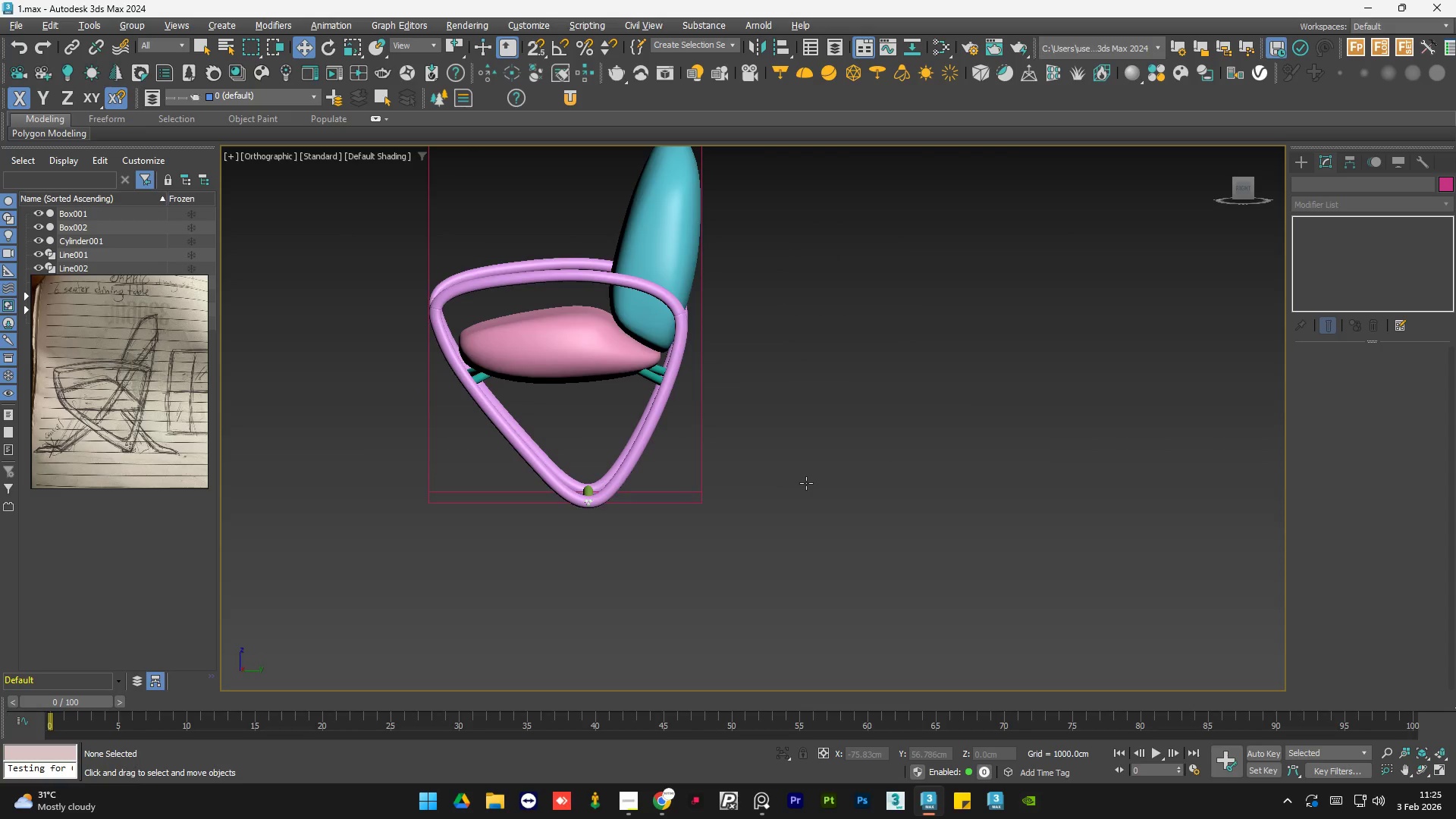 
key(Alt+AltLeft)
 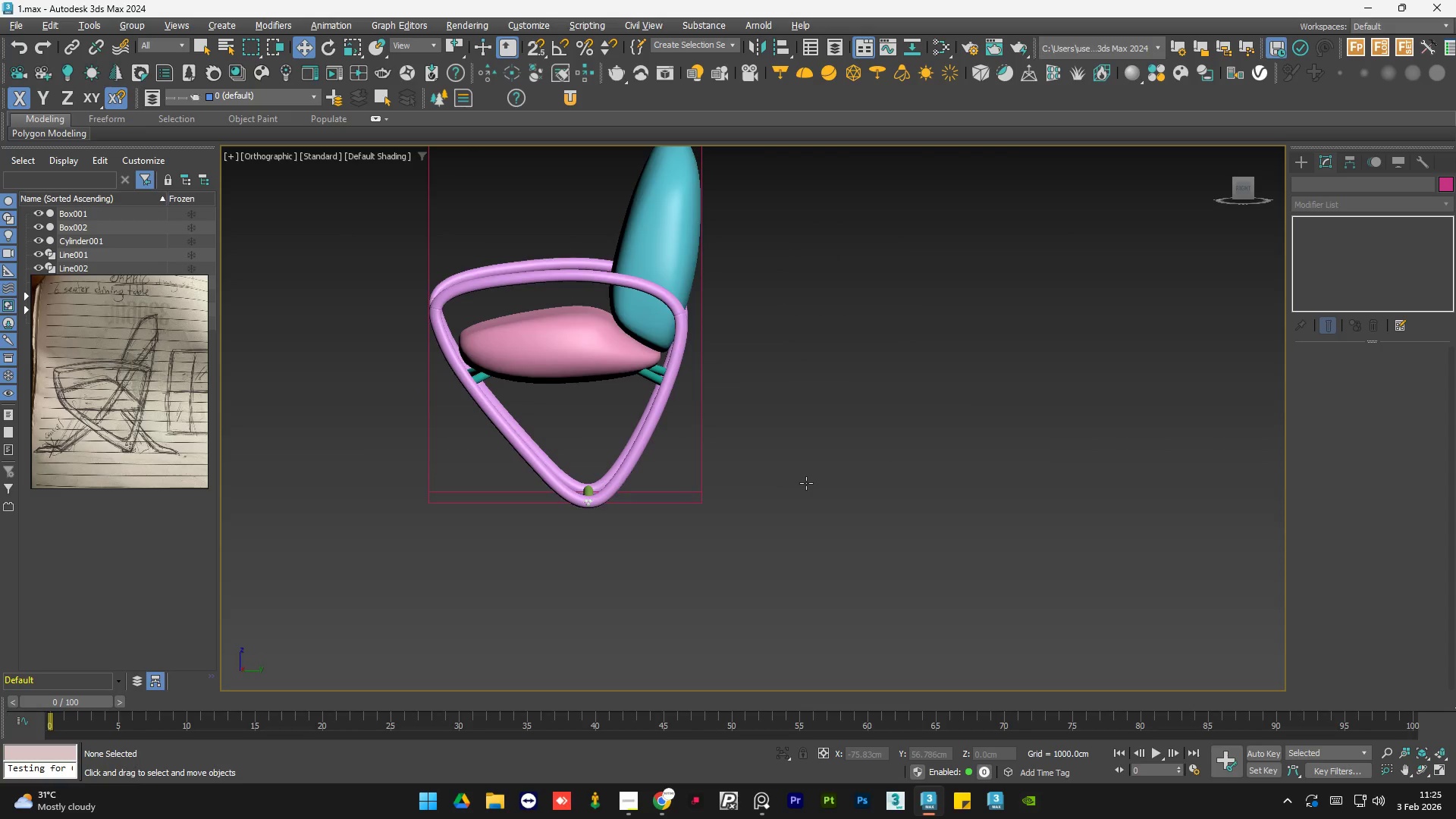 
key(Alt+AltLeft)
 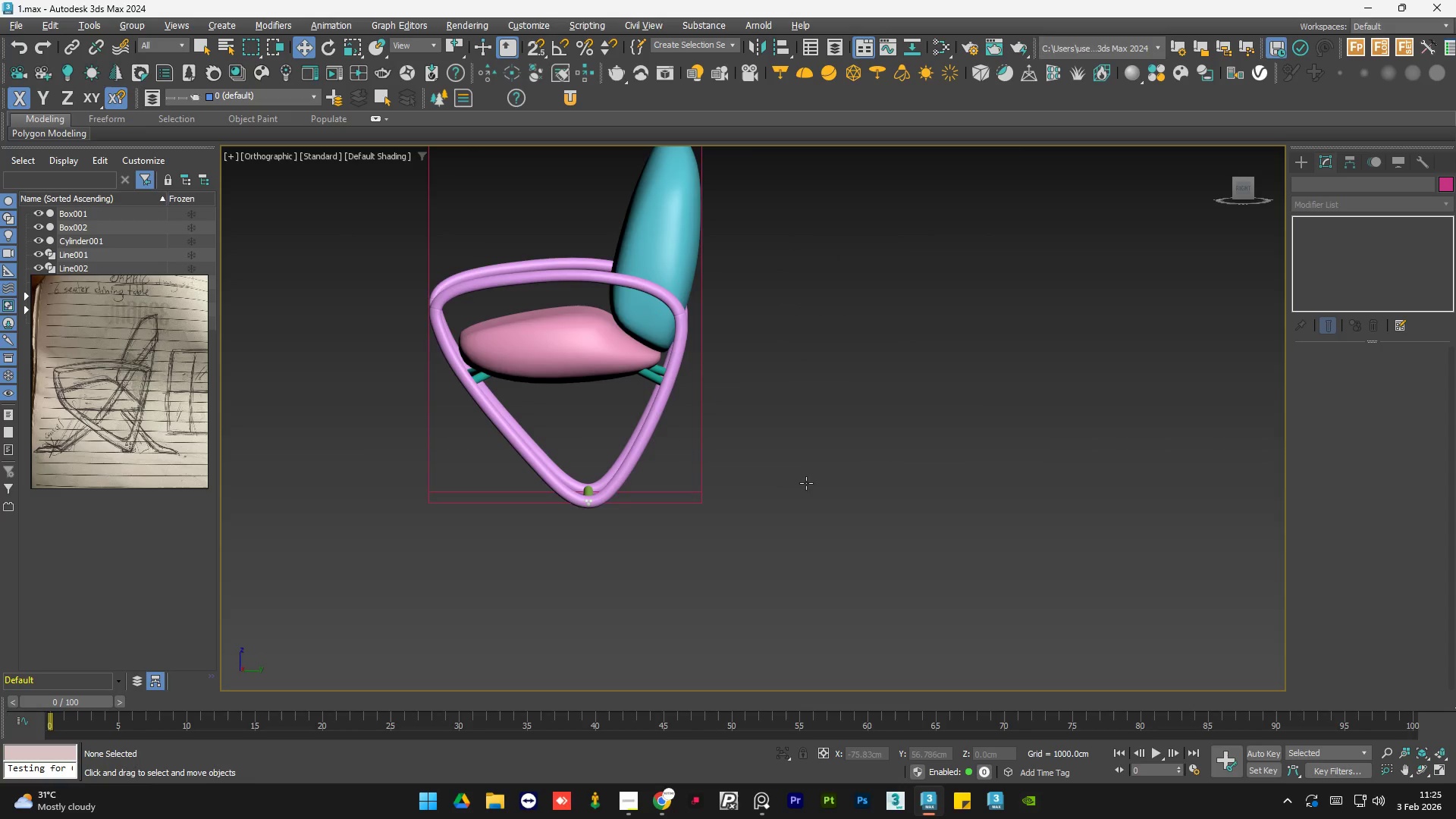 
key(Alt+AltLeft)
 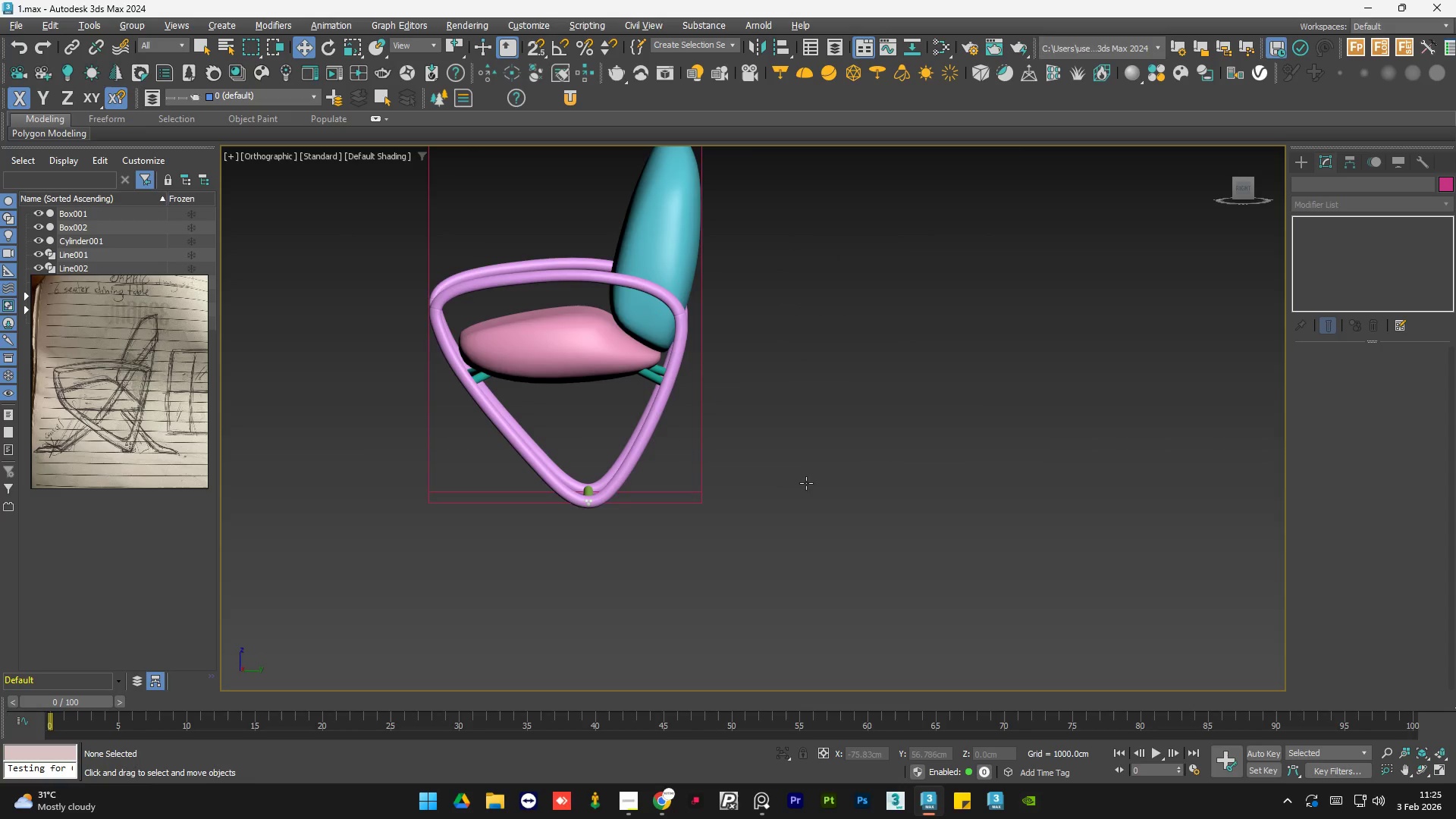 
key(Alt+AltLeft)
 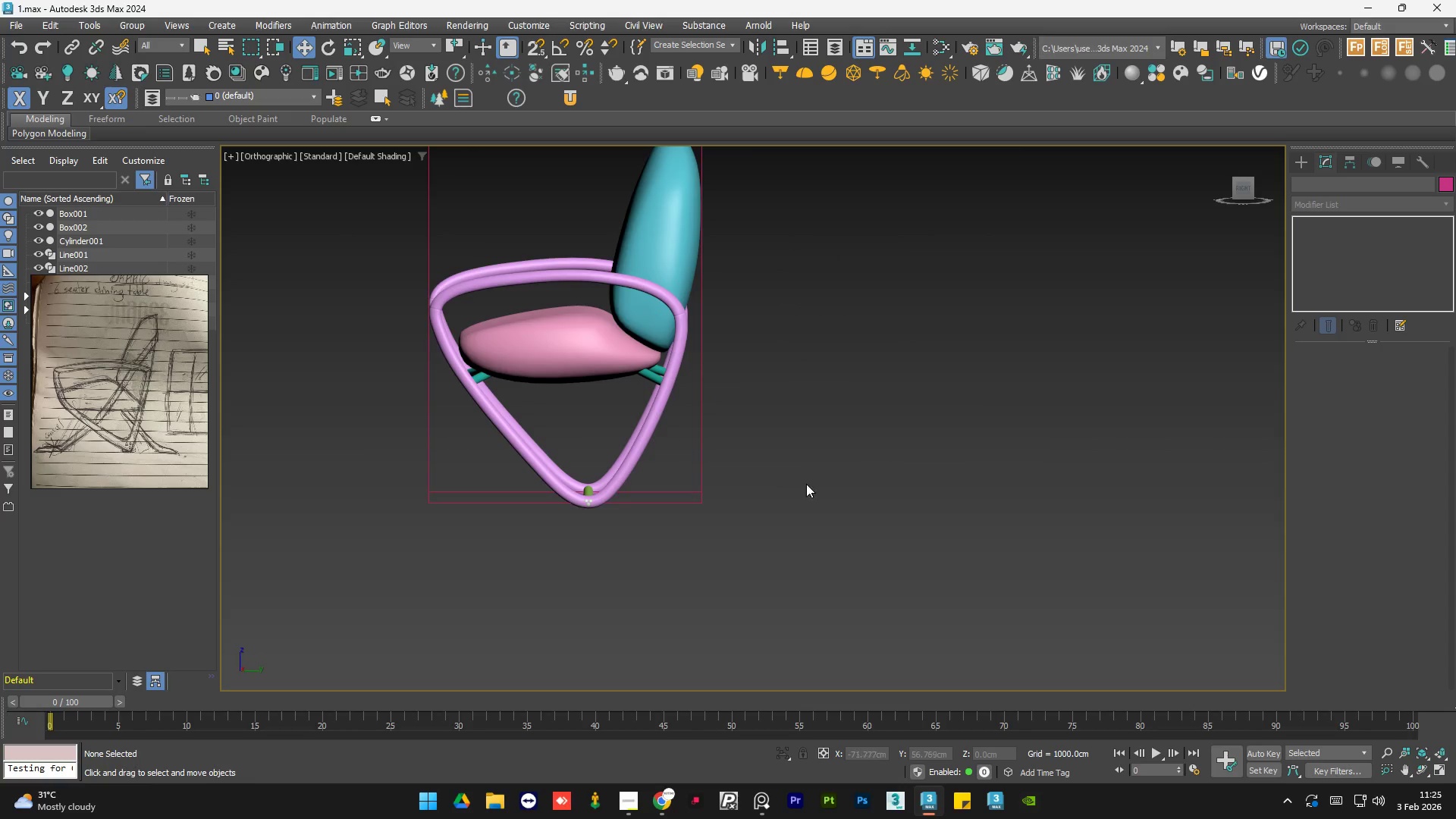 
hold_key(key=AltLeft, duration=1.28)
 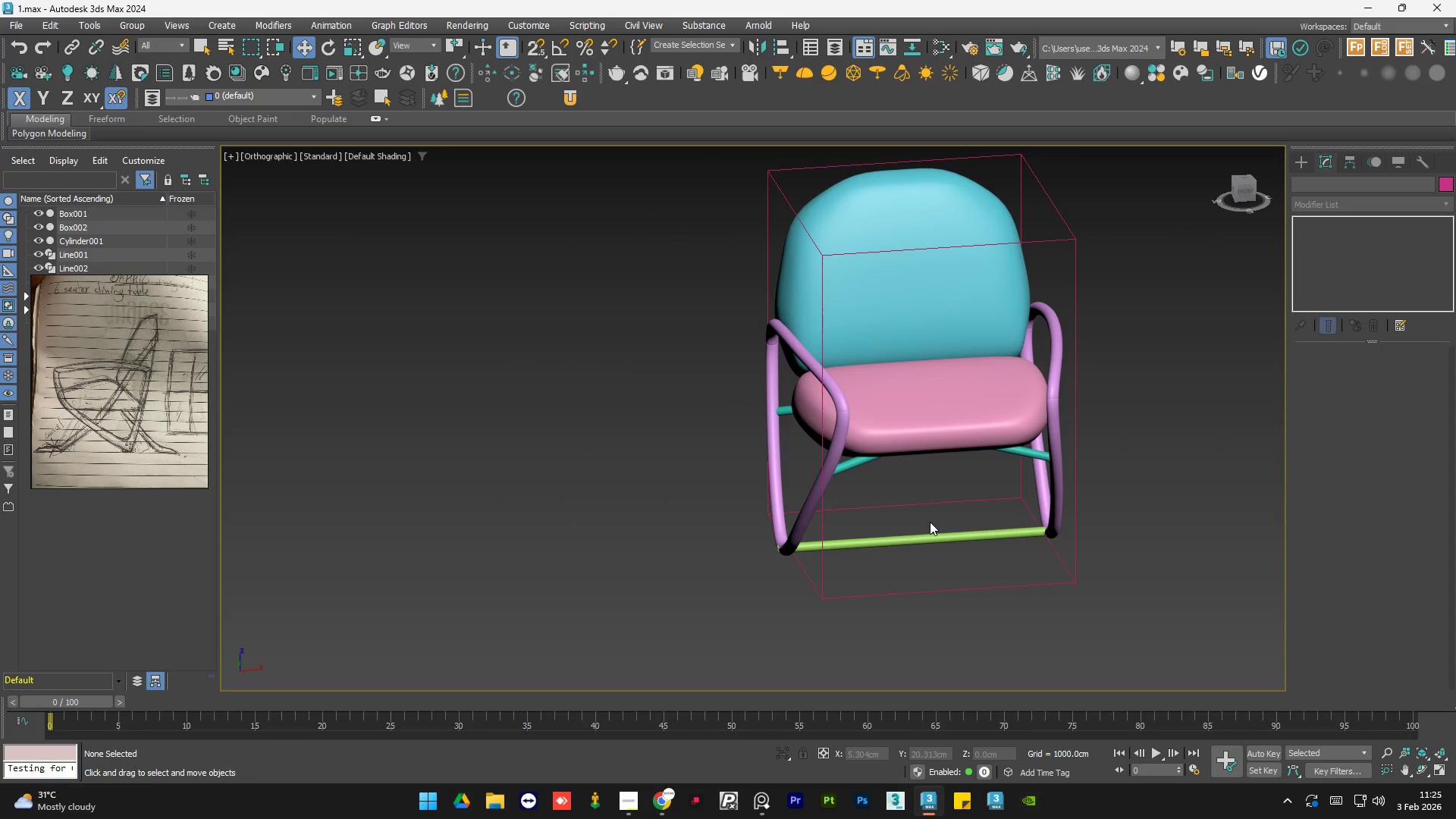 
hold_key(key=AltLeft, duration=1.5)
 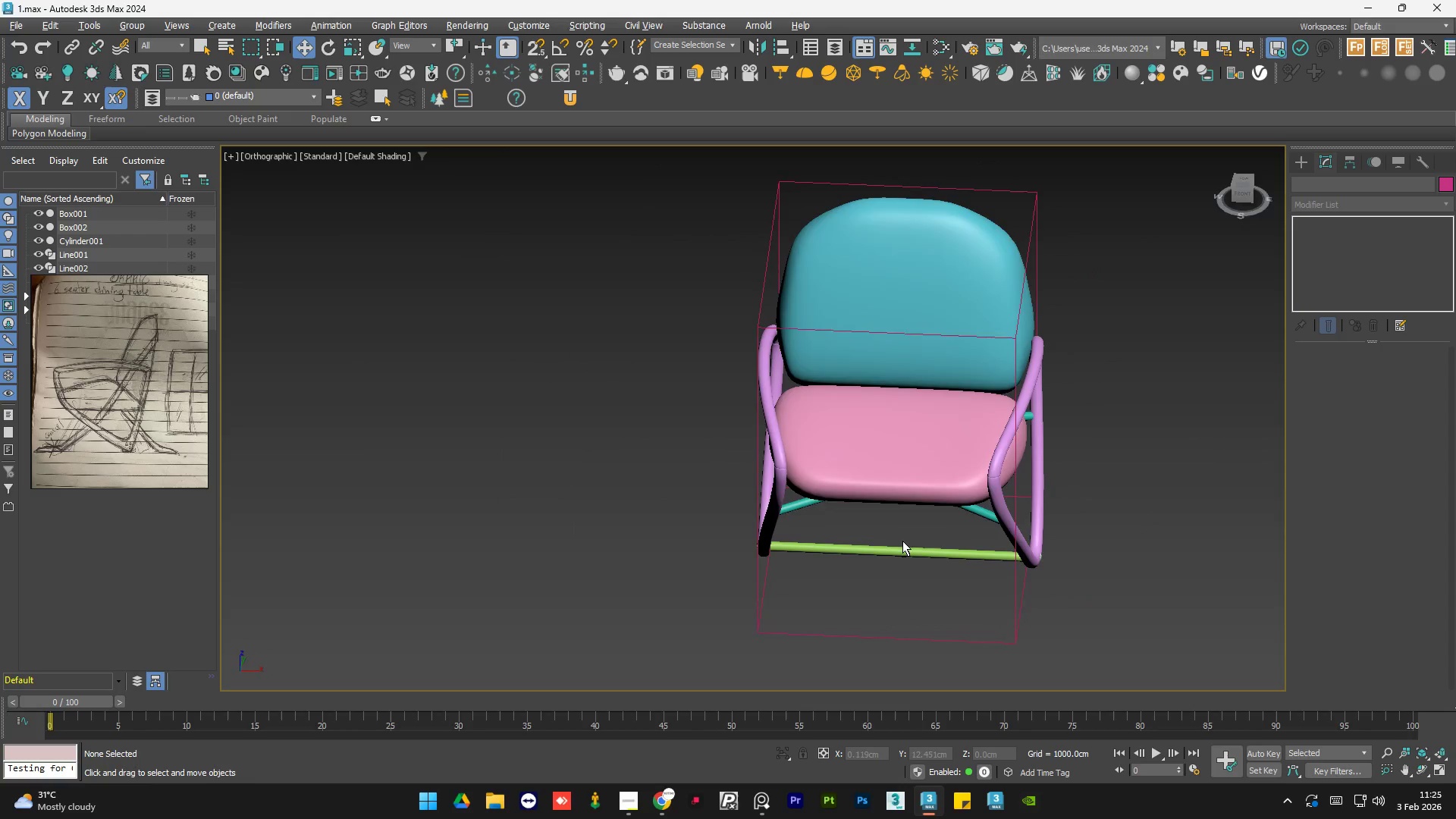 
hold_key(key=AltLeft, duration=1.42)
 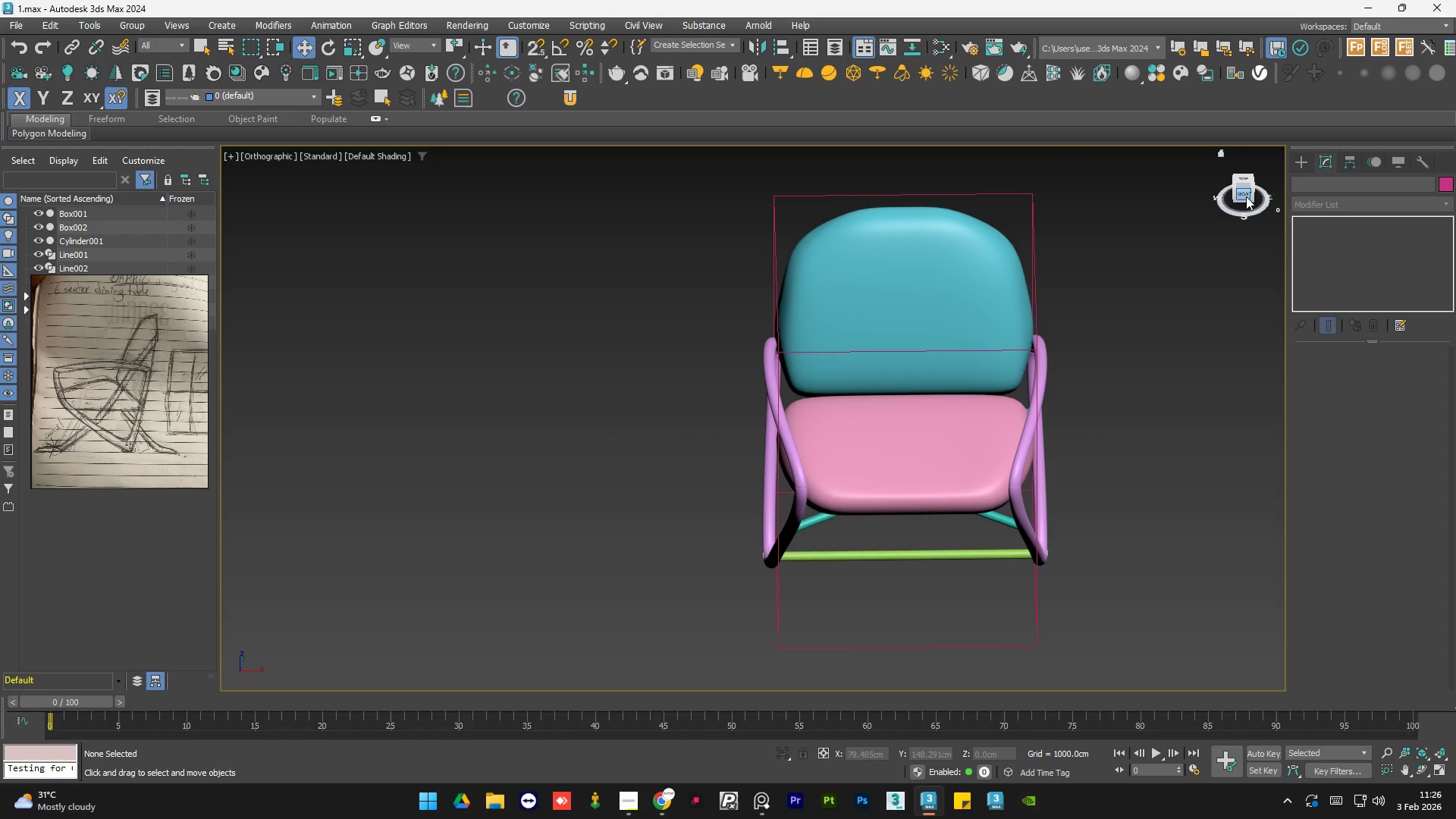 
left_click([1244, 180])
 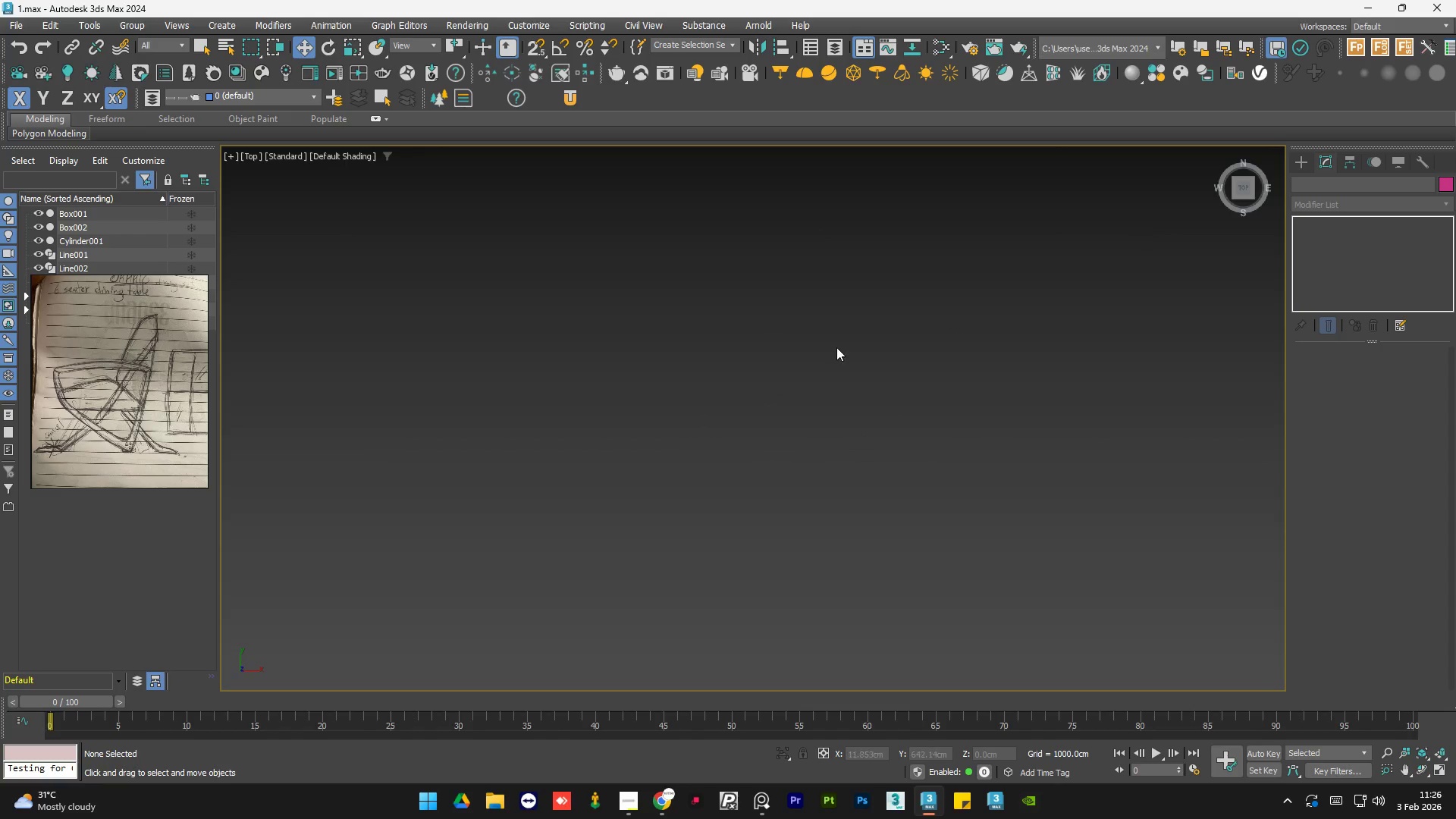 
key(Z)
 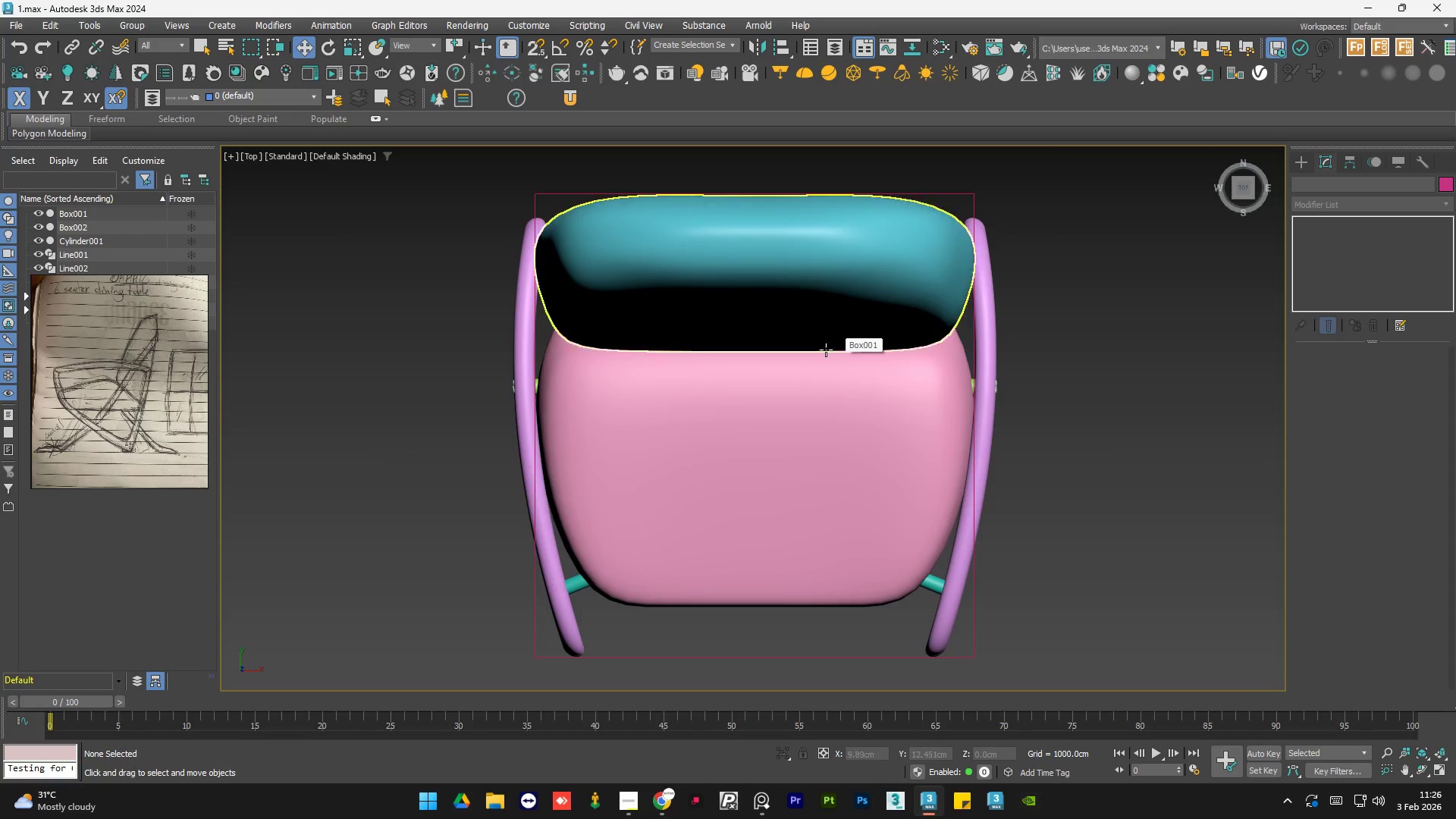 
scroll: coordinate [789, 369], scroll_direction: down, amount: 2.0
 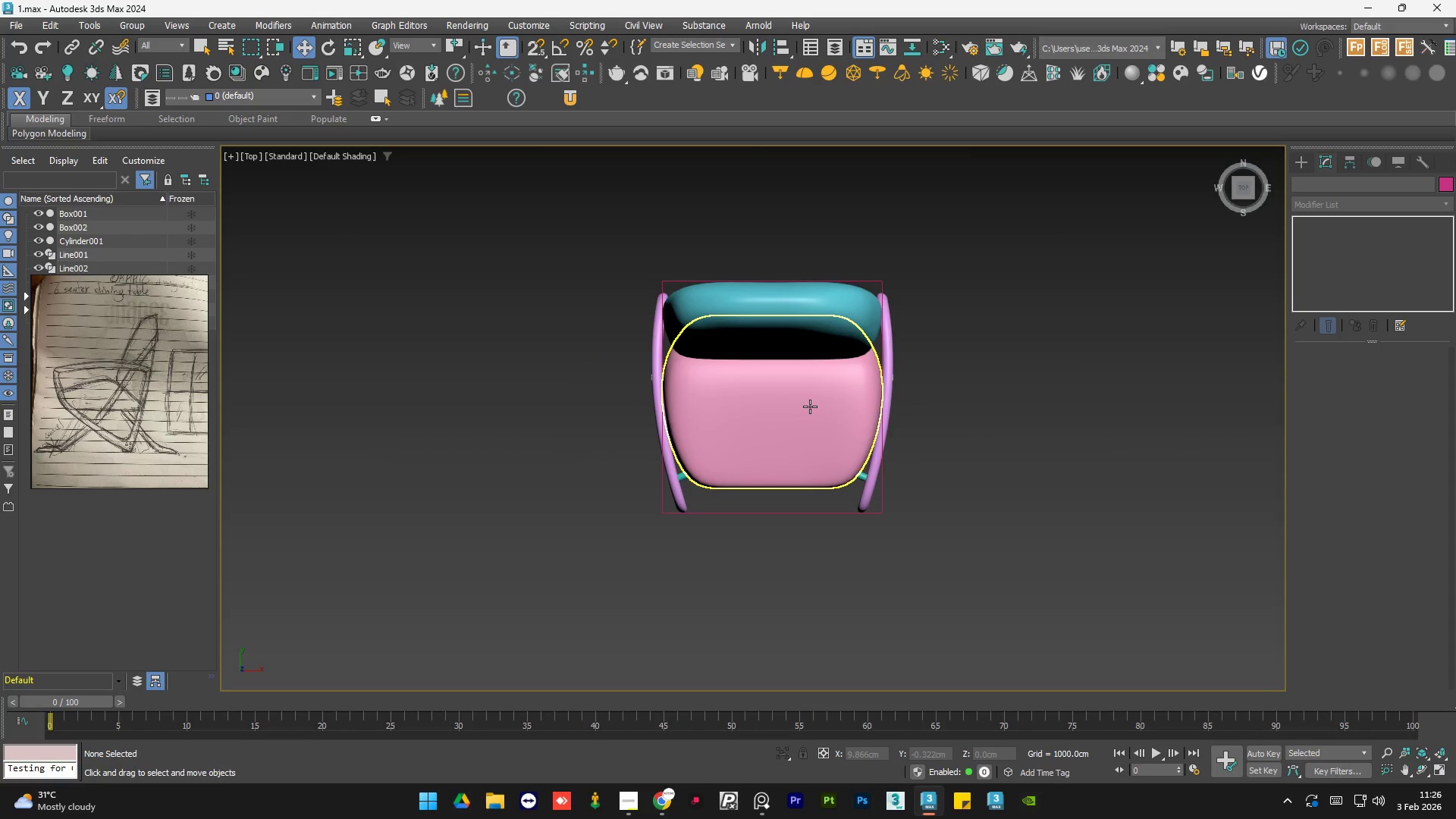 
key(F3)
 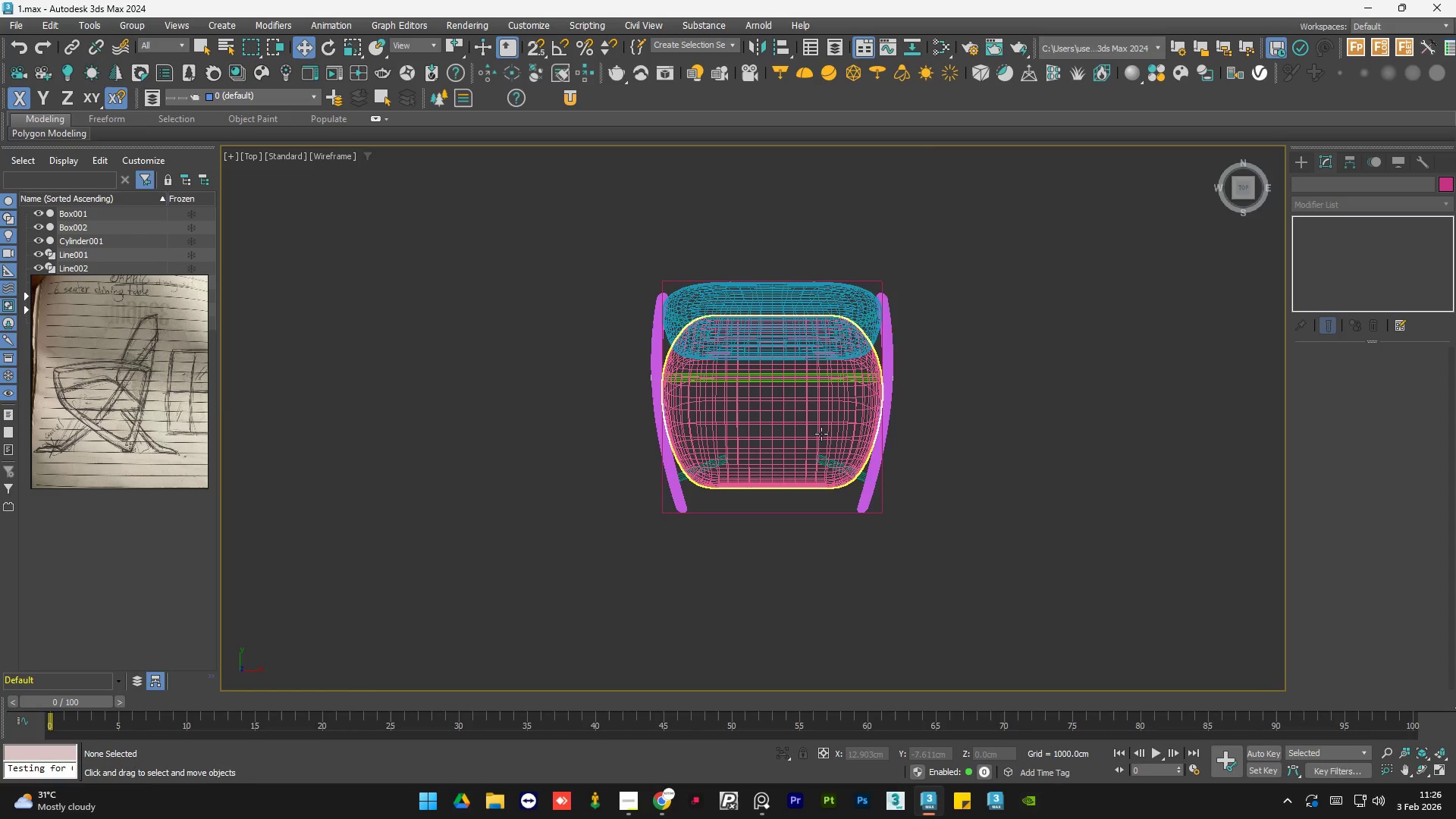 
scroll: coordinate [821, 434], scroll_direction: up, amount: 2.0
 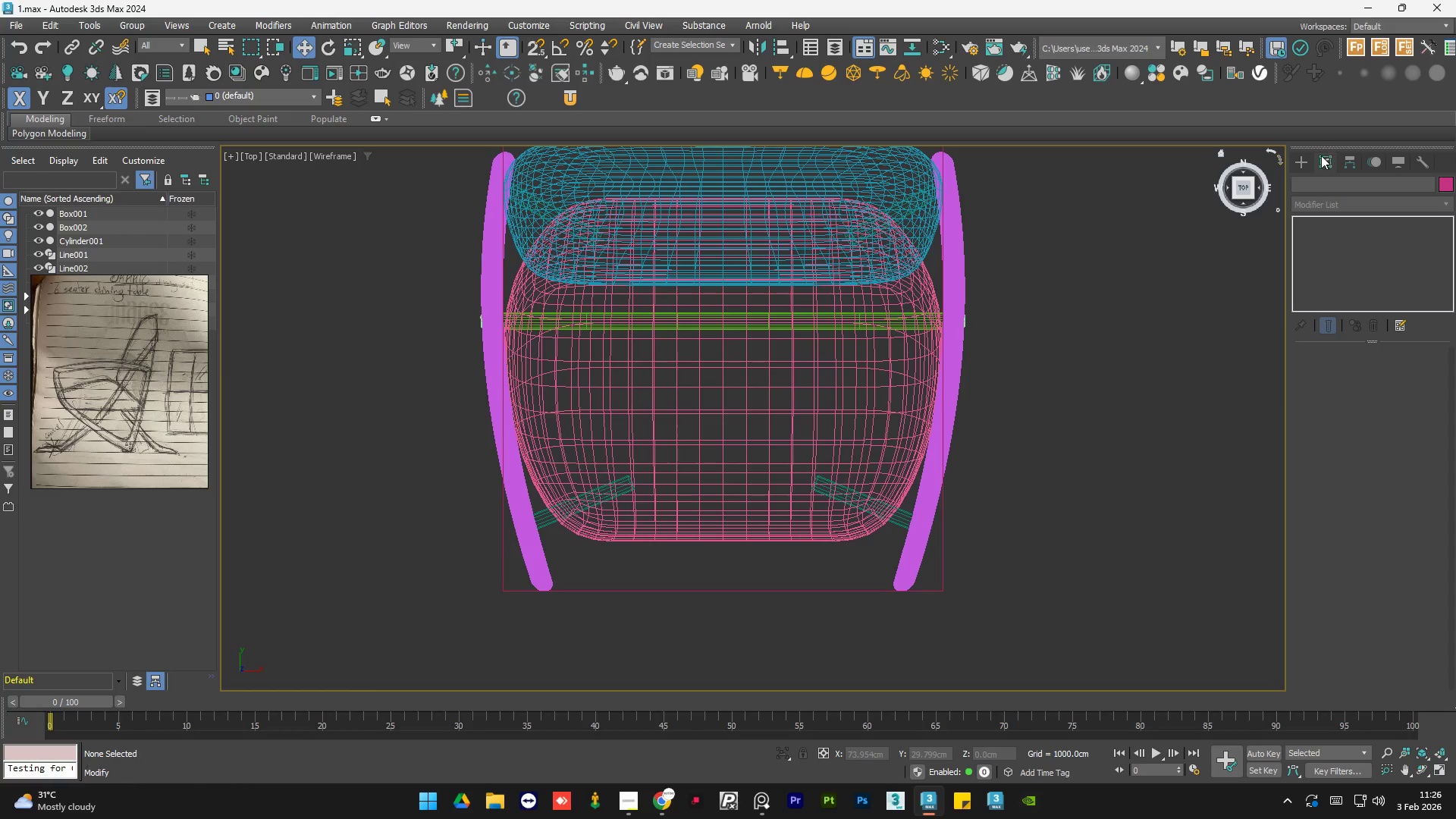 
left_click([1301, 160])
 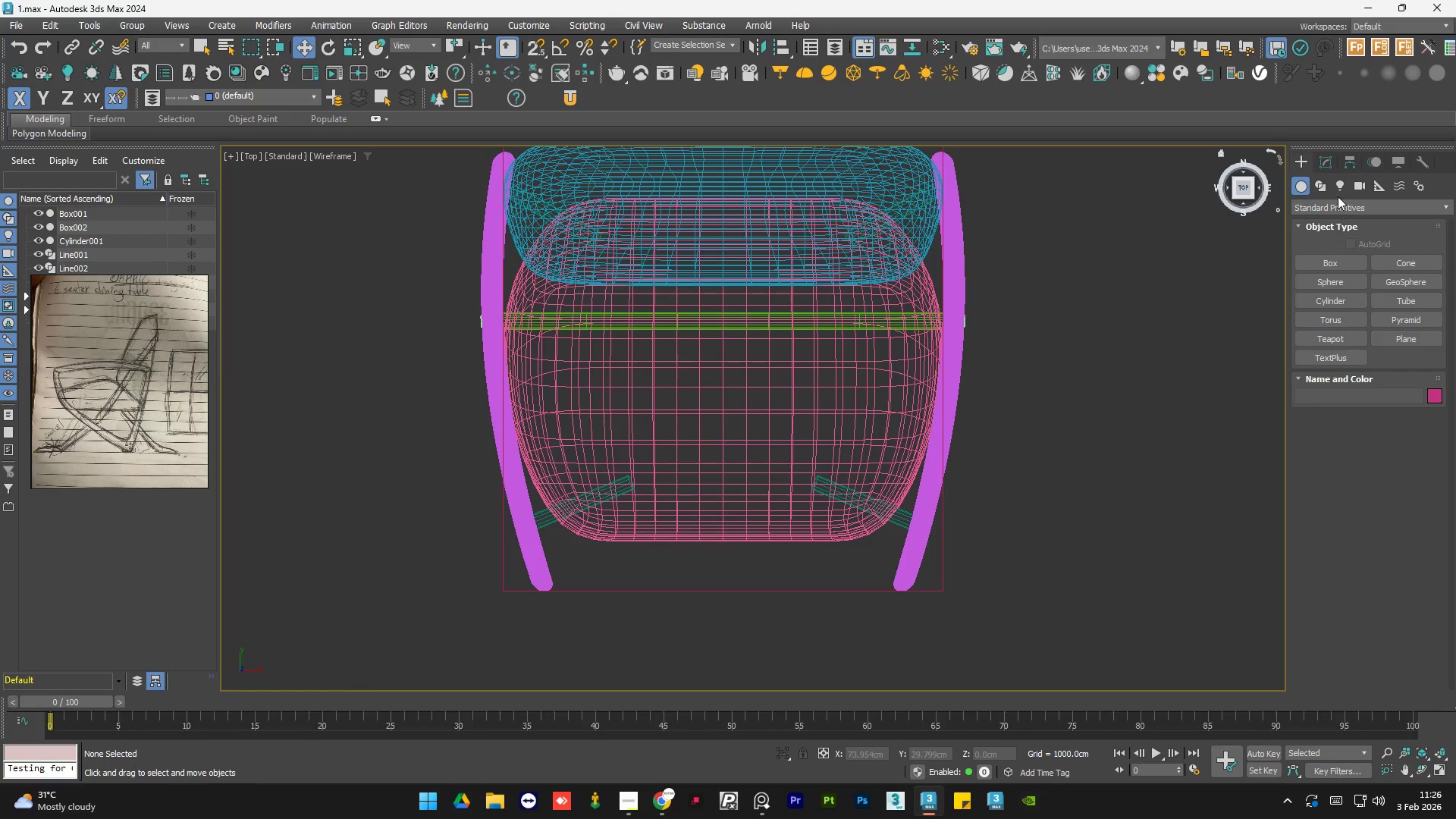 
left_click([1327, 188])
 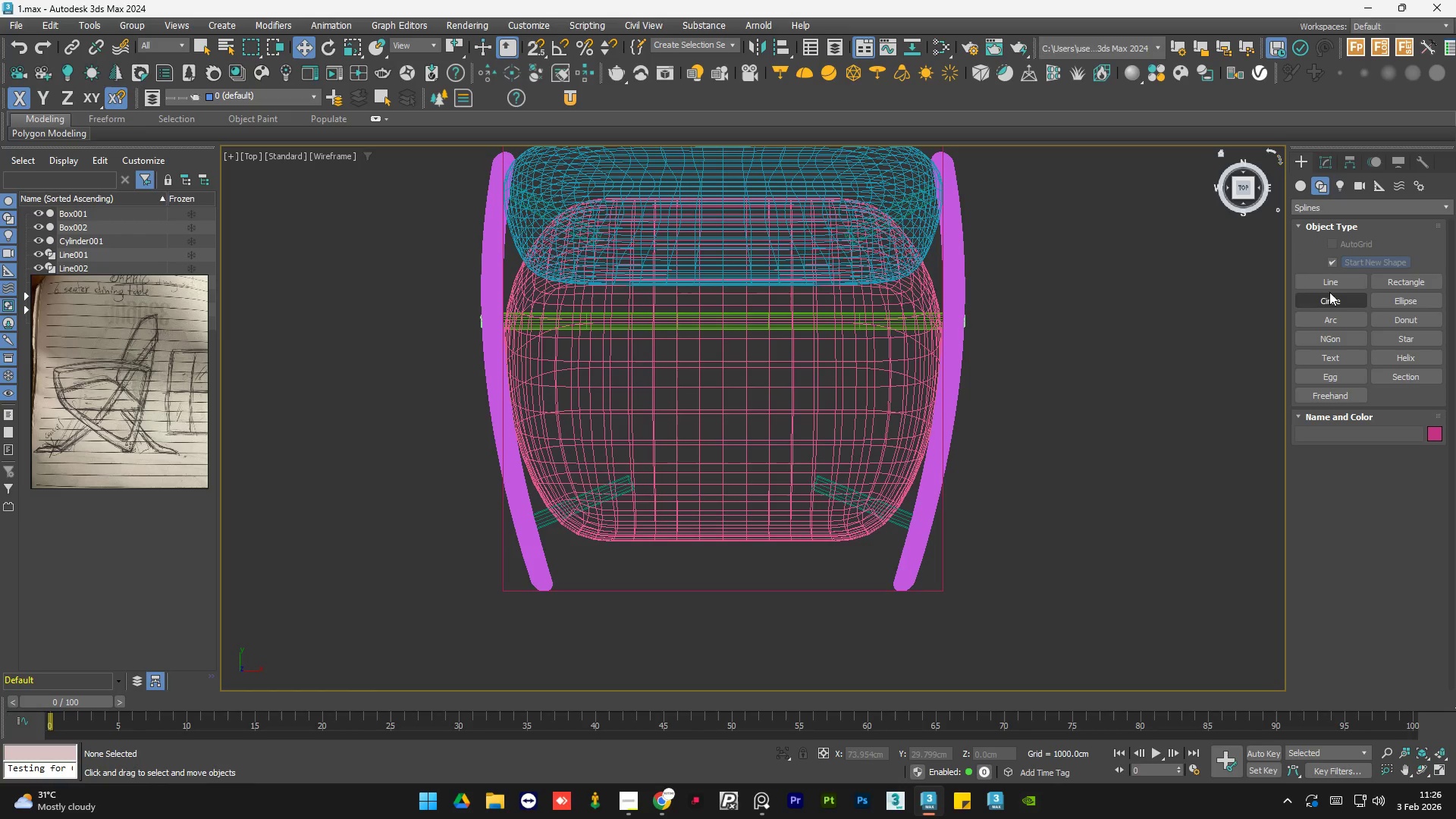 
left_click([1335, 283])
 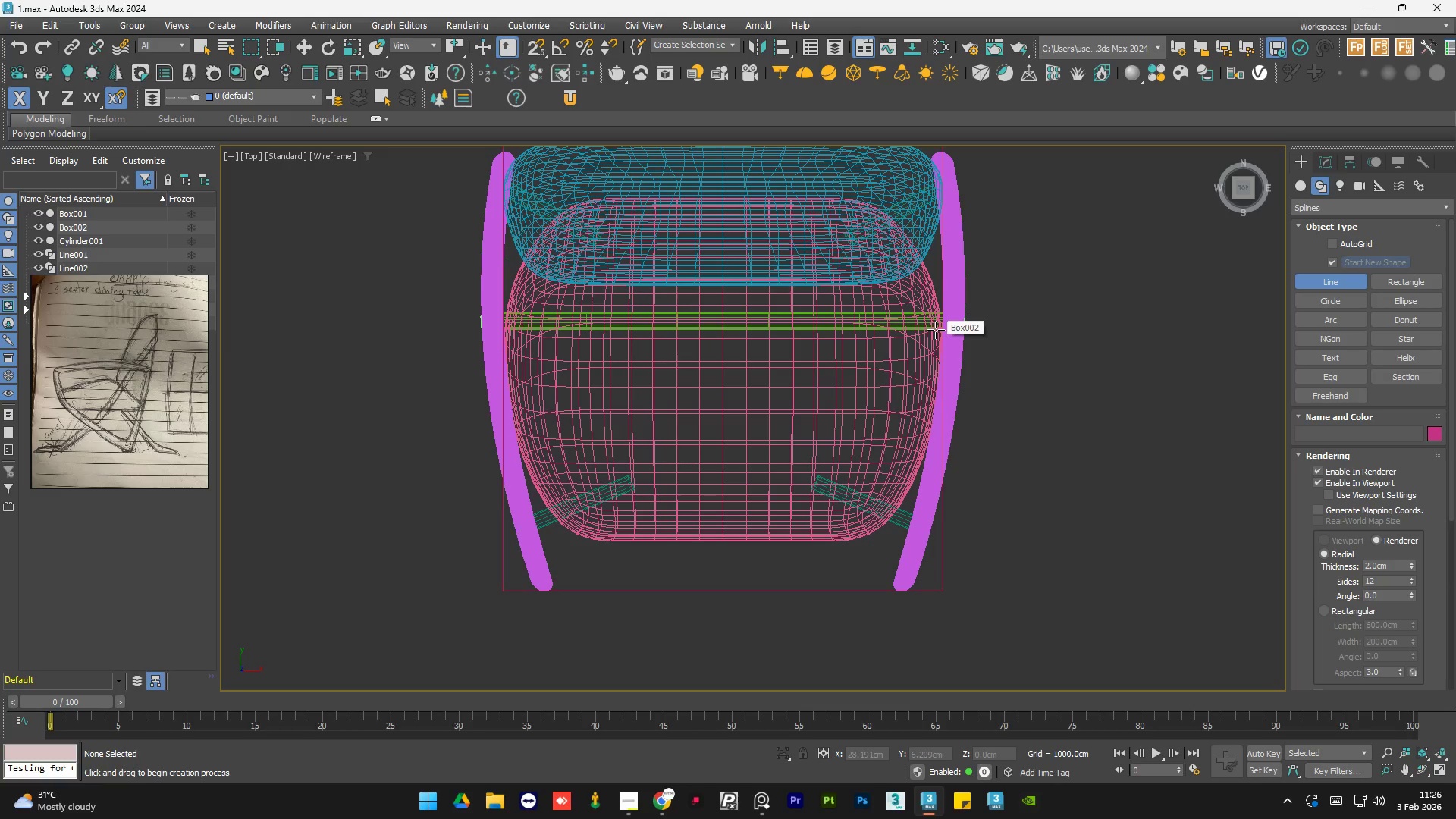 
scroll: coordinate [623, 557], scroll_direction: down, amount: 1.0
 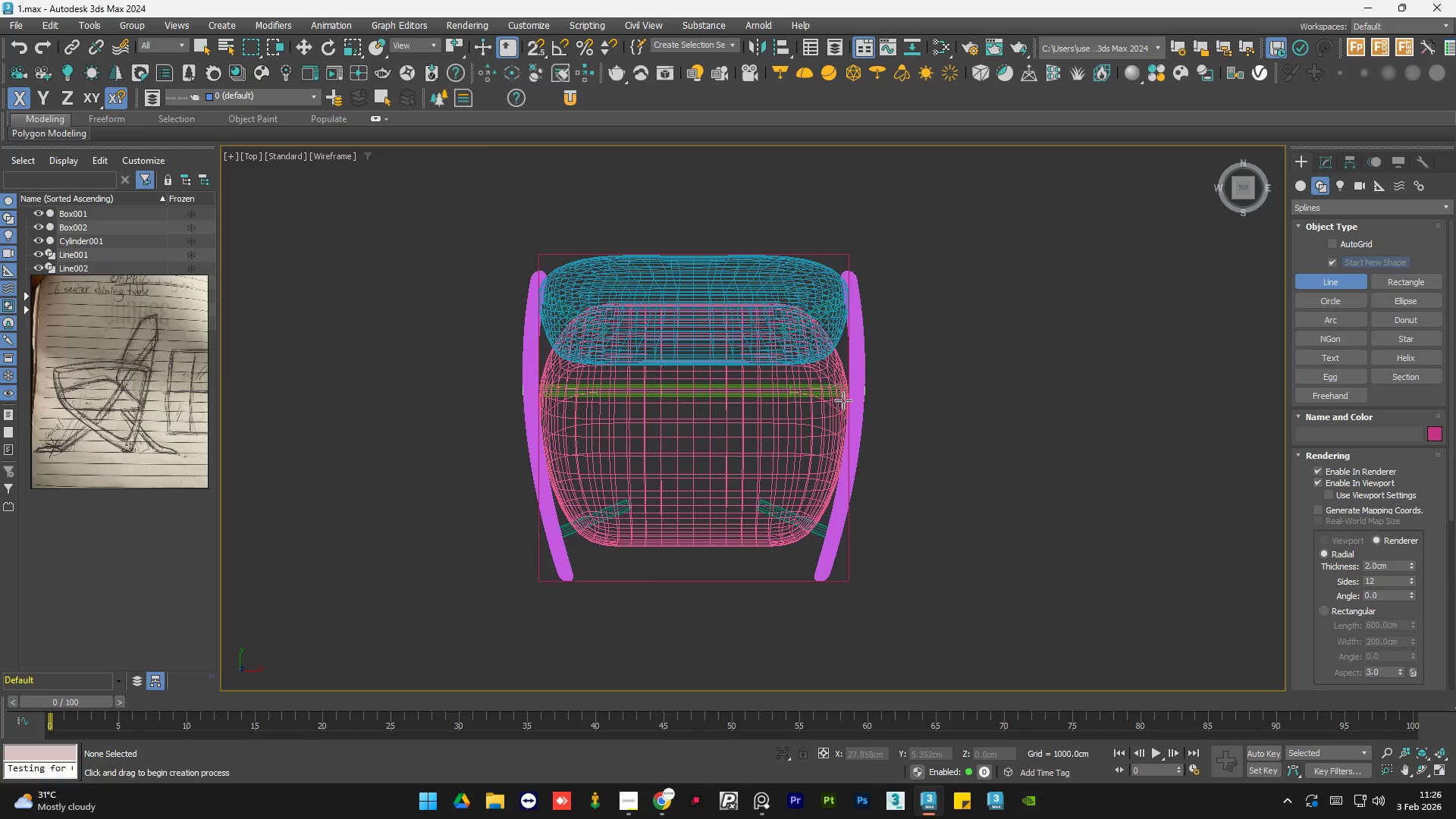 
scroll: coordinate [844, 400], scroll_direction: up, amount: 1.0
 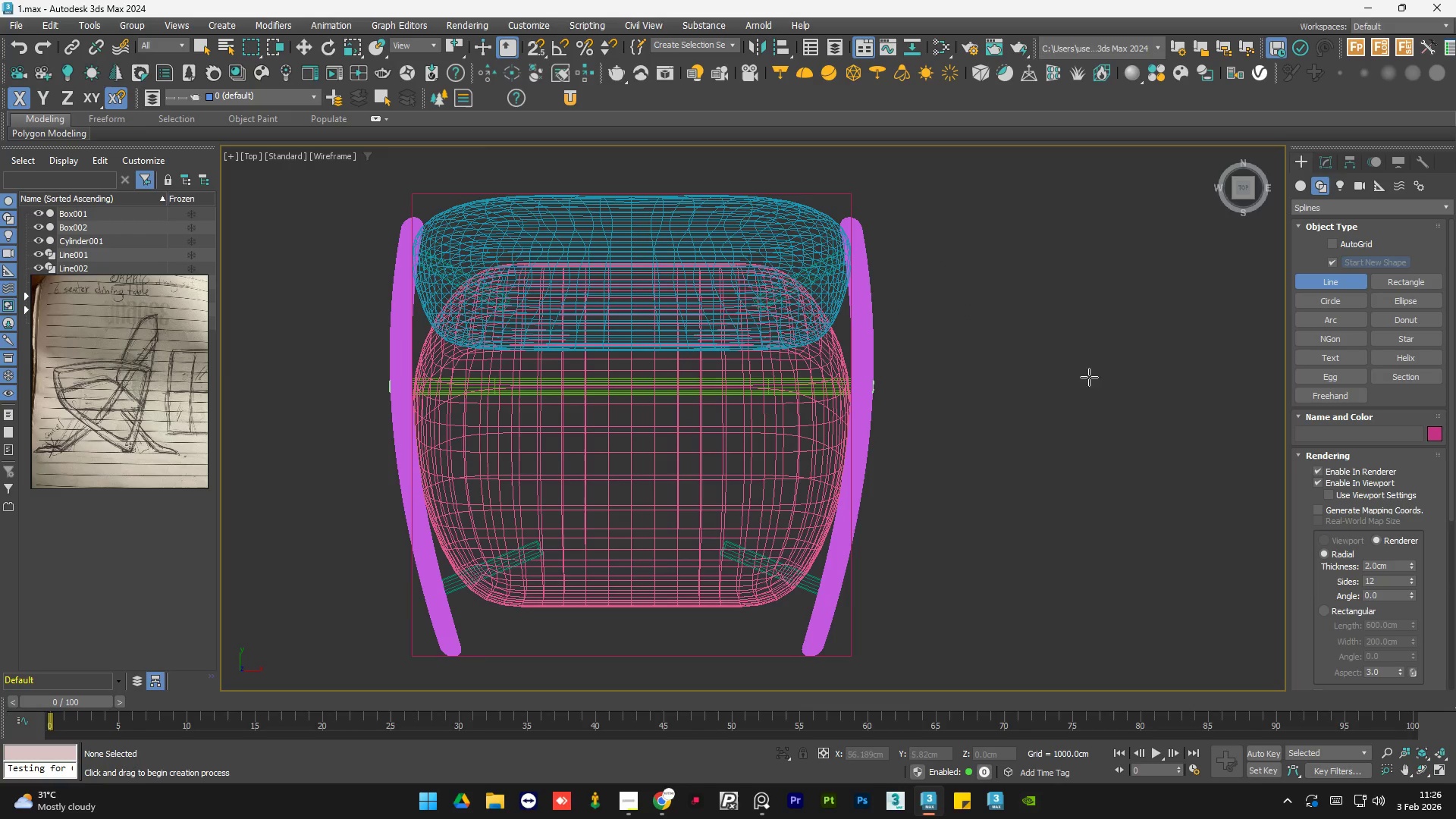 
left_click([1335, 299])
 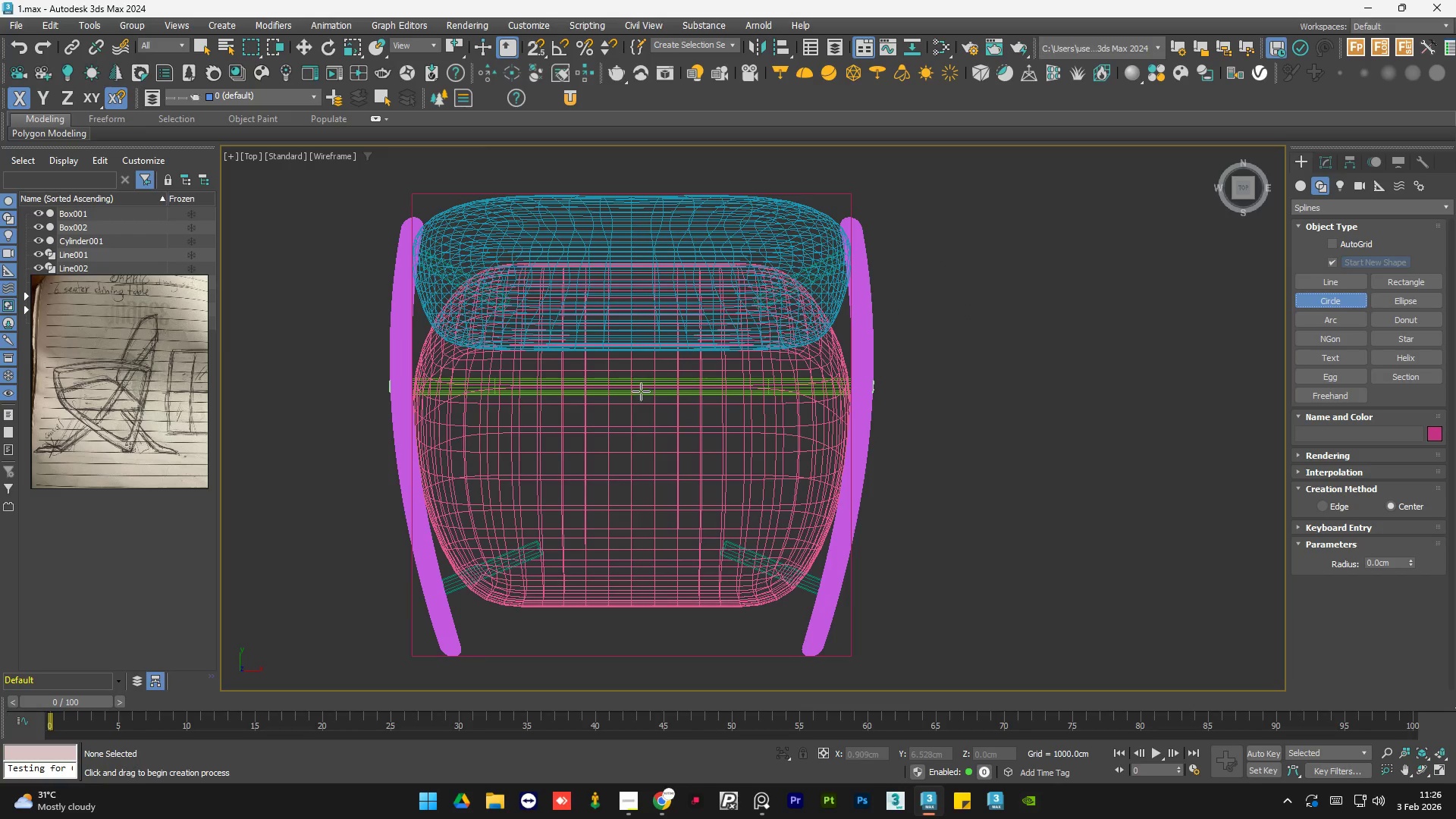 
left_click_drag(start_coordinate=[641, 391], to_coordinate=[688, 209])
 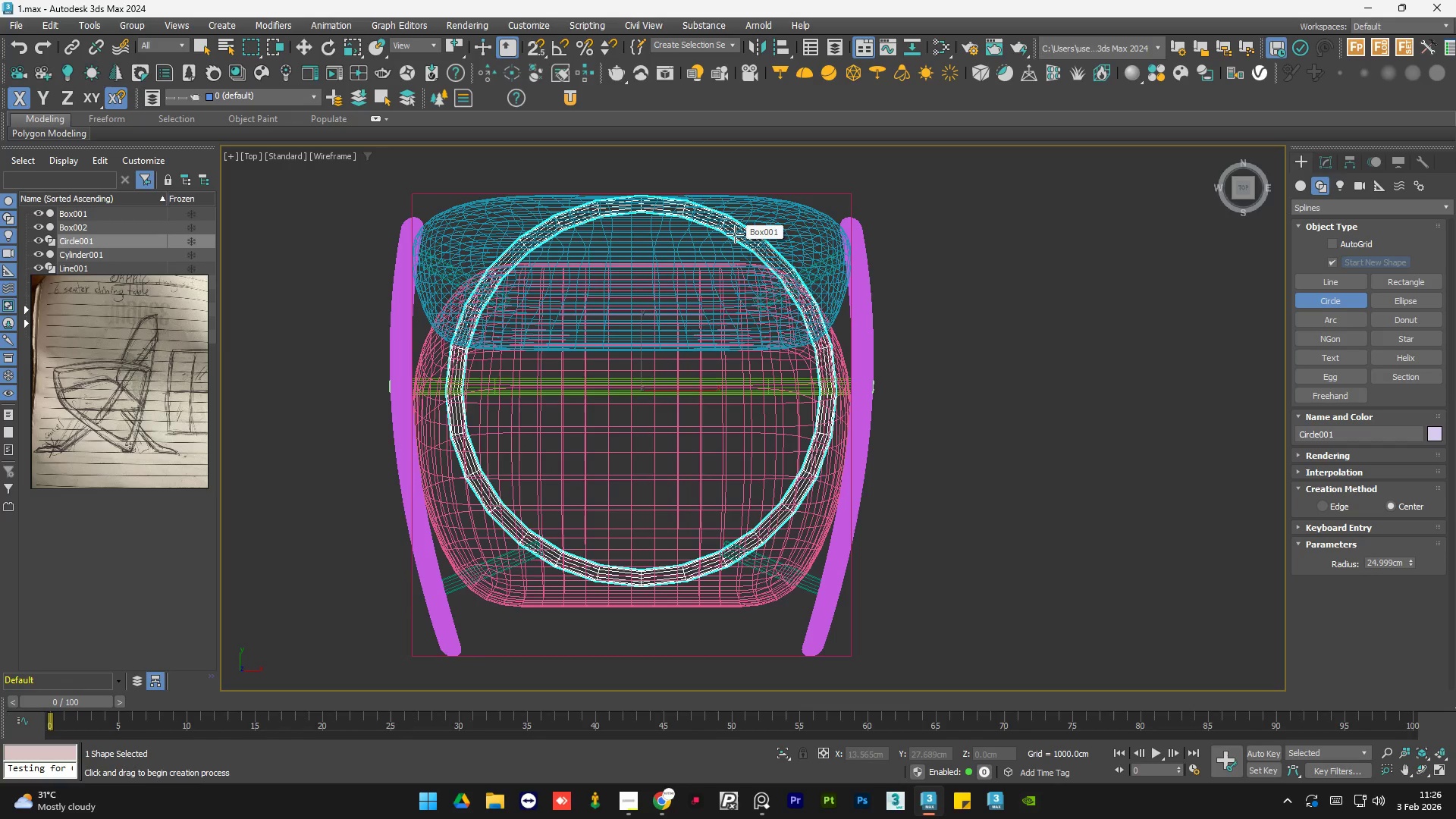 
left_click([735, 234])
 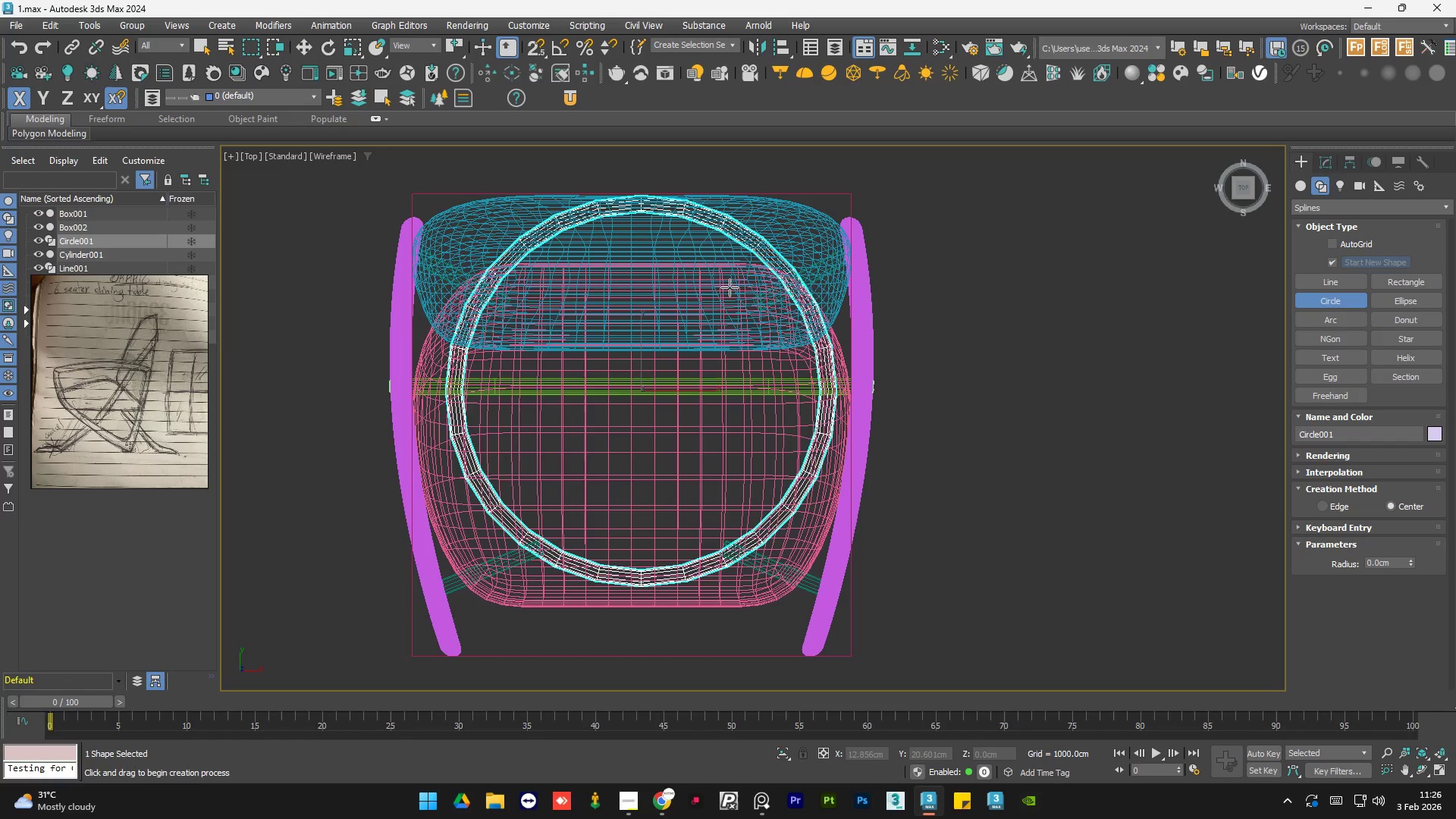 
key(W)
 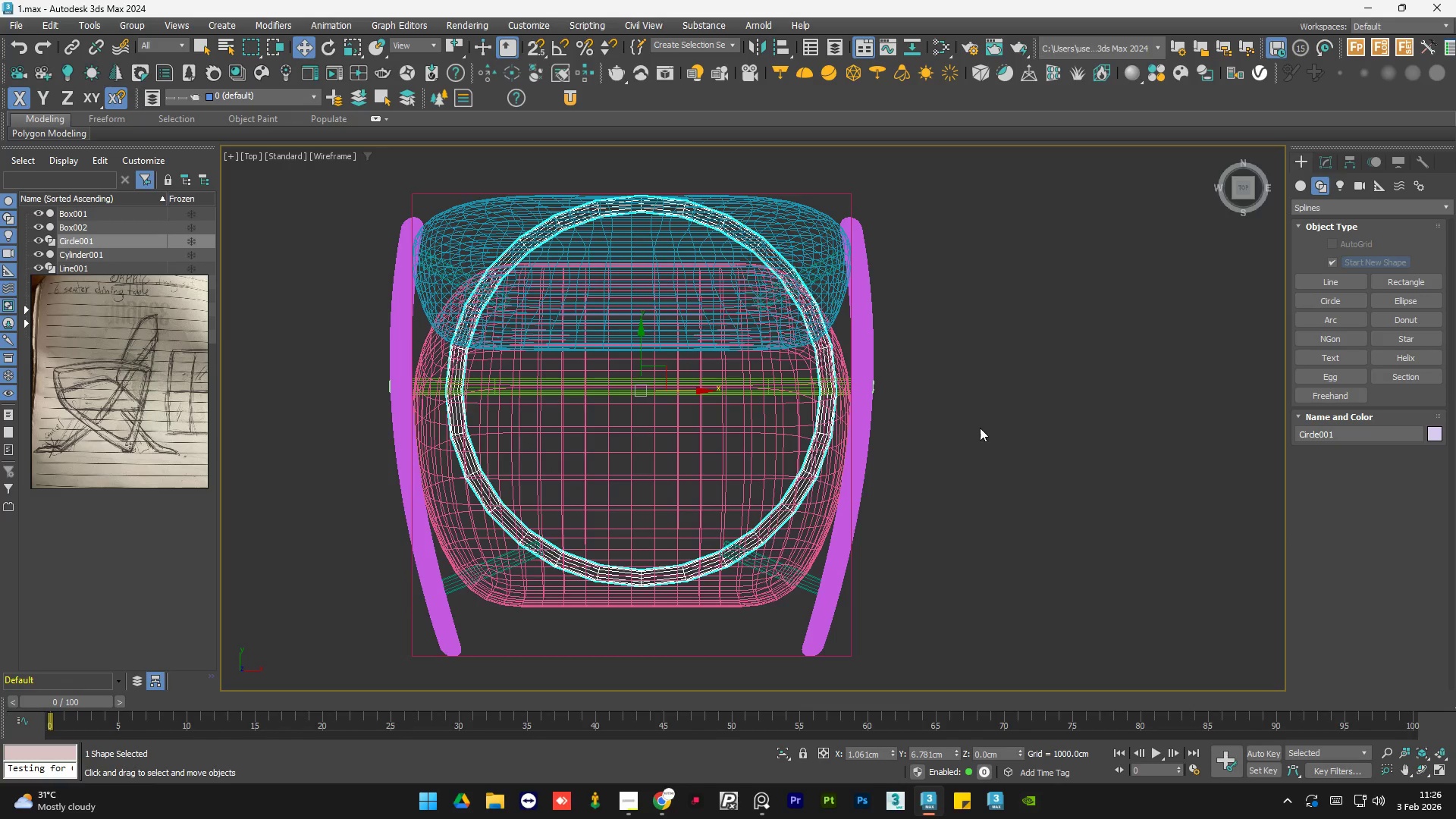 
left_click([980, 428])
 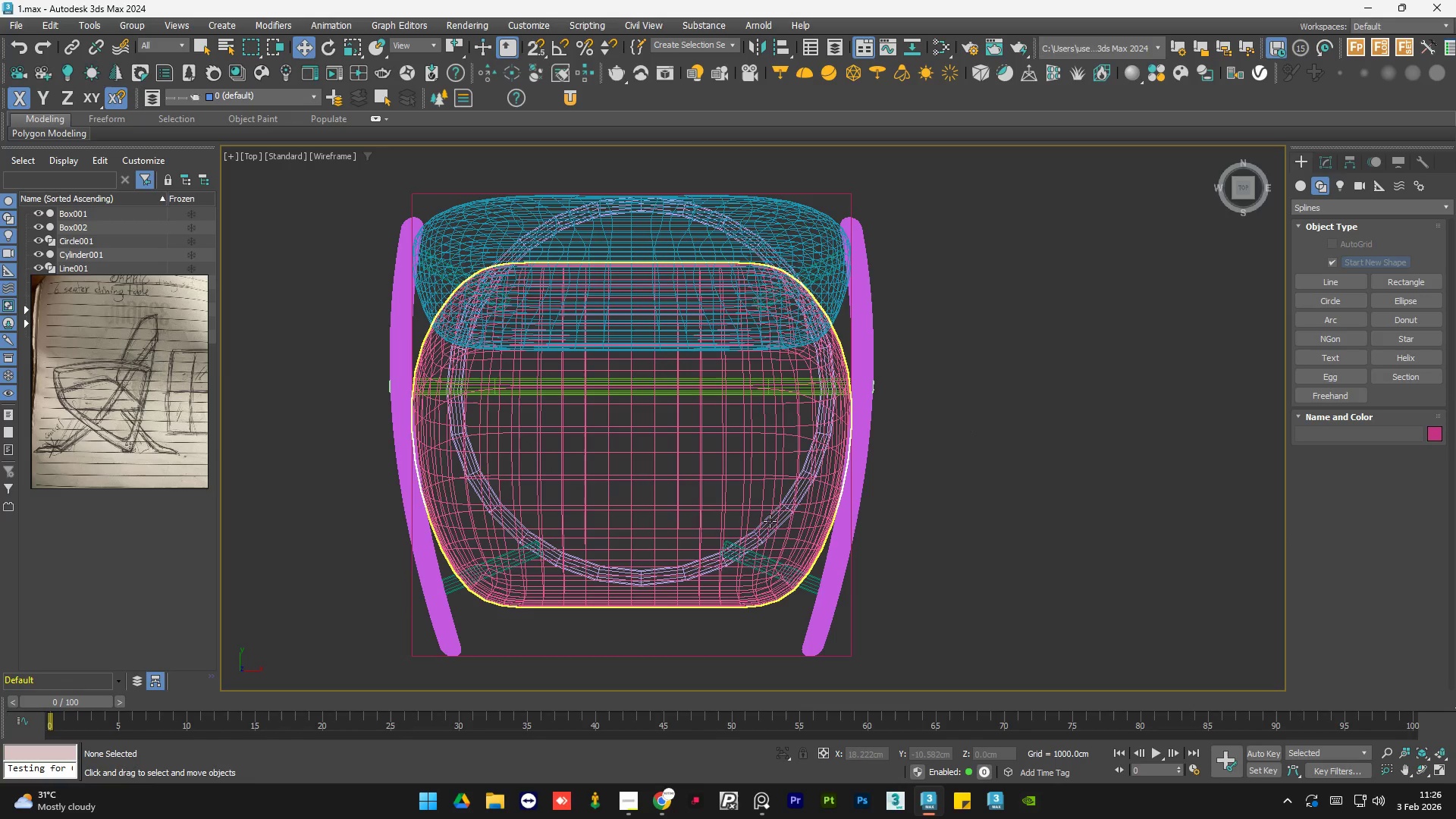 
scroll: coordinate [767, 520], scroll_direction: up, amount: 2.0
 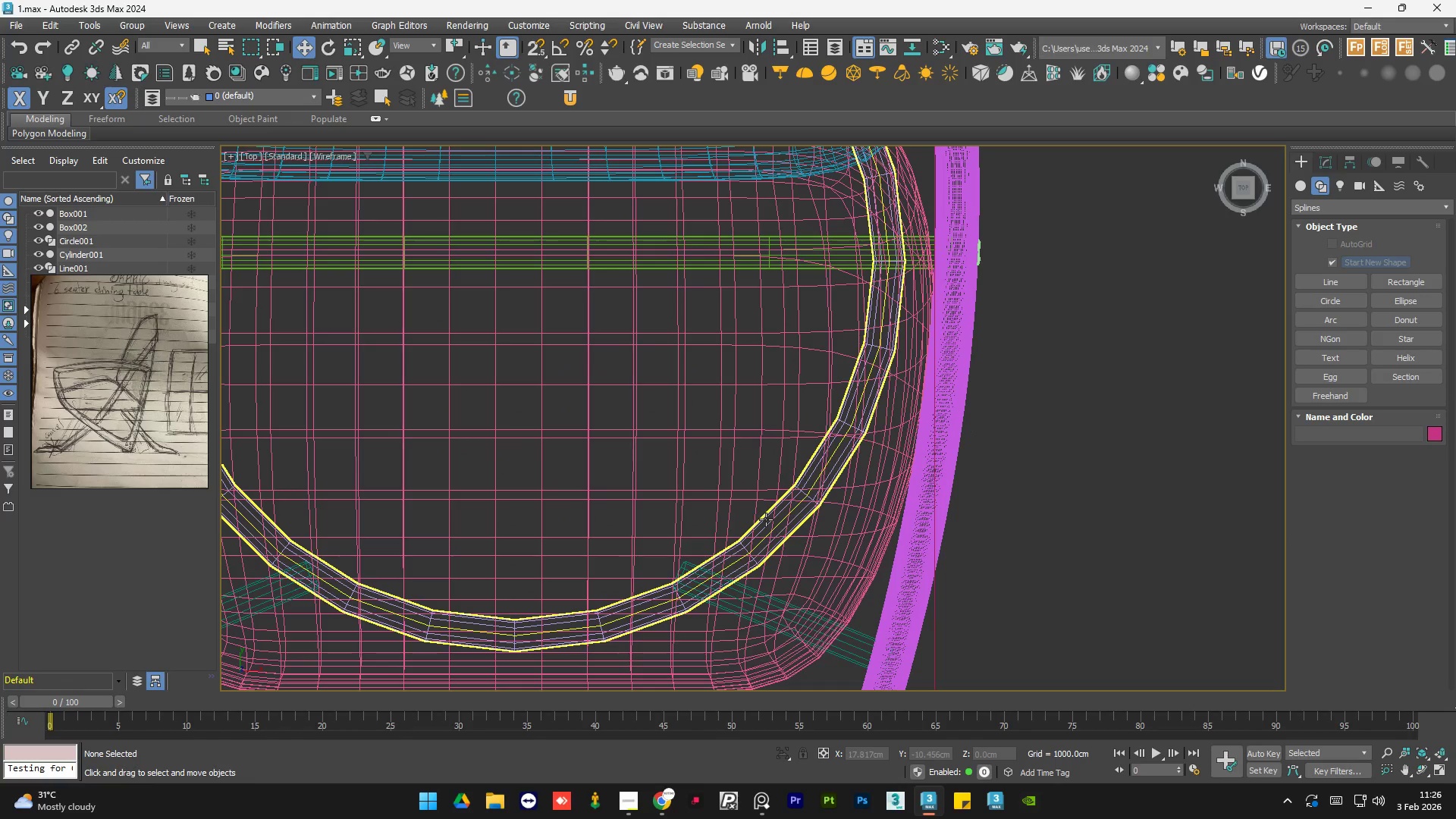 
left_click([765, 520])
 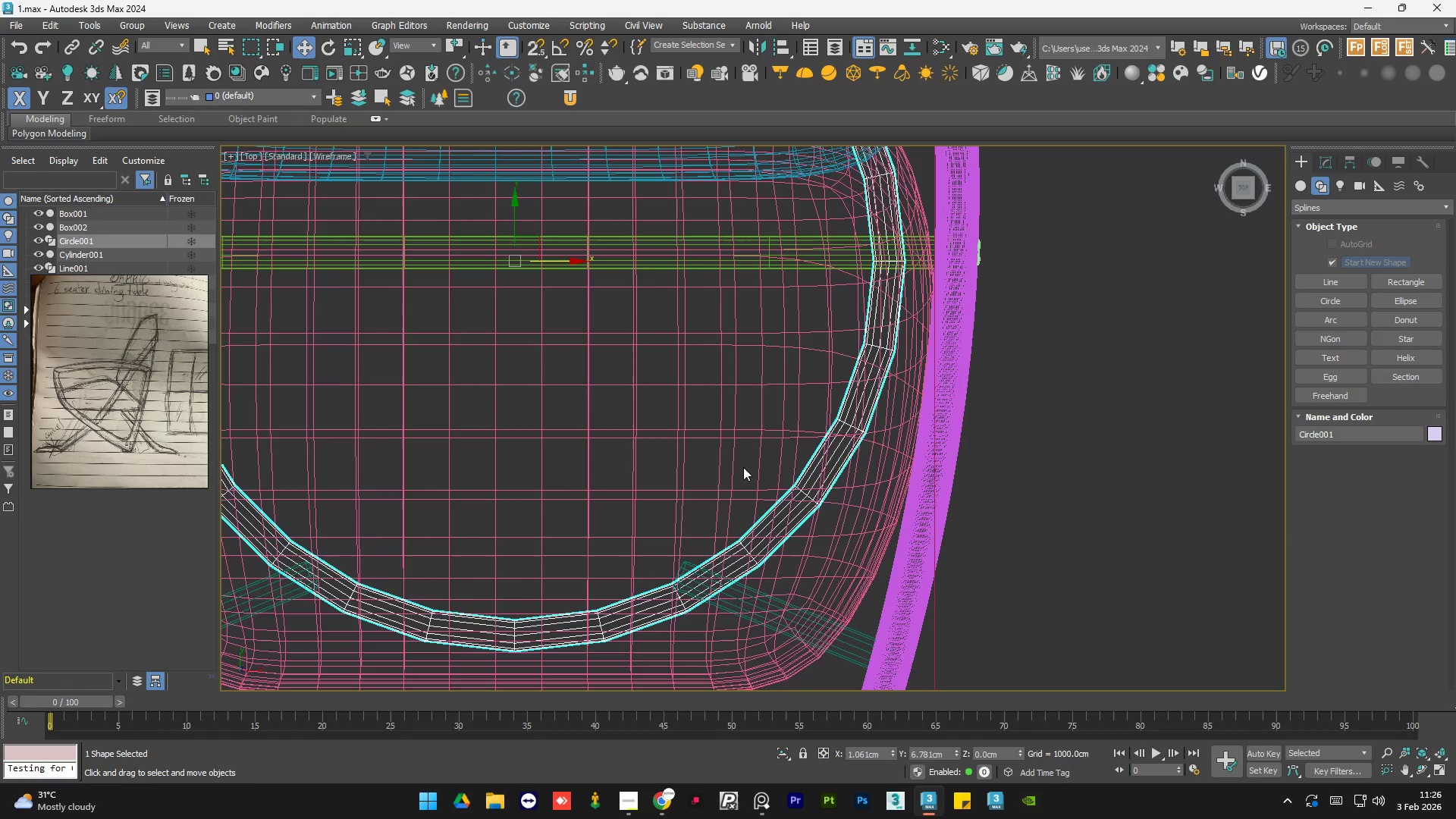 
scroll: coordinate [707, 388], scroll_direction: down, amount: 3.0
 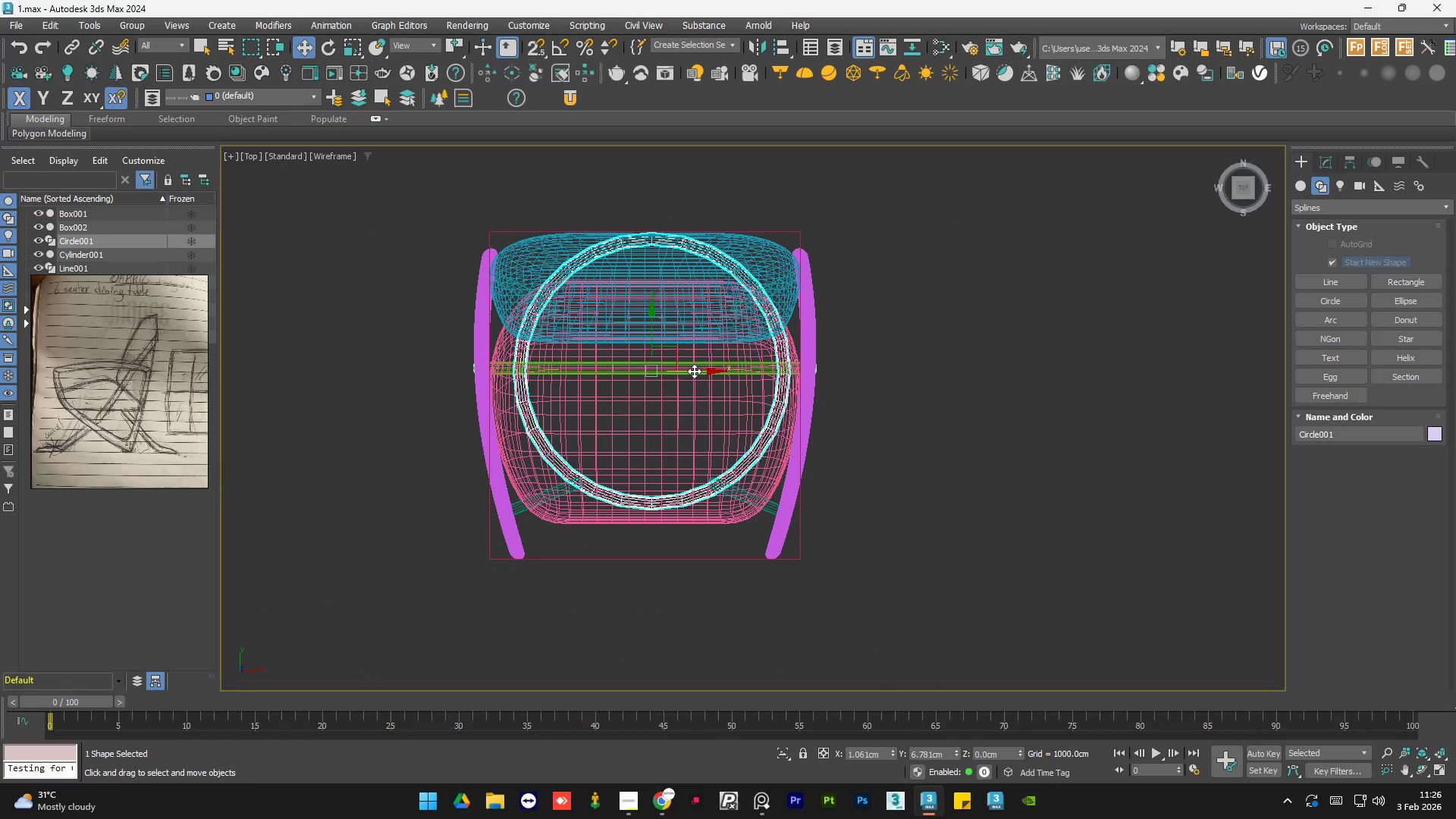 
key(S)
 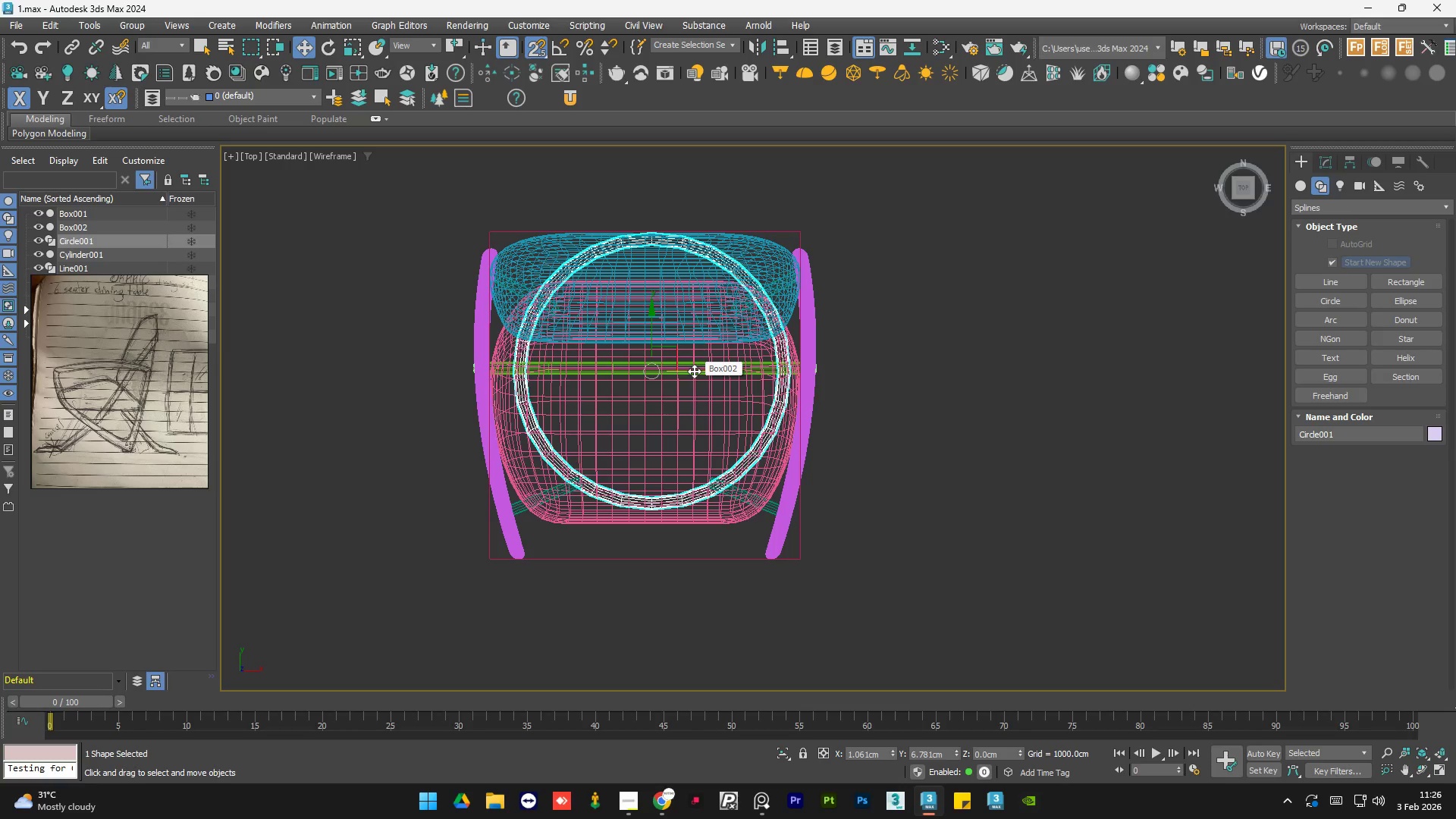 
left_click_drag(start_coordinate=[694, 371], to_coordinate=[647, 556])
 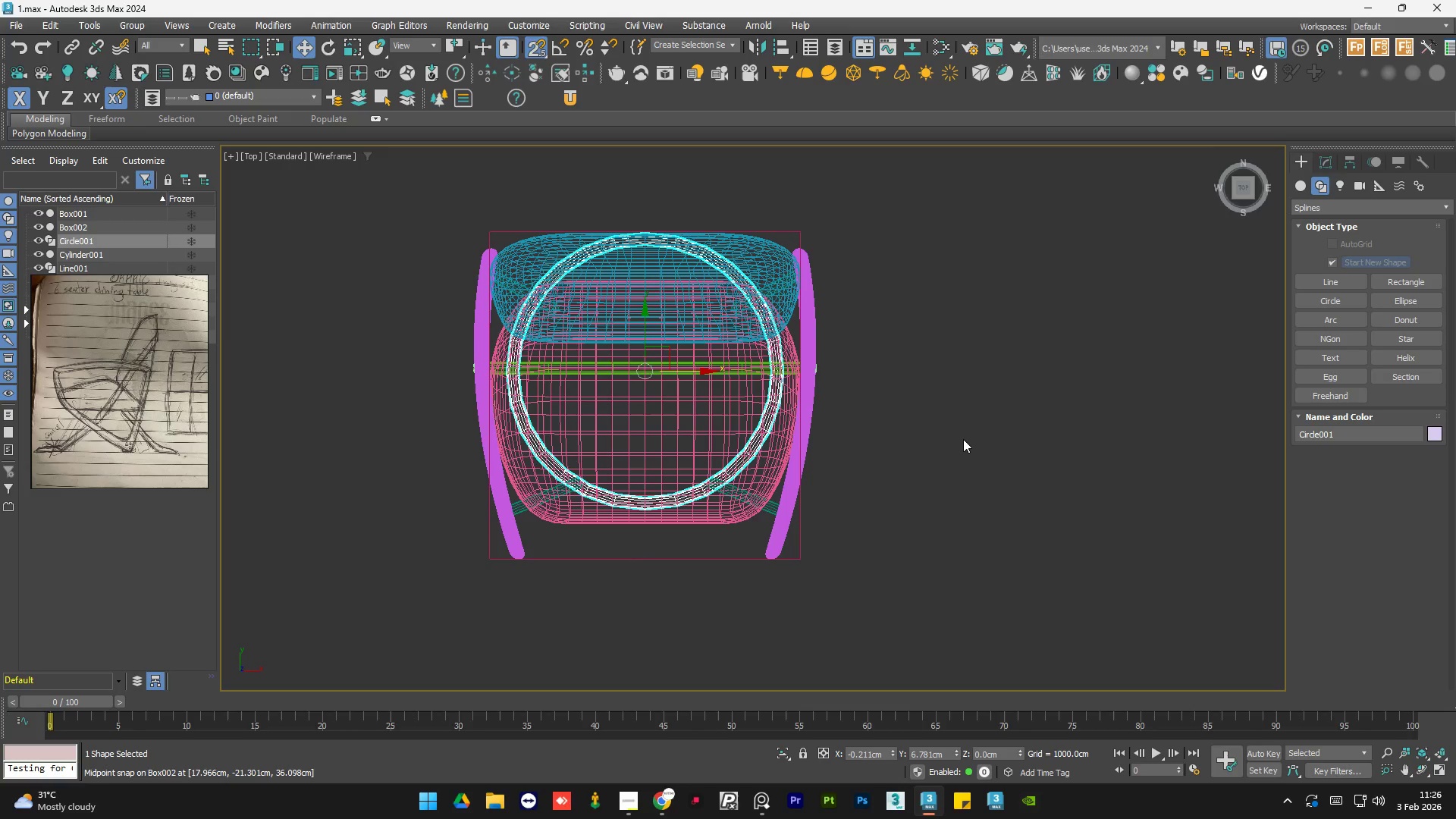 
key(S)
 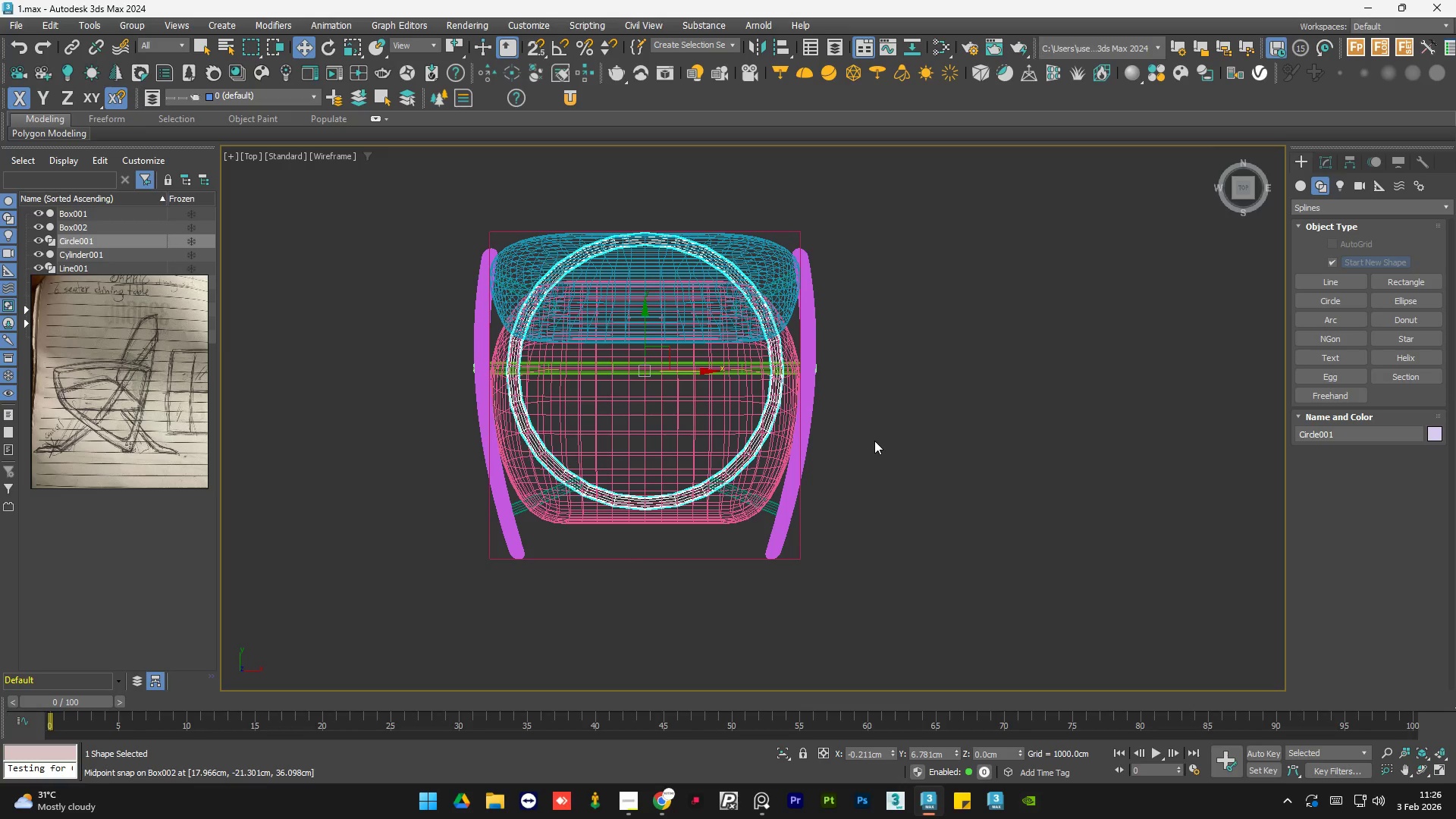 
key(F3)
 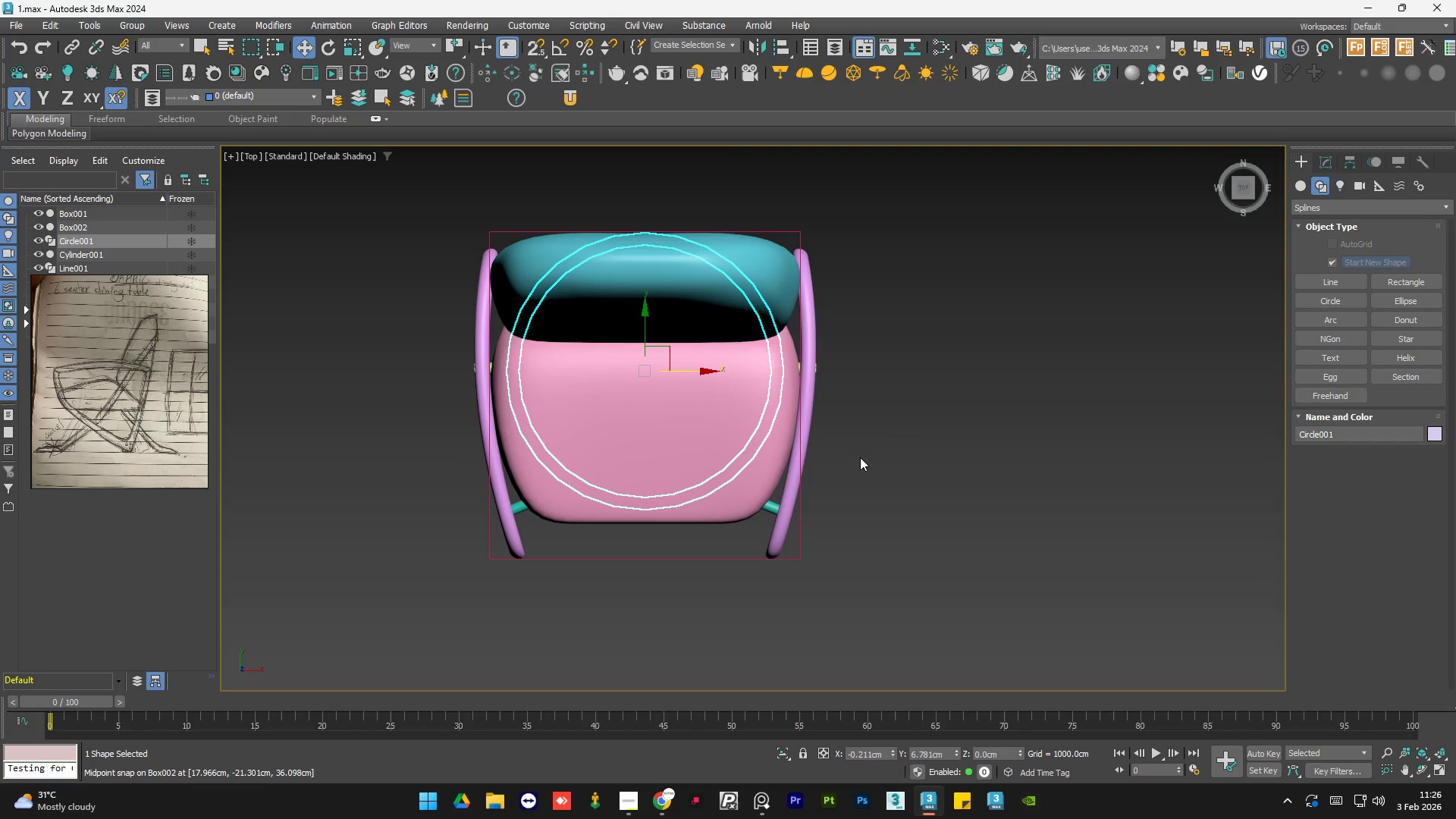 
hold_key(key=AltLeft, duration=1.39)
 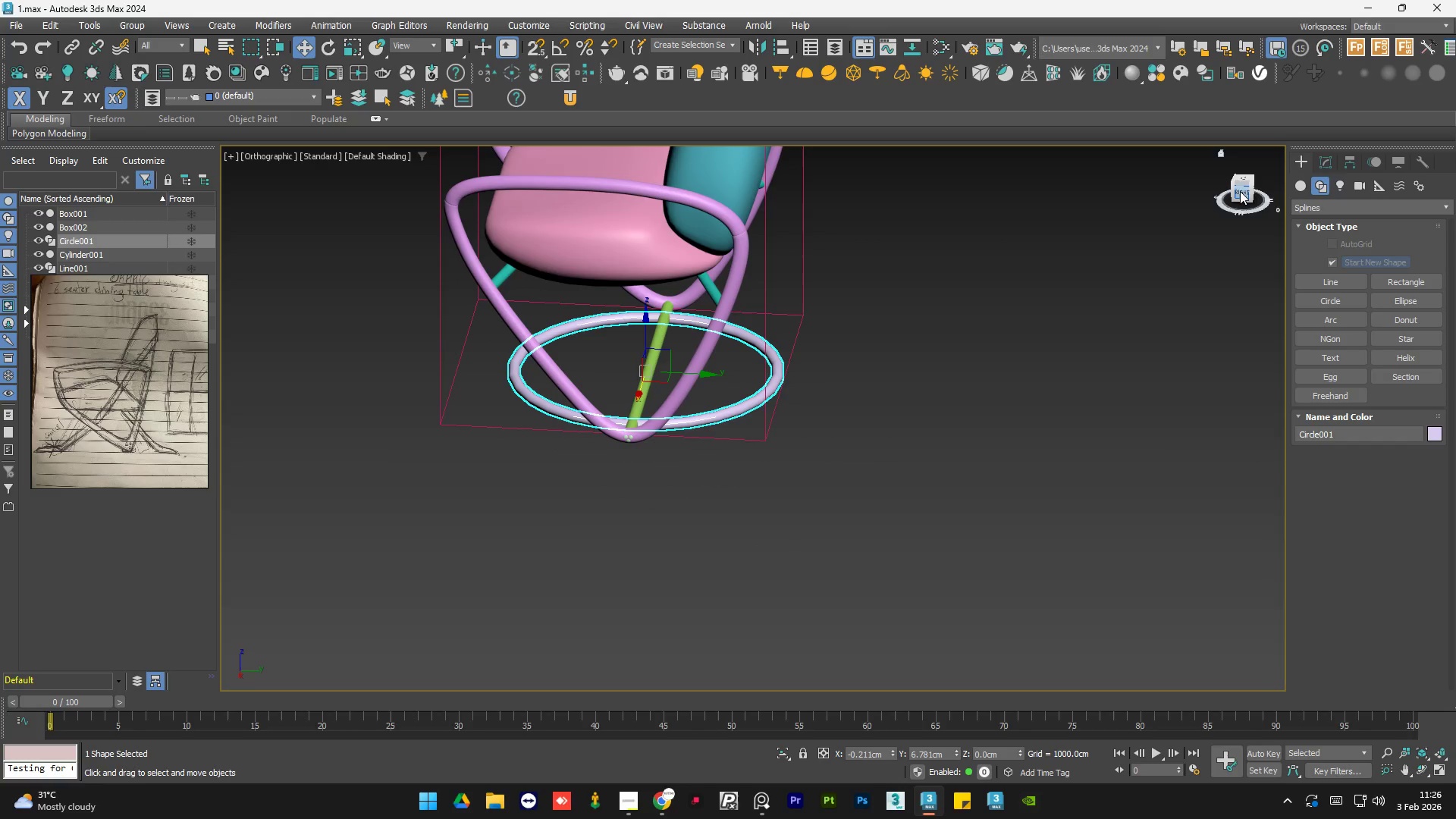 
left_click([1241, 191])
 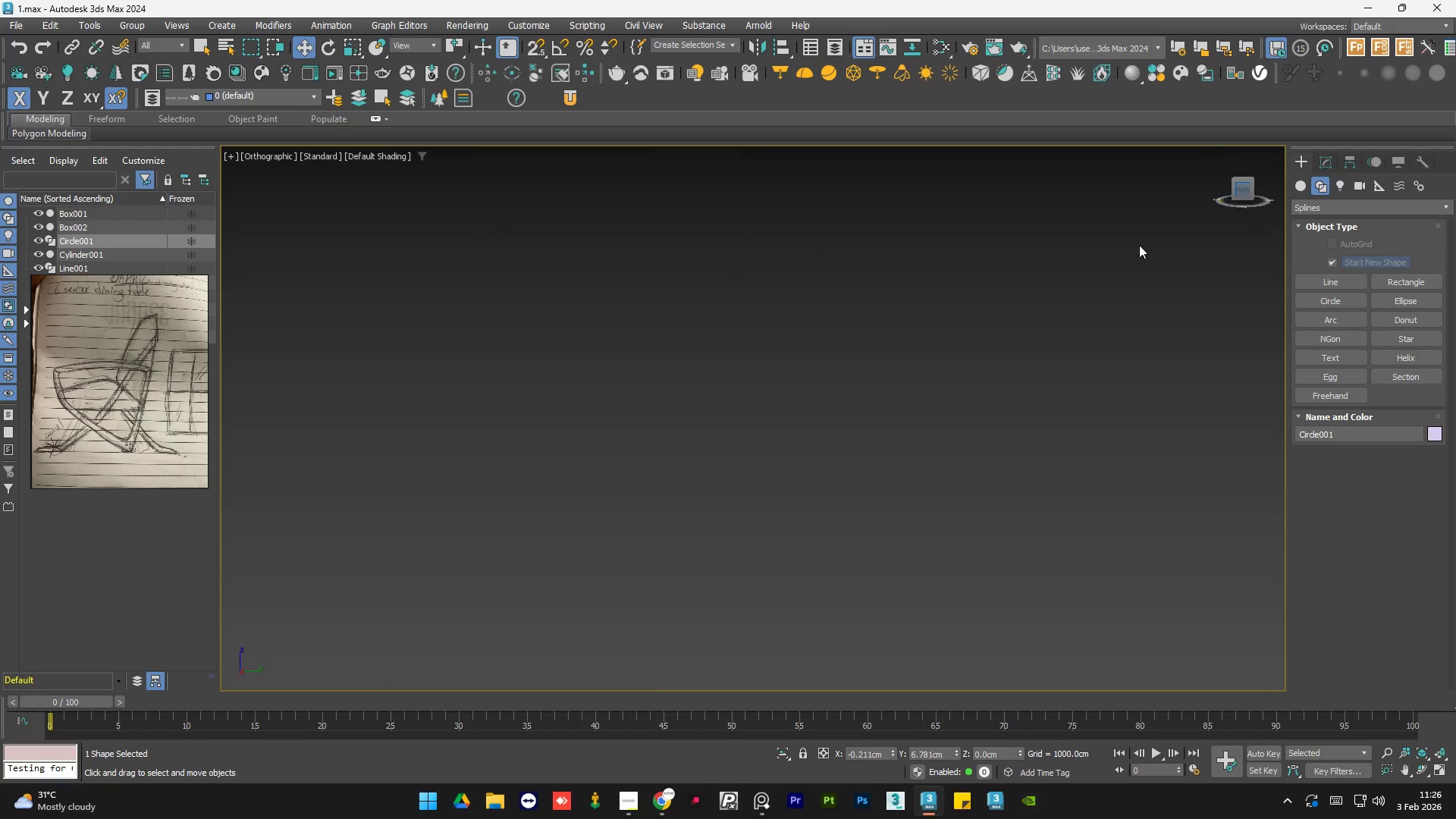 
key(Z)
 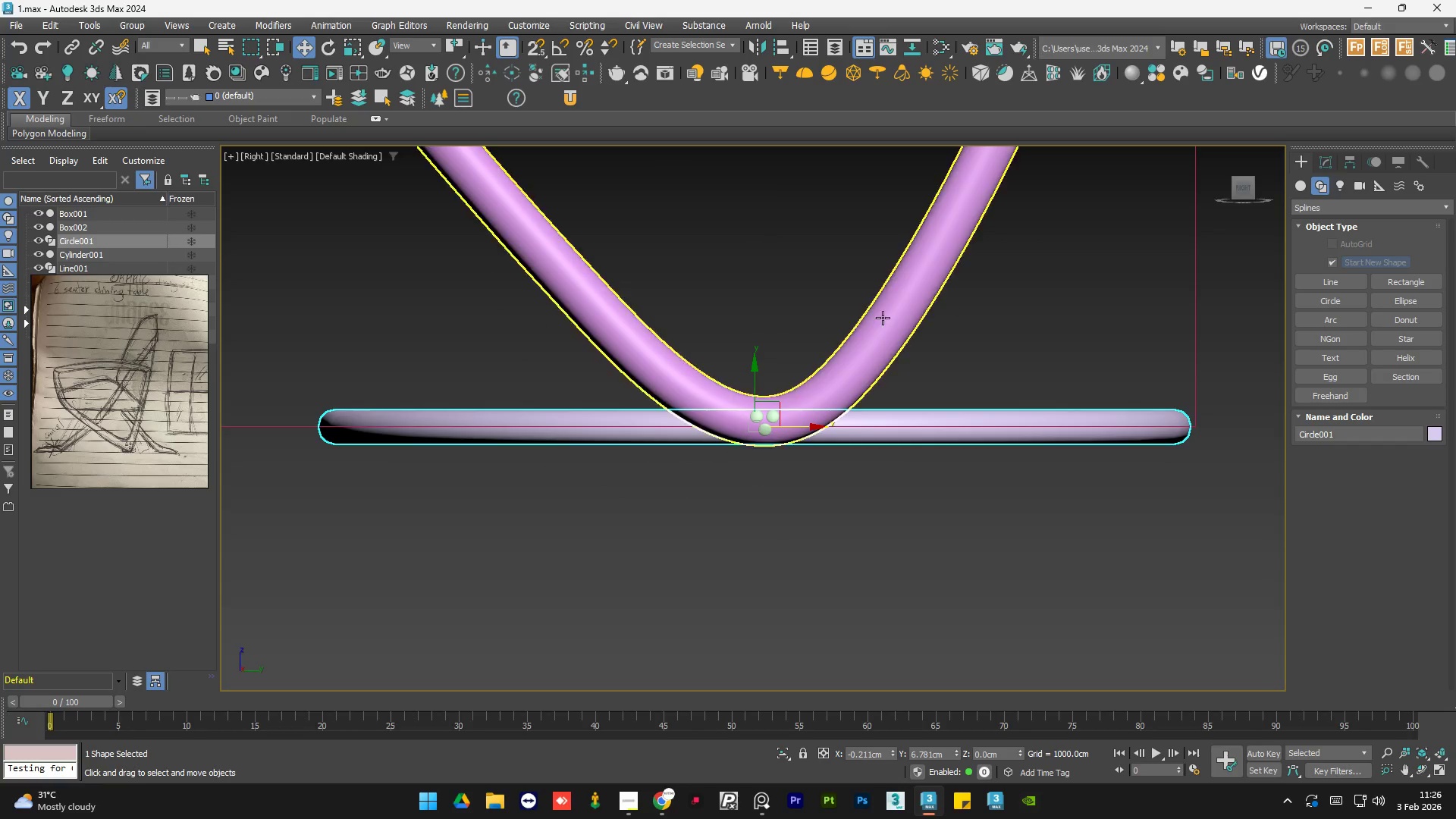 
scroll: coordinate [827, 341], scroll_direction: down, amount: 3.0
 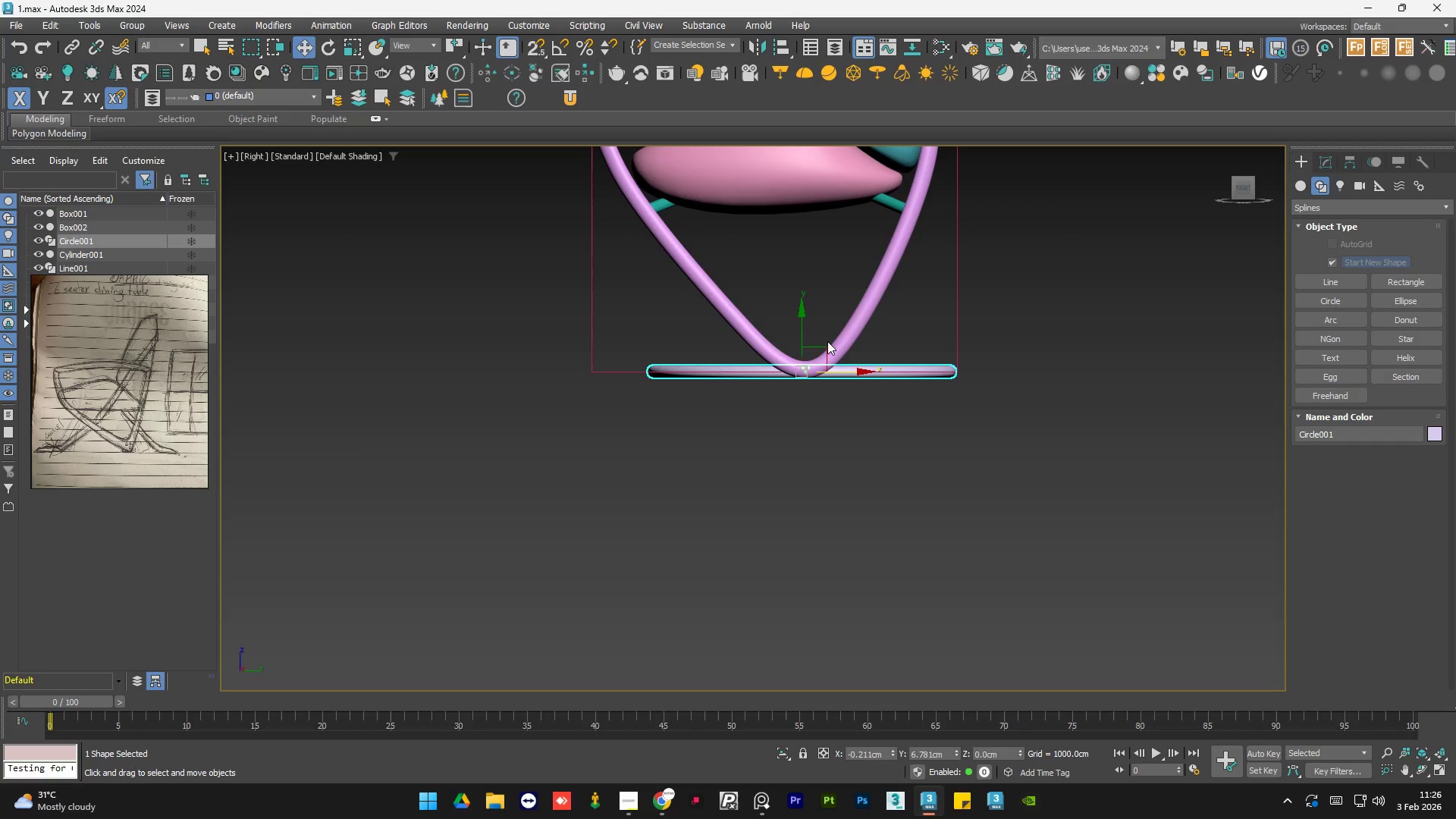 
wait(23.34)
 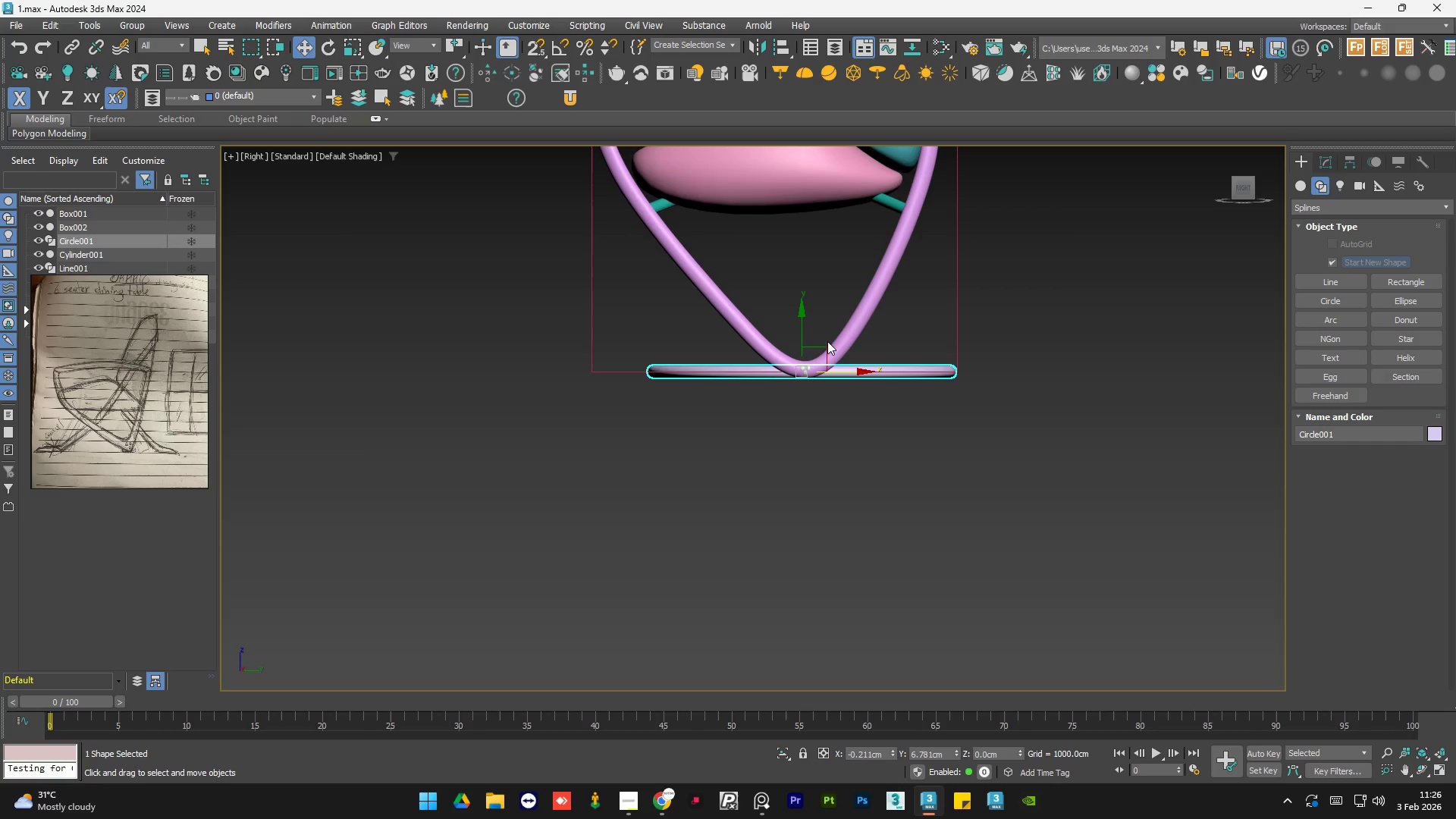 
scroll: coordinate [711, 321], scroll_direction: up, amount: 10.0
 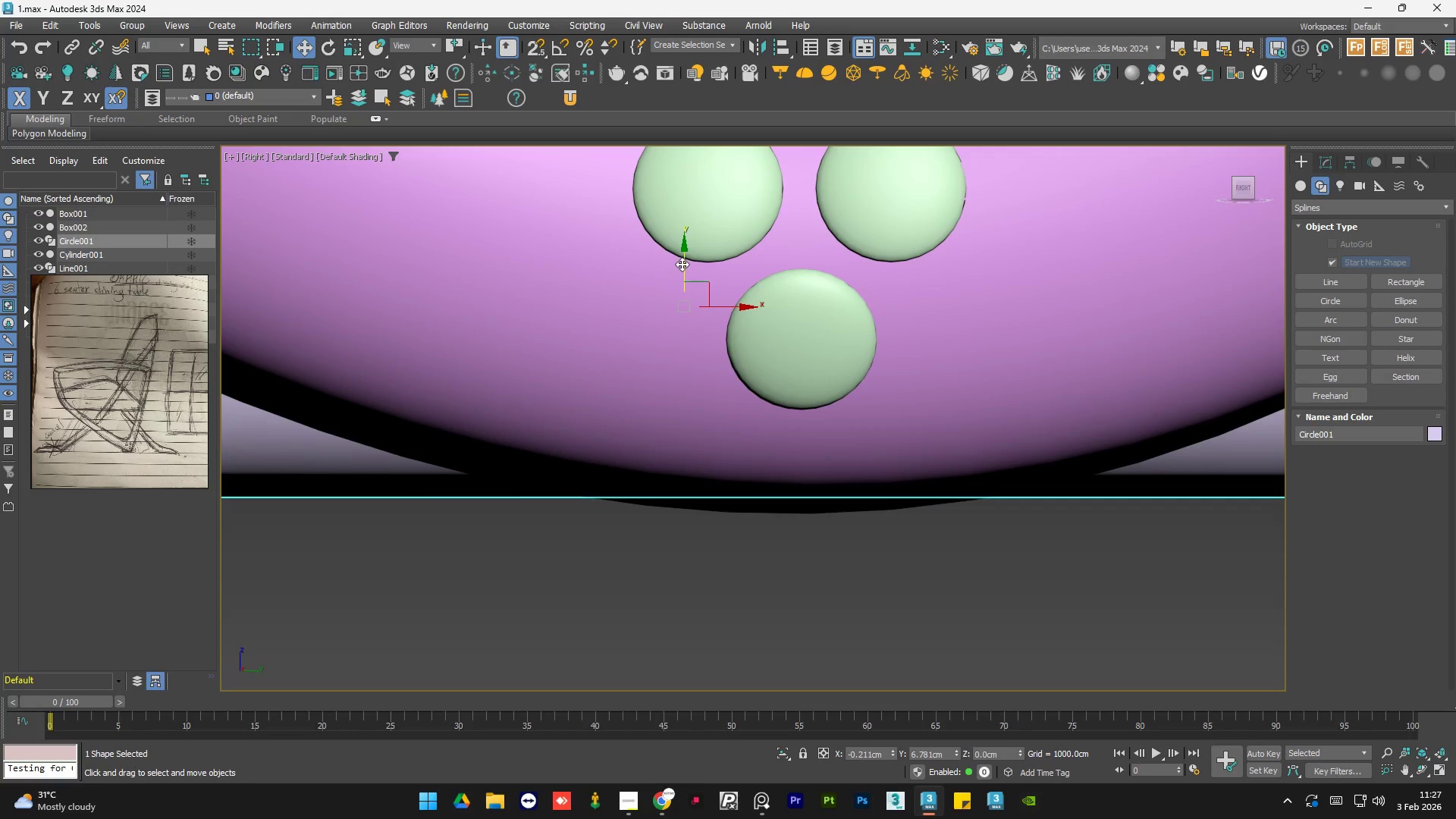 
left_click_drag(start_coordinate=[682, 264], to_coordinate=[692, 270])
 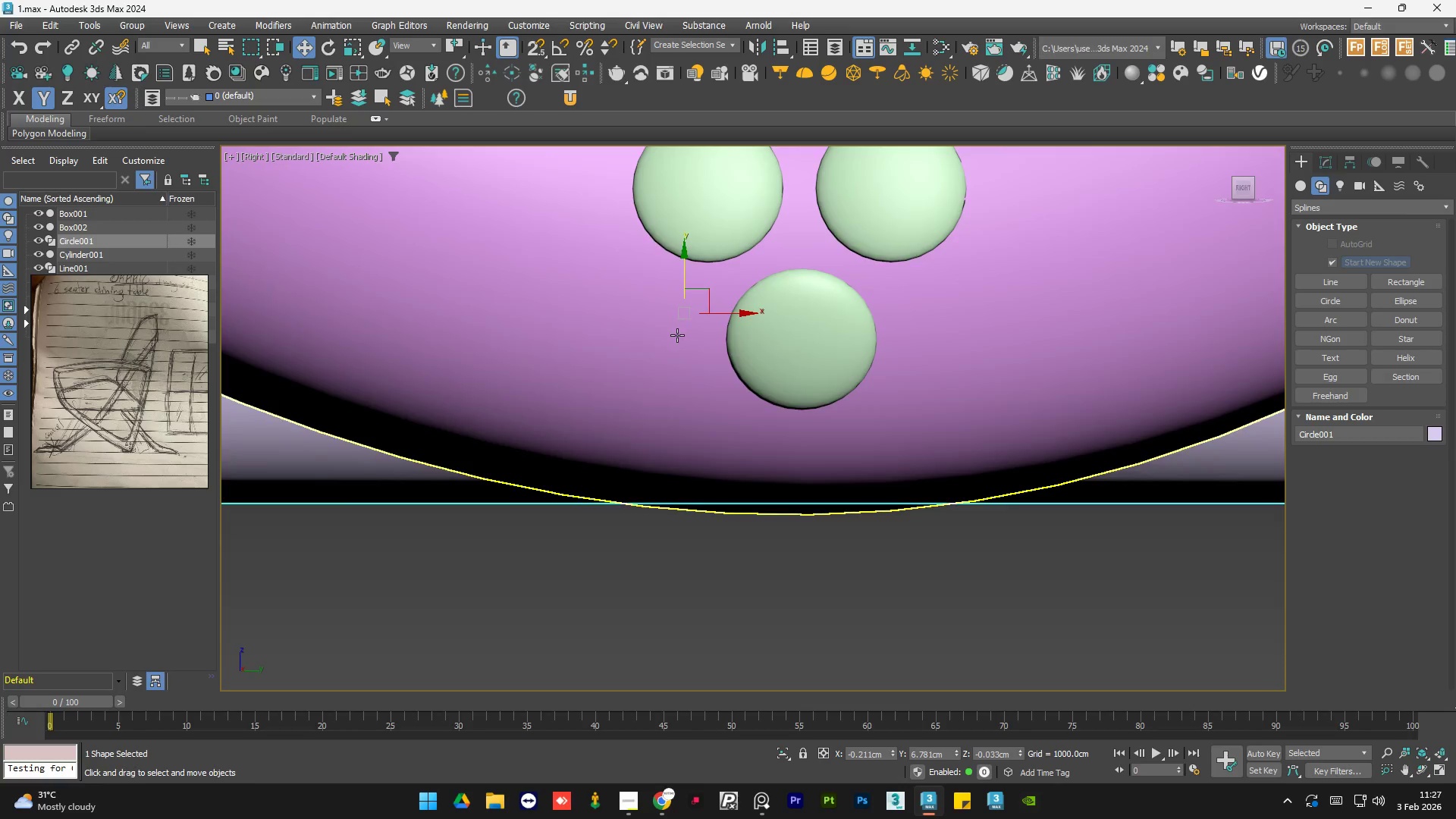 
scroll: coordinate [677, 336], scroll_direction: down, amount: 2.0
 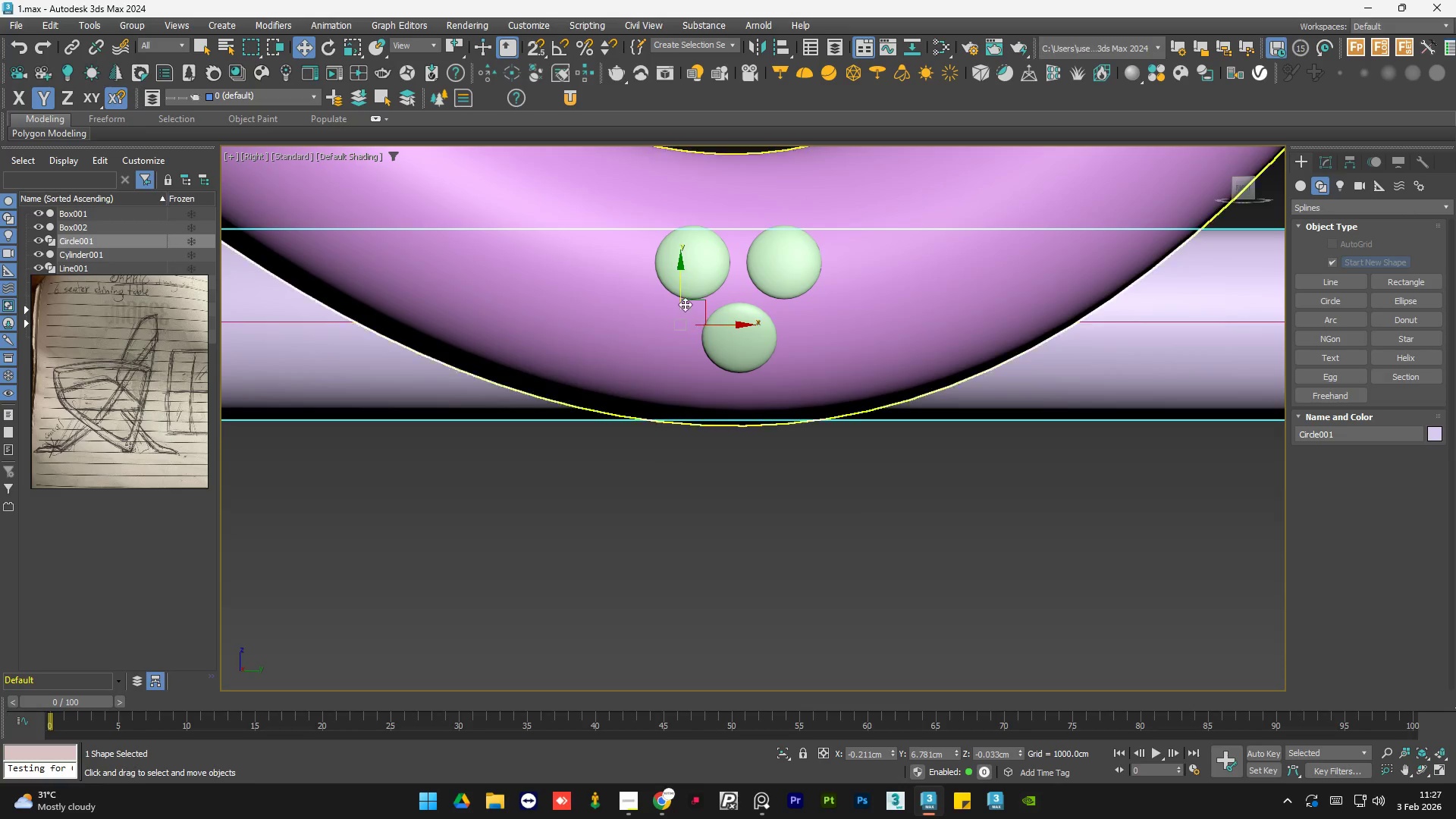 
key(Control+Z)
 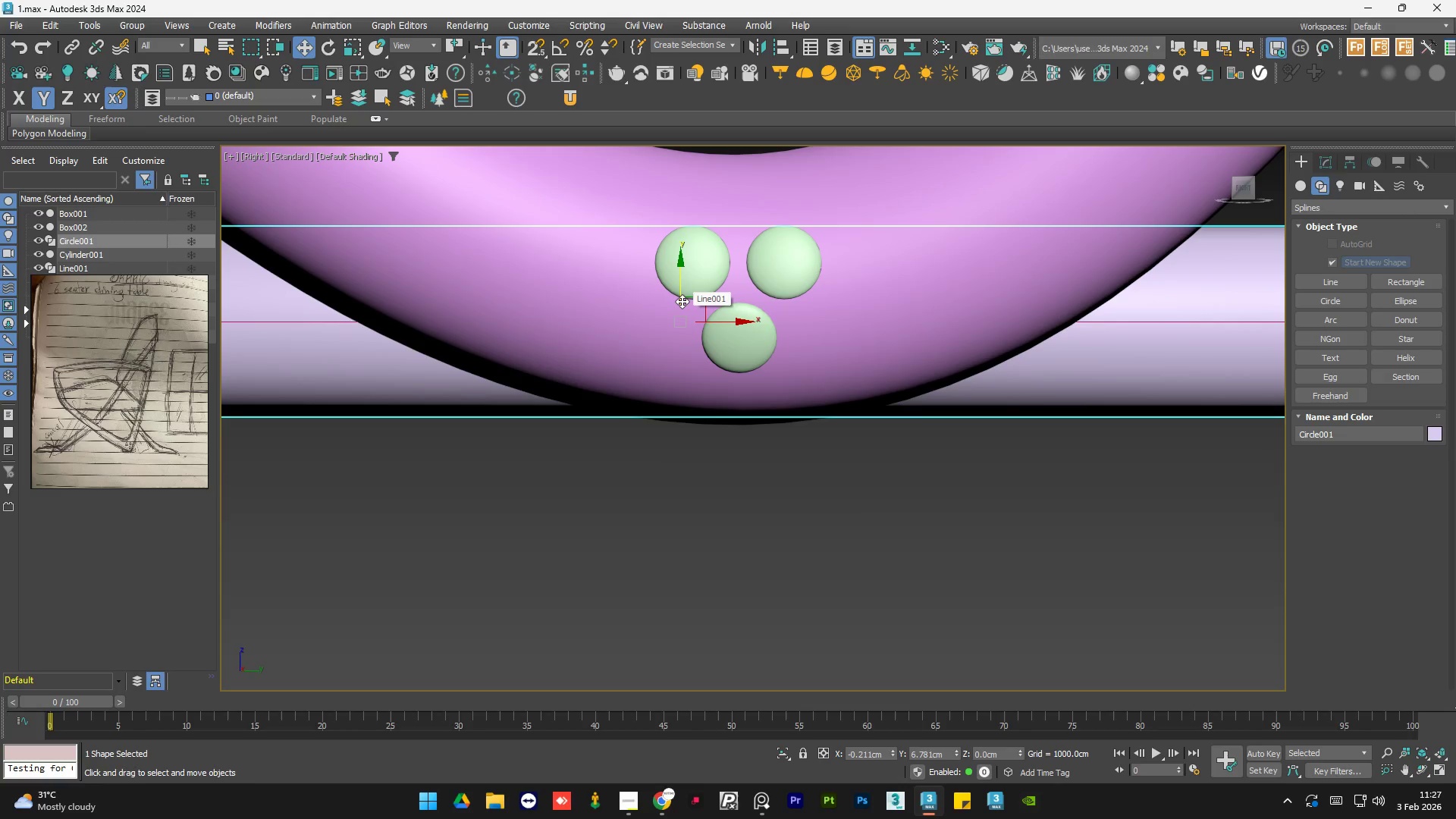 
key(F3)
 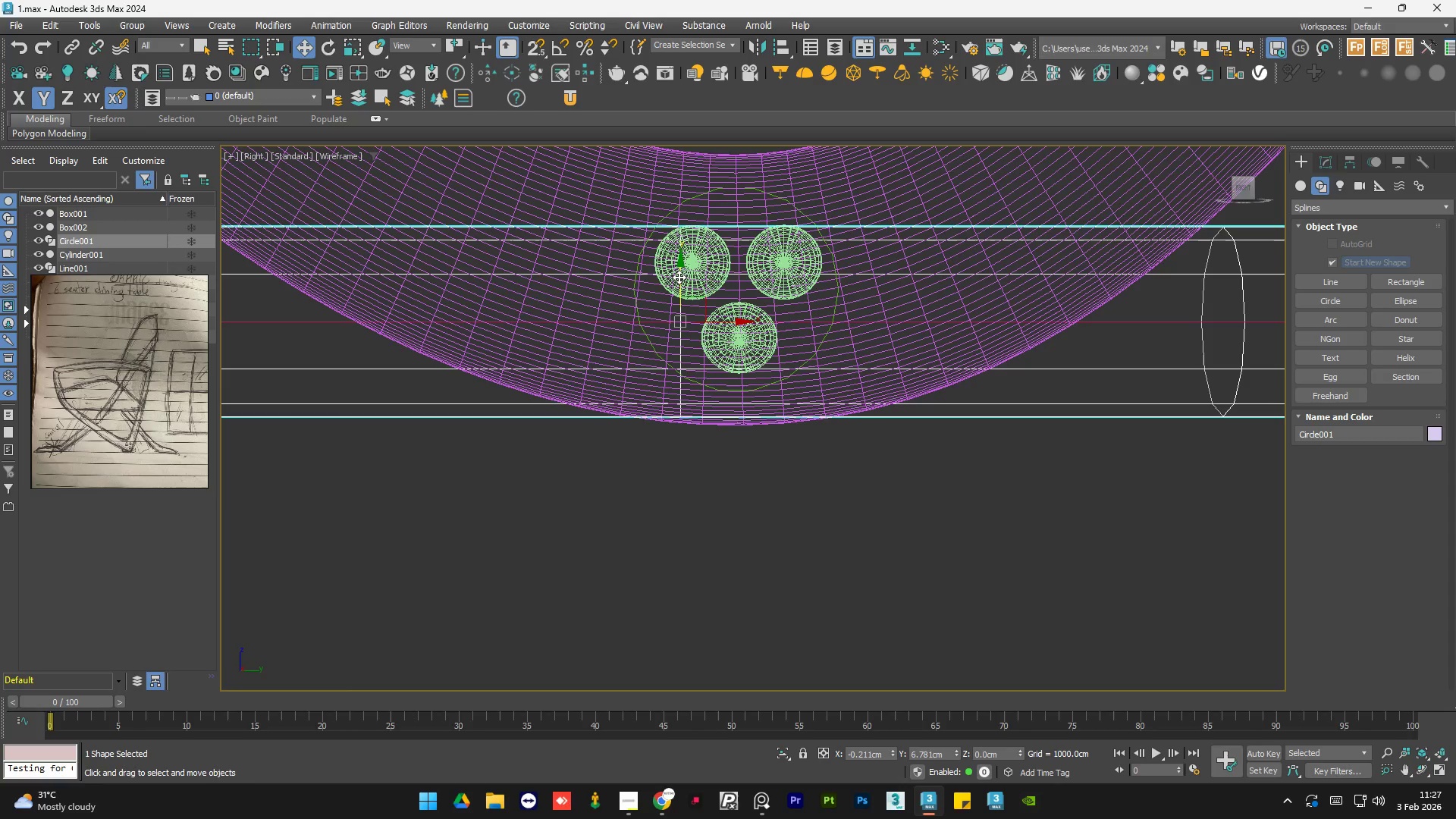 
left_click_drag(start_coordinate=[679, 276], to_coordinate=[682, 272])
 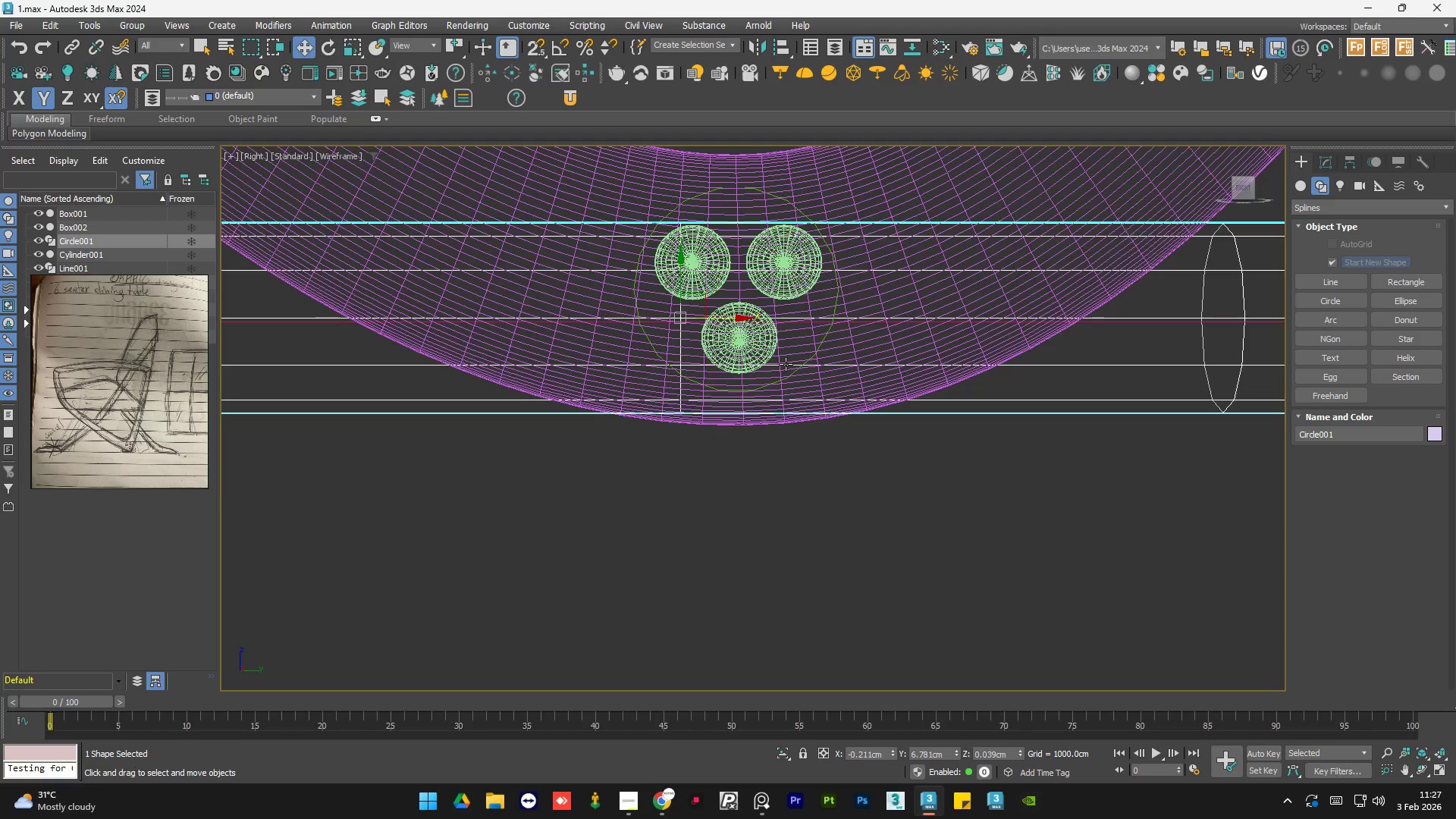 
key(F3)
 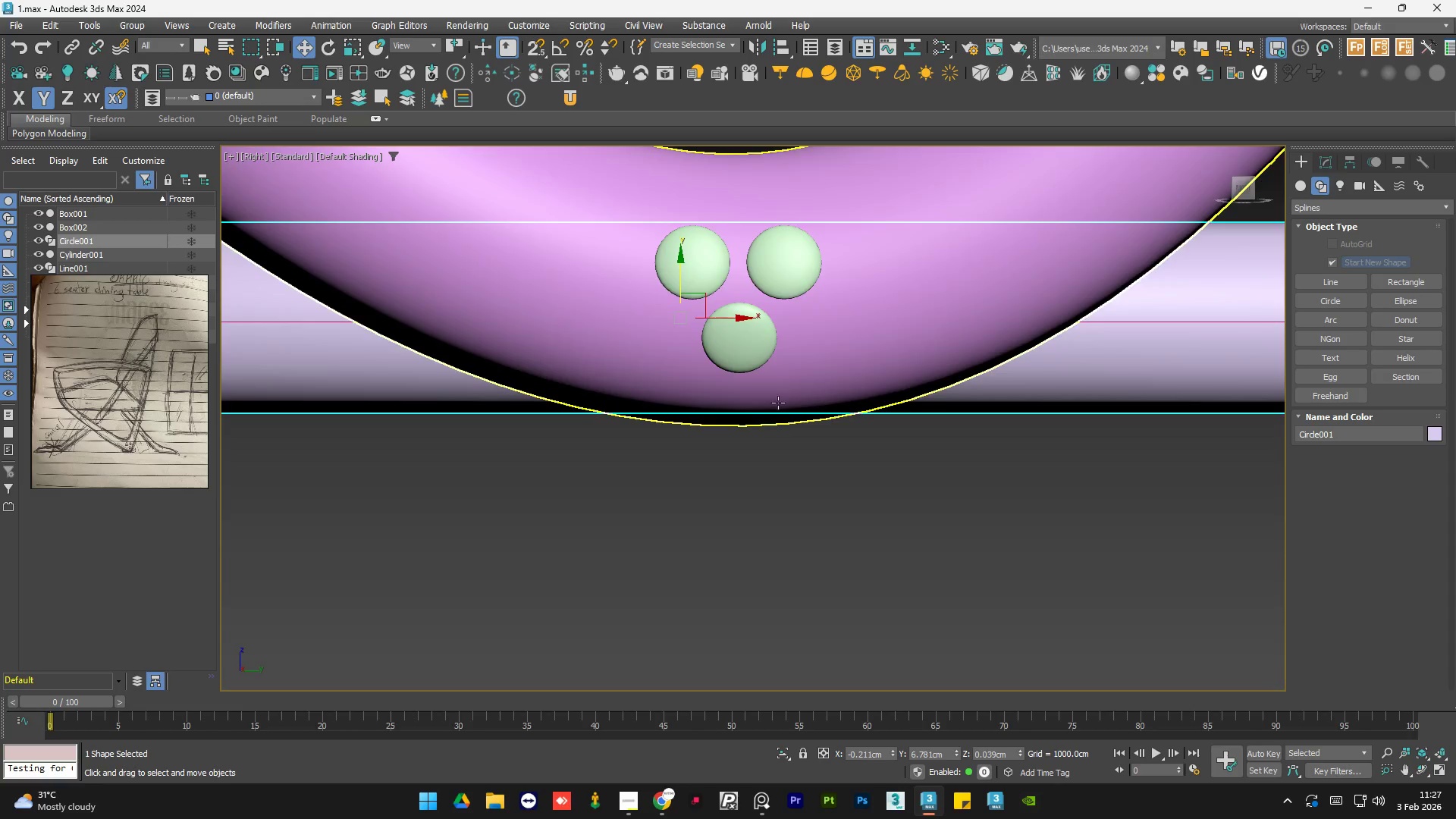 
hold_key(key=AltLeft, duration=0.88)
 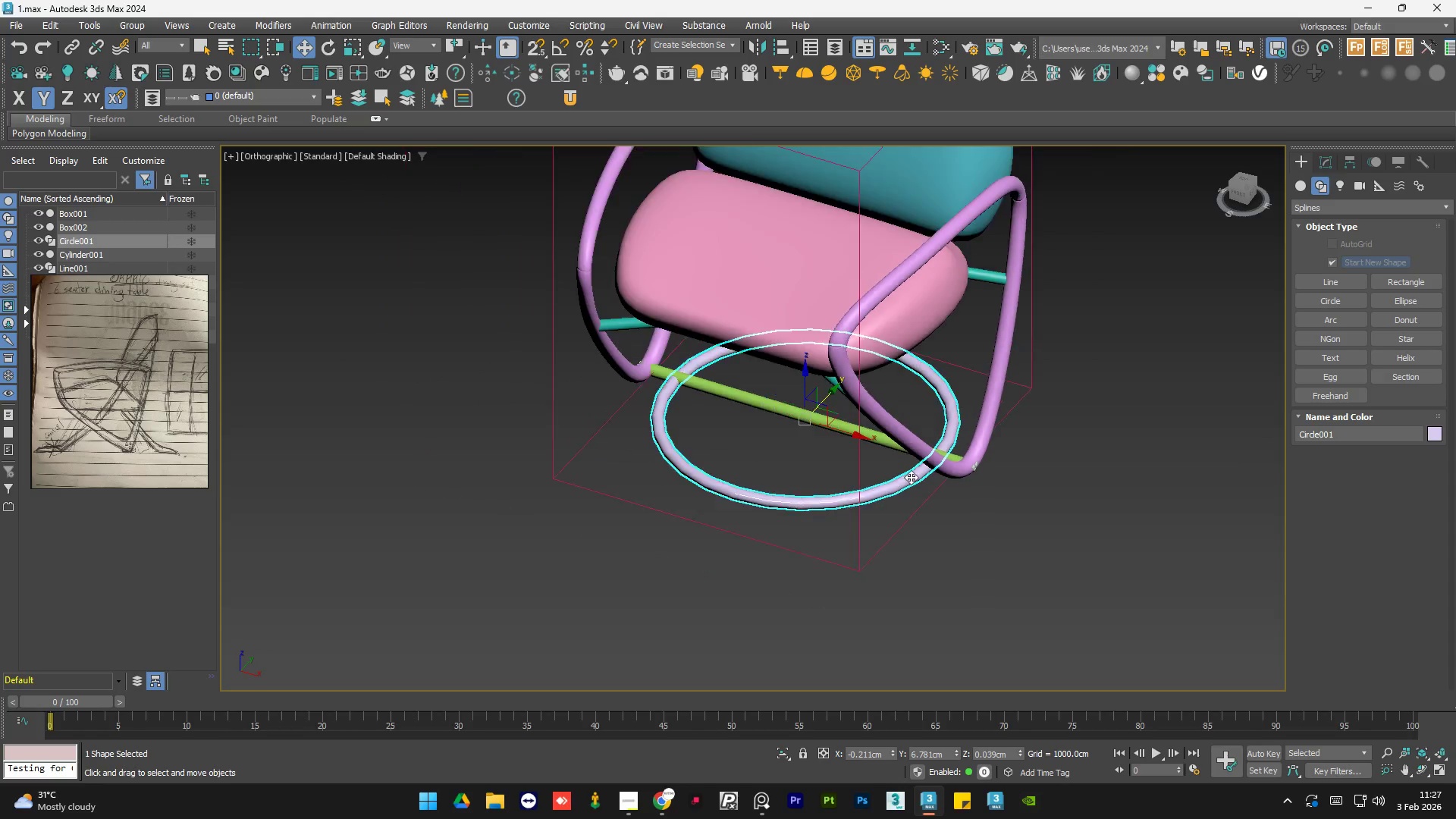 
scroll: coordinate [770, 403], scroll_direction: down, amount: 7.0
 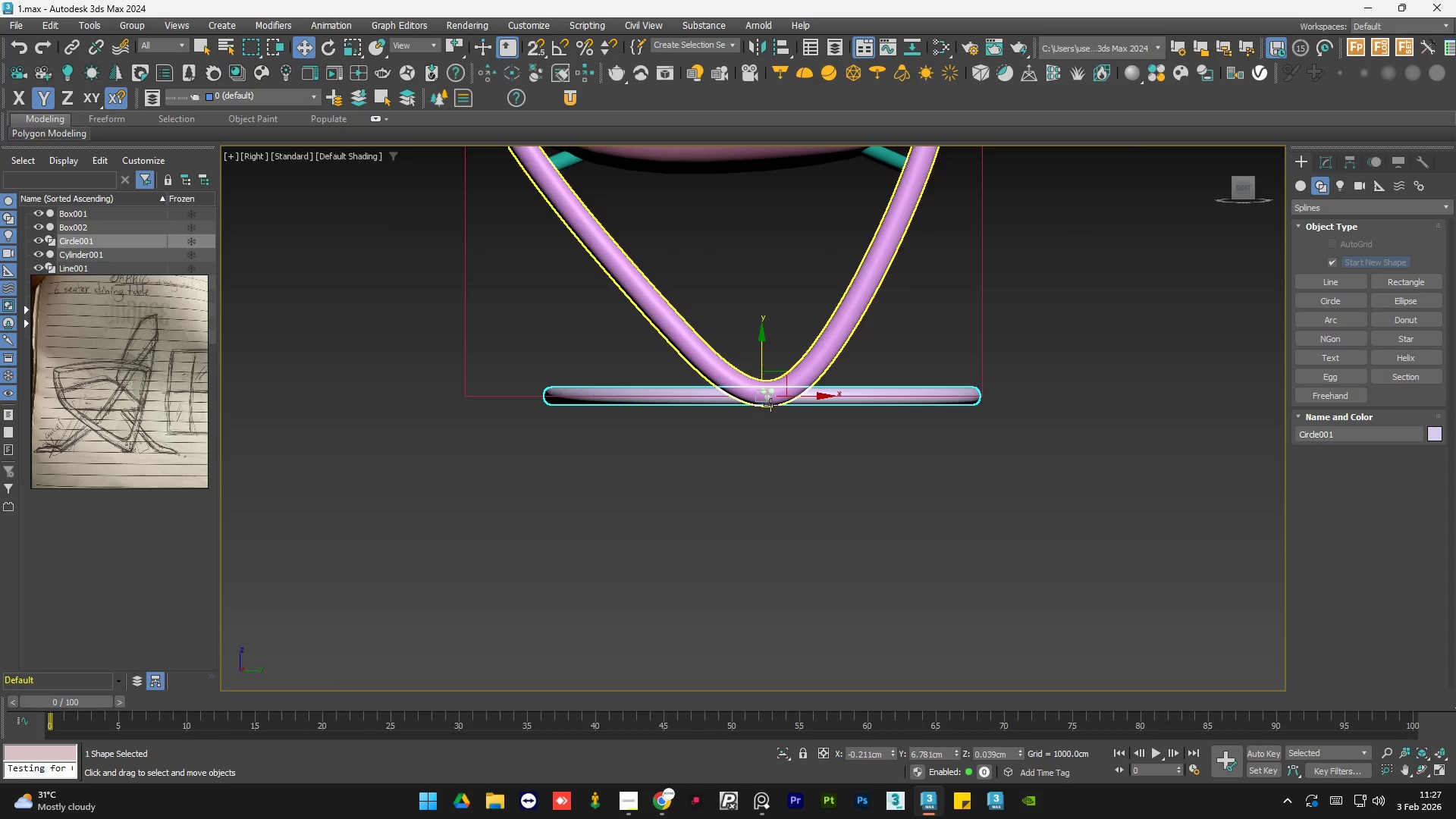 
double_click([871, 509])
 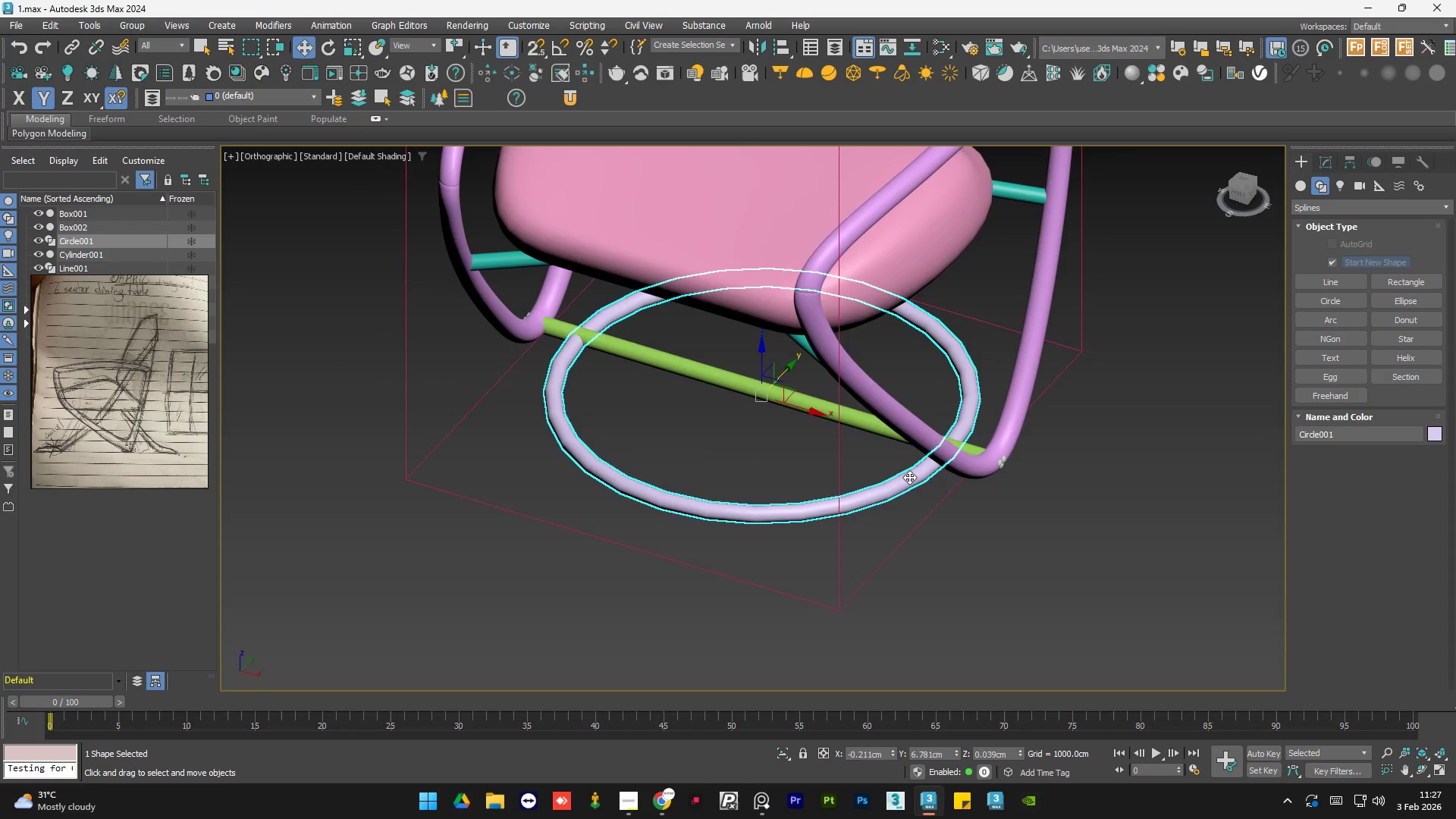 
hold_key(key=AltLeft, duration=1.5)
 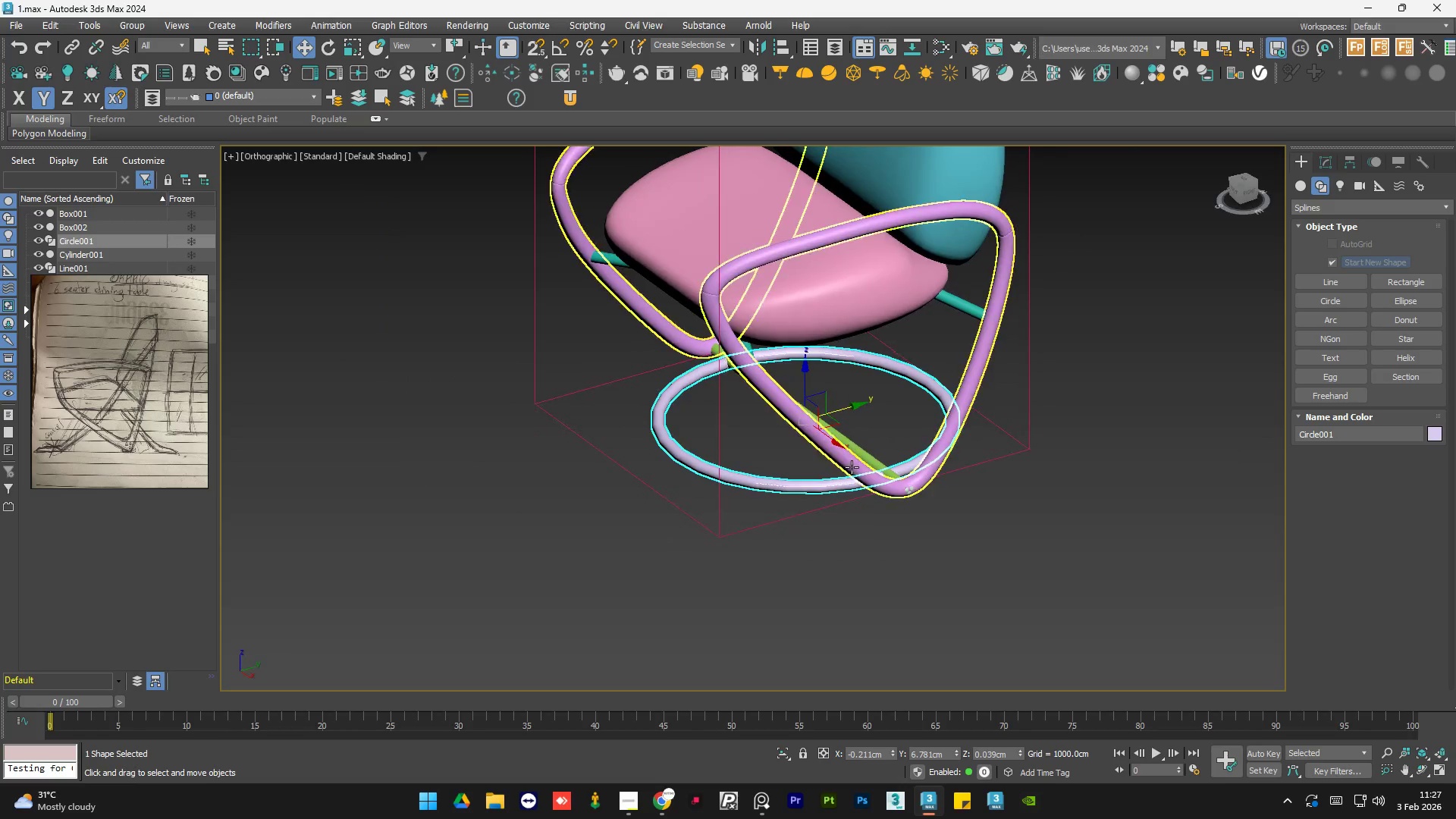 
scroll: coordinate [910, 477], scroll_direction: down, amount: 1.0
 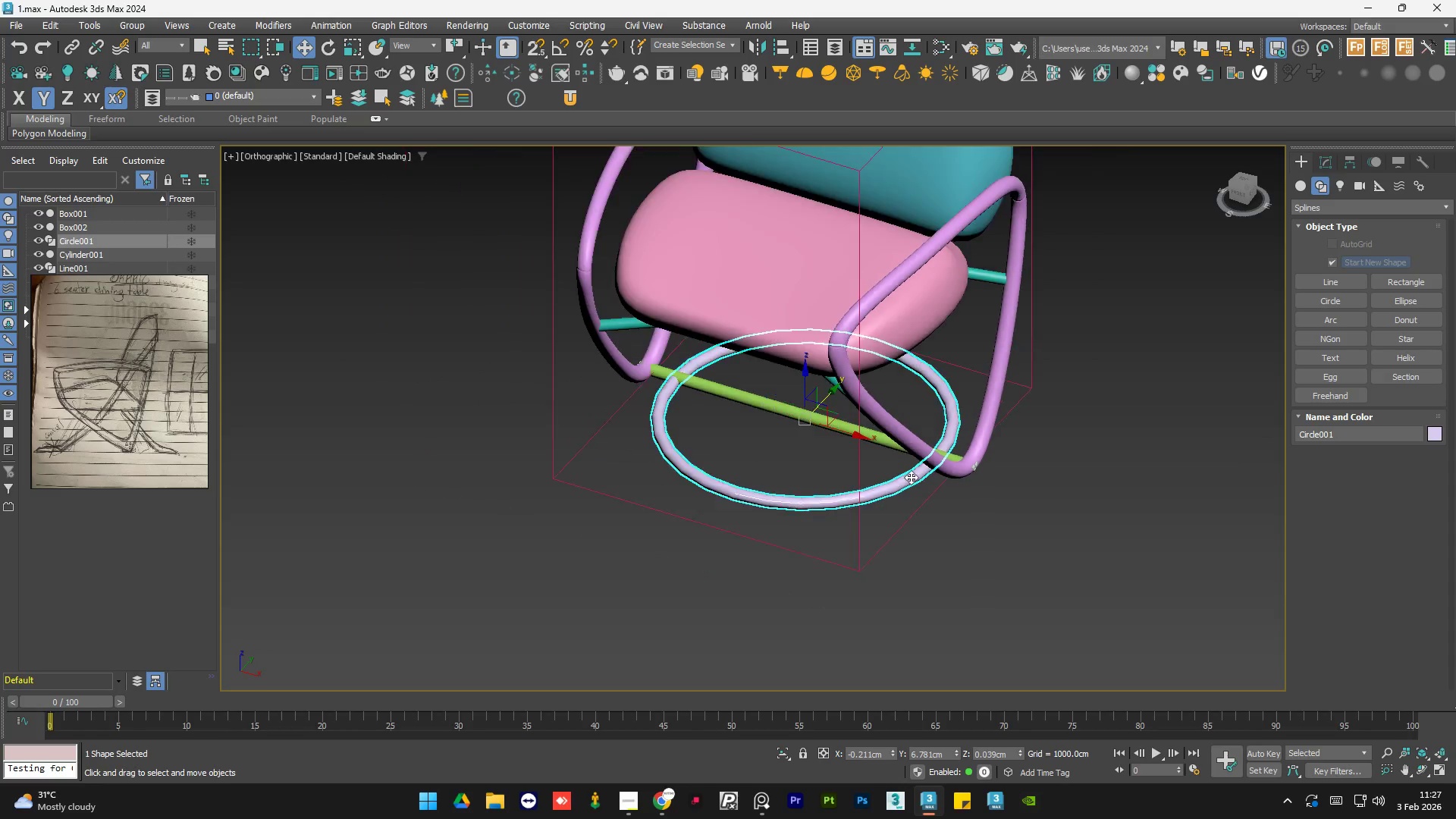 
hold_key(key=AltLeft, duration=0.42)
 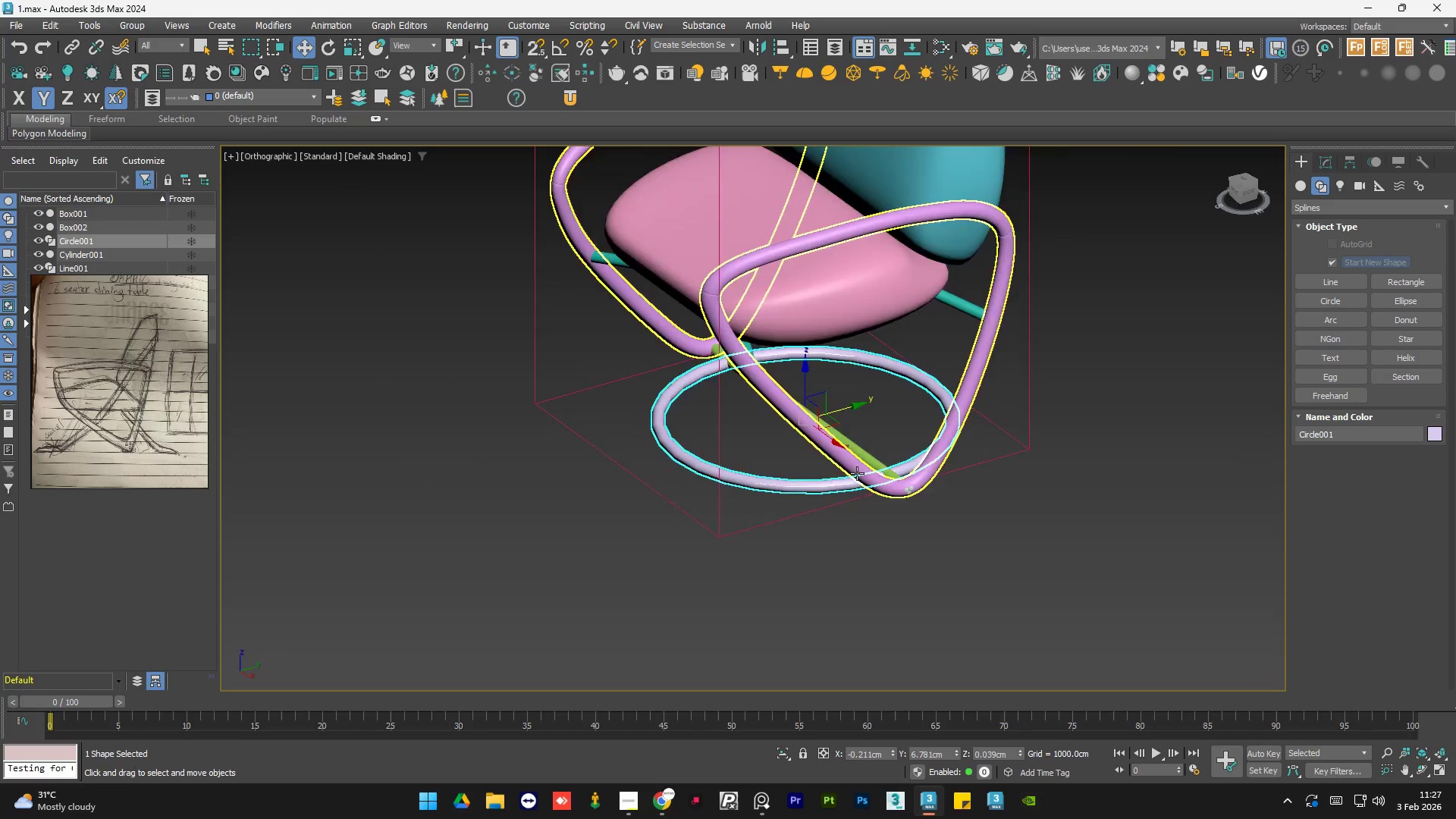 
hold_key(key=AltLeft, duration=1.52)
 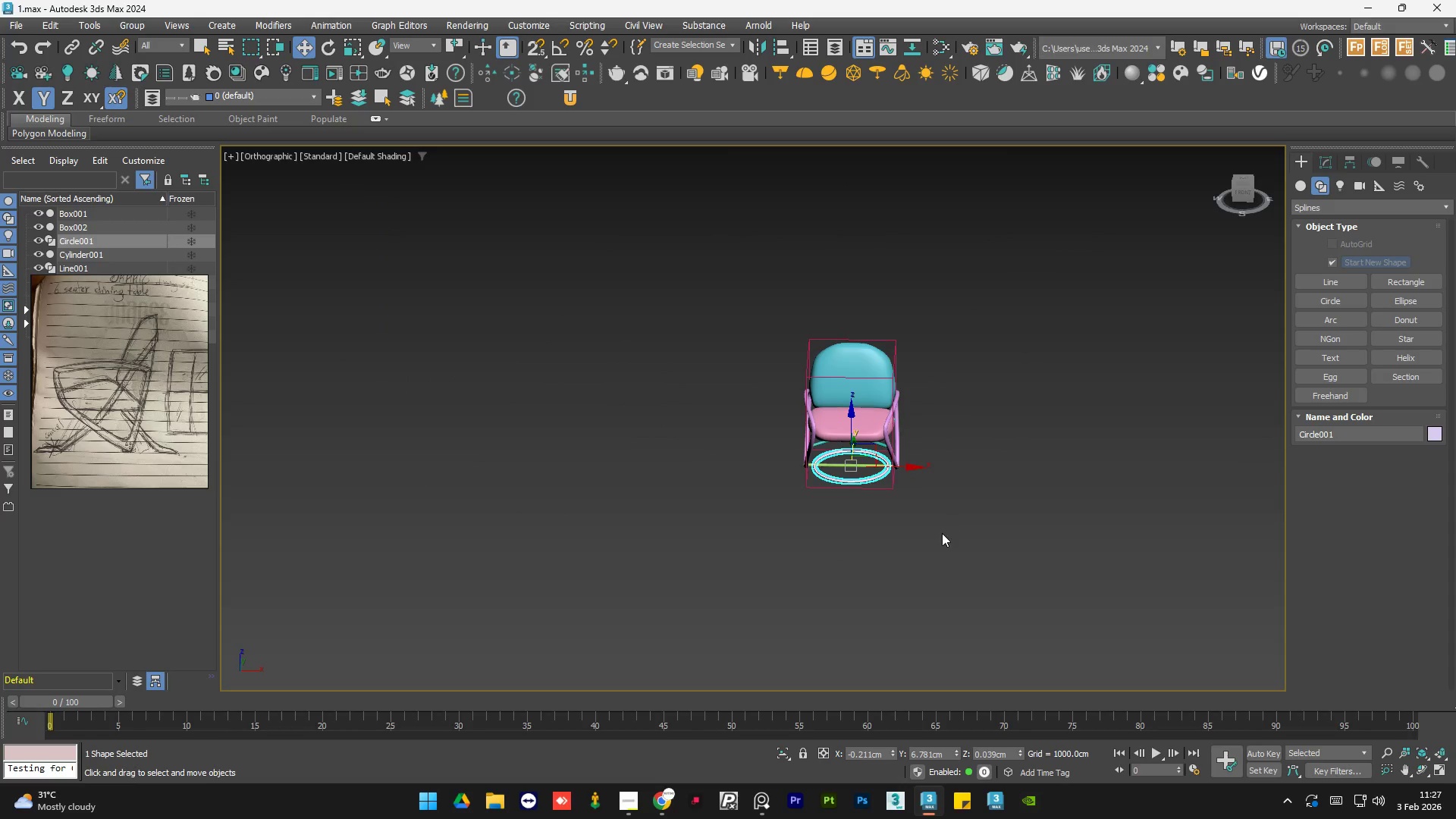 
scroll: coordinate [870, 484], scroll_direction: down, amount: 4.0
 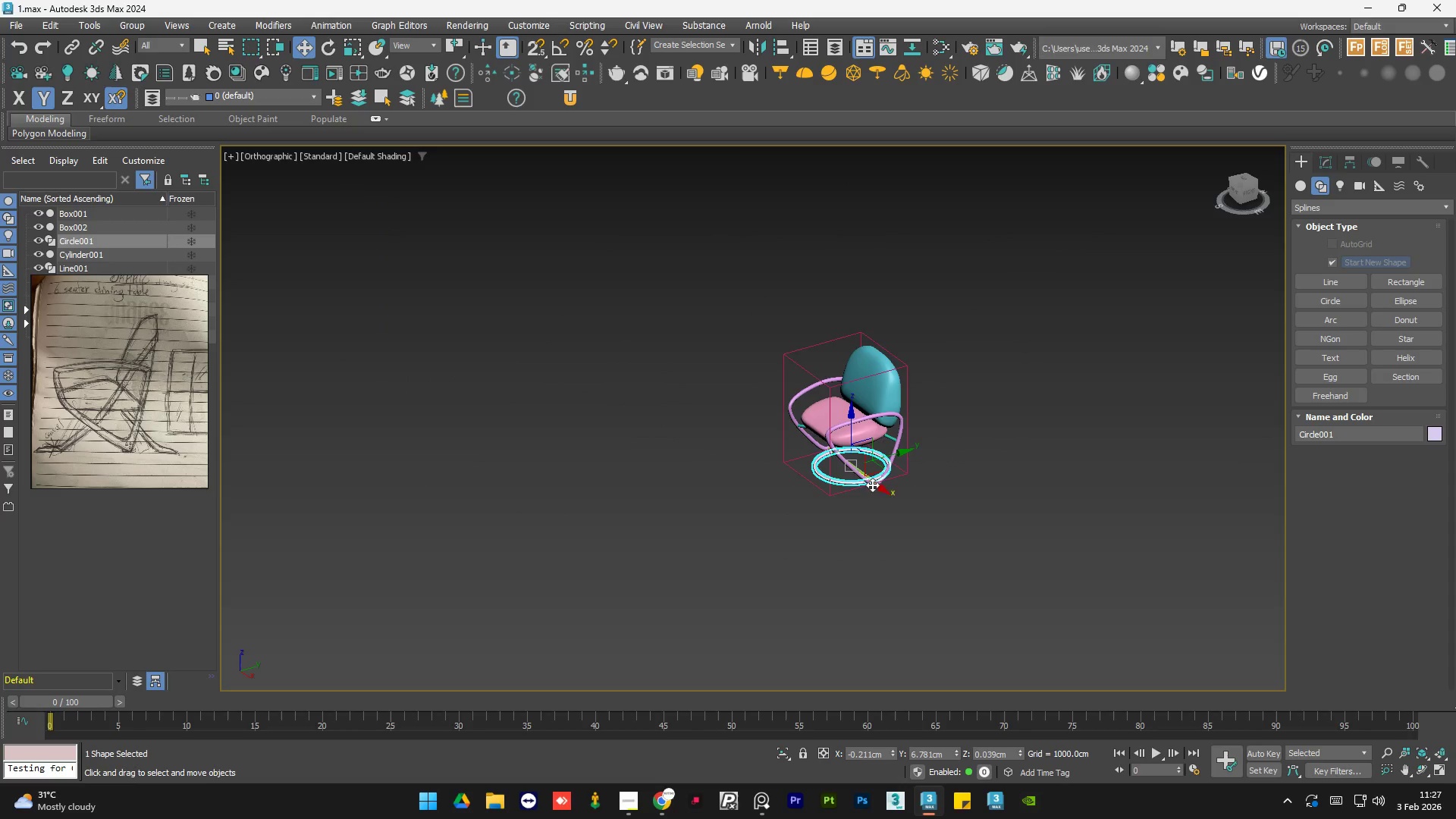 
left_click([941, 535])
 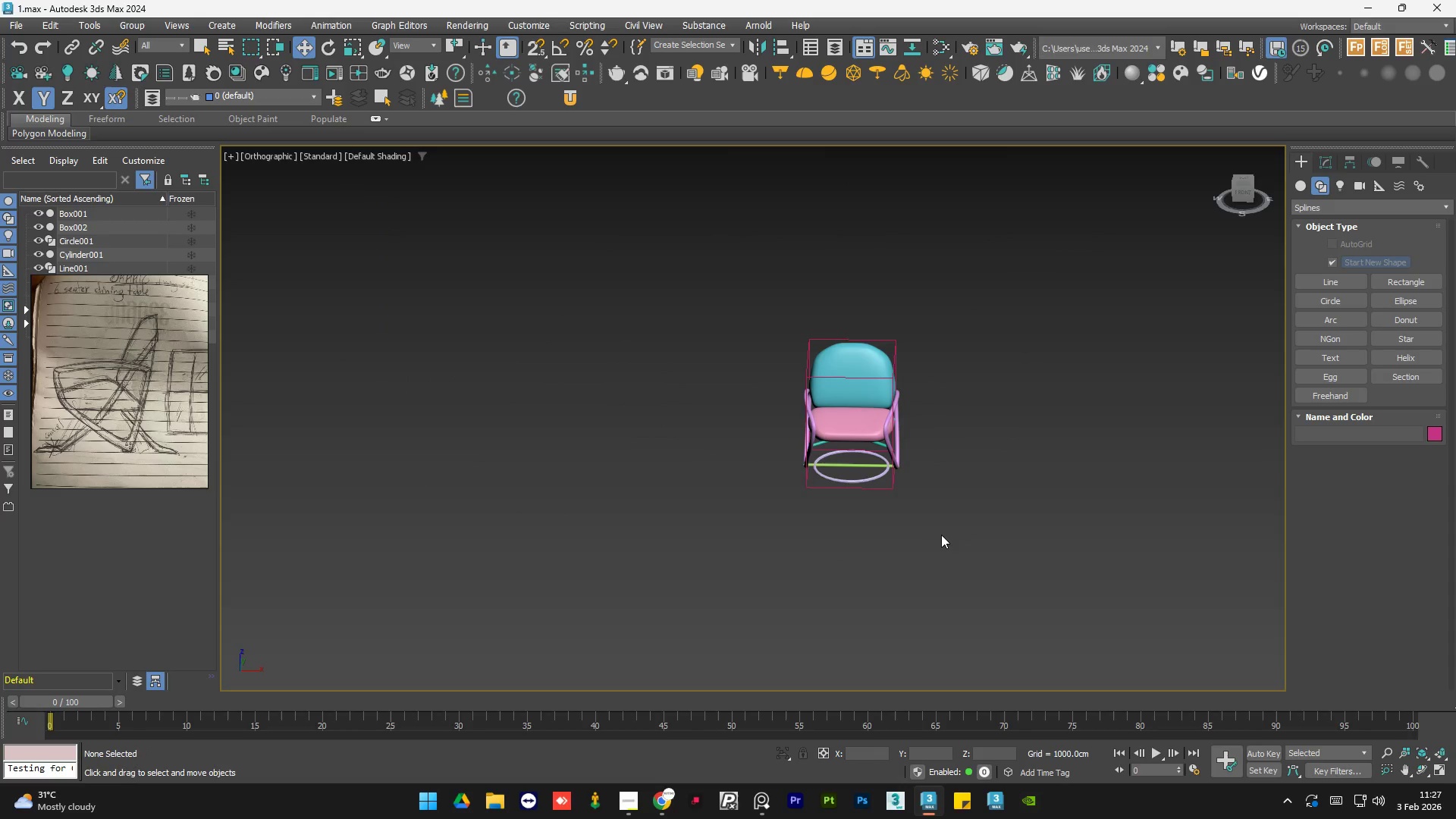 
hold_key(key=AltLeft, duration=0.83)
scroll: coordinate [883, 464], scroll_direction: up, amount: 5.0
 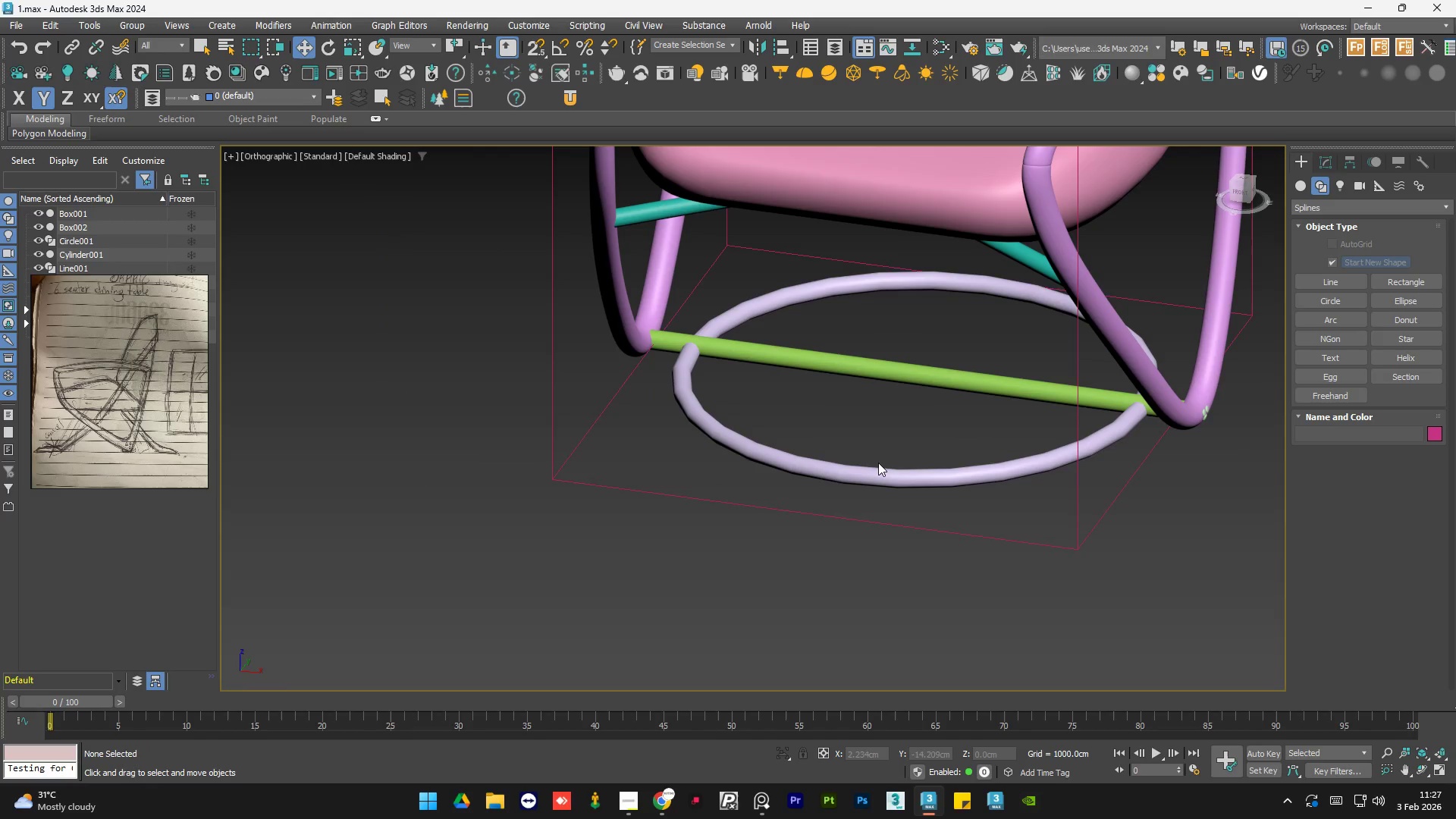 
left_click([883, 475])
 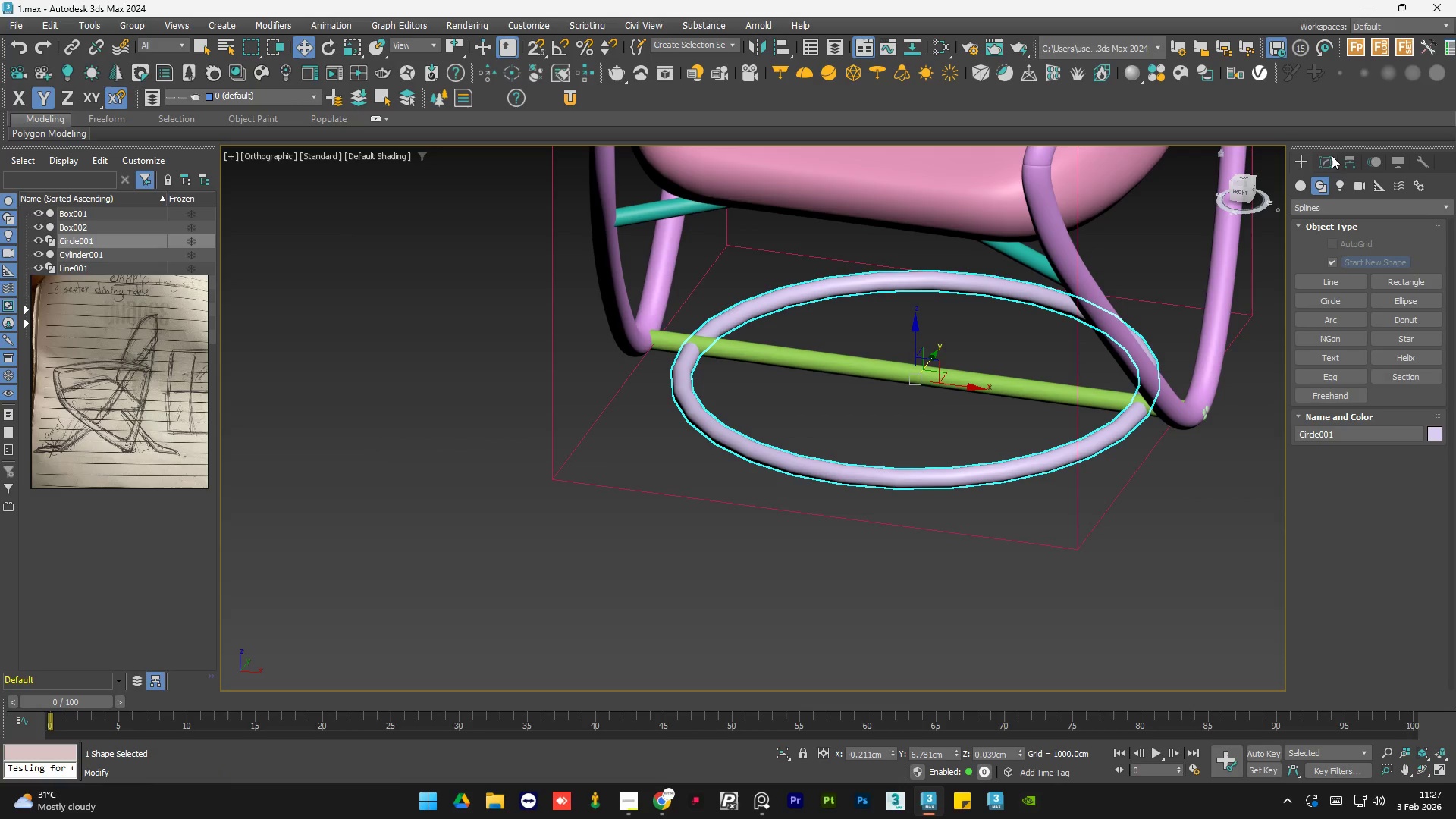 
left_click([1329, 160])
 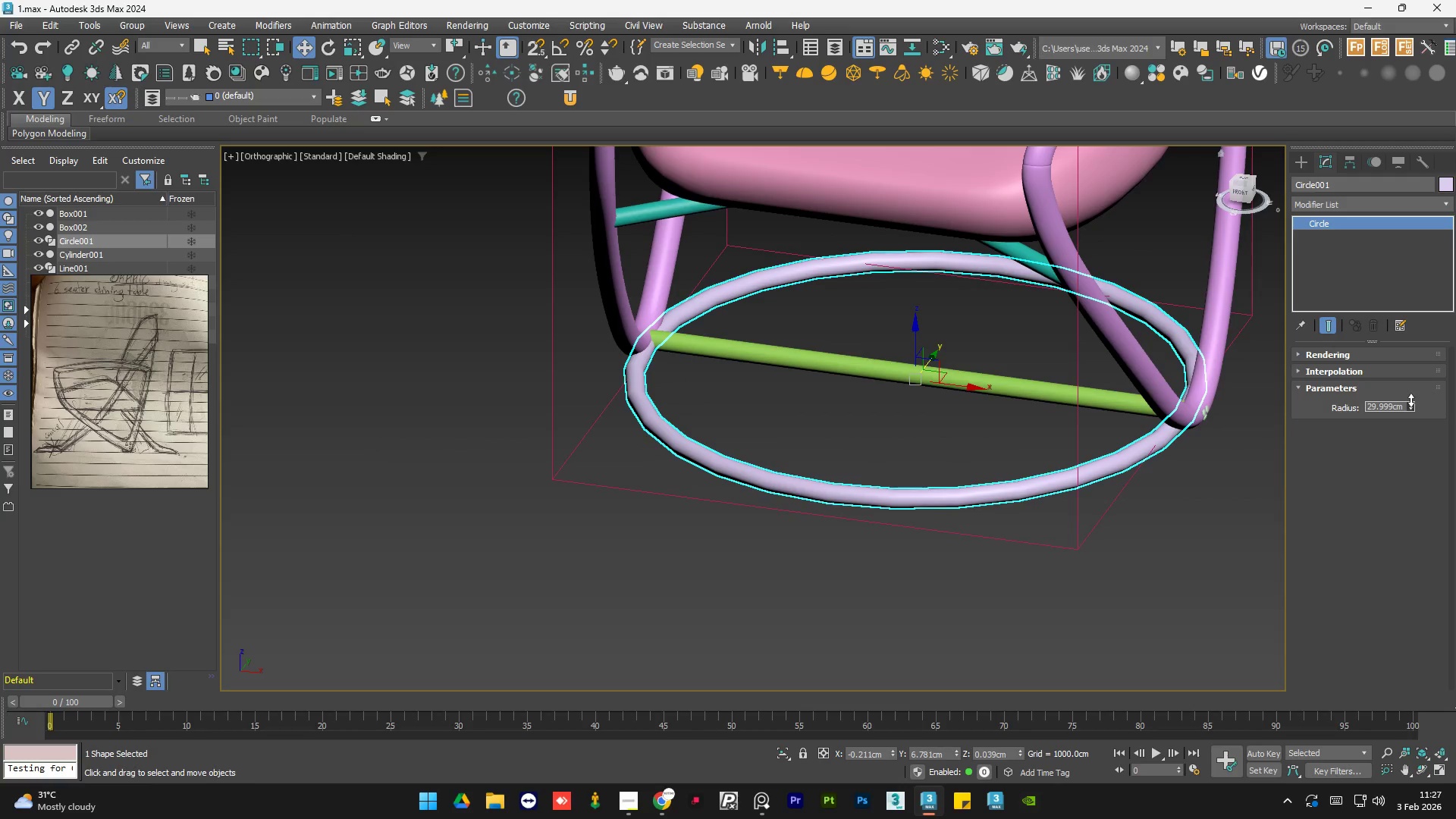 
scroll: coordinate [695, 333], scroll_direction: up, amount: 2.0
 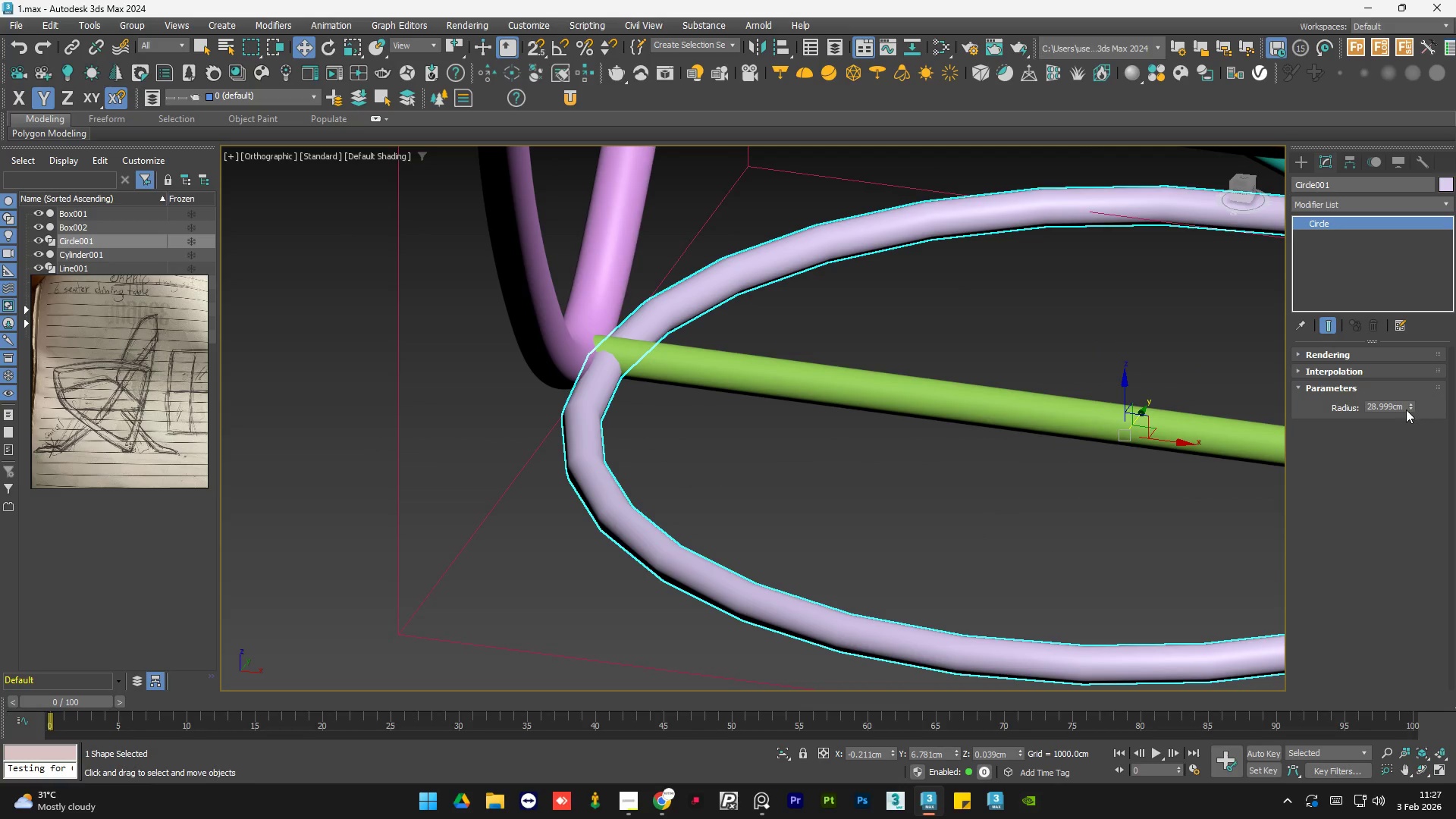 
left_click([1408, 410])
 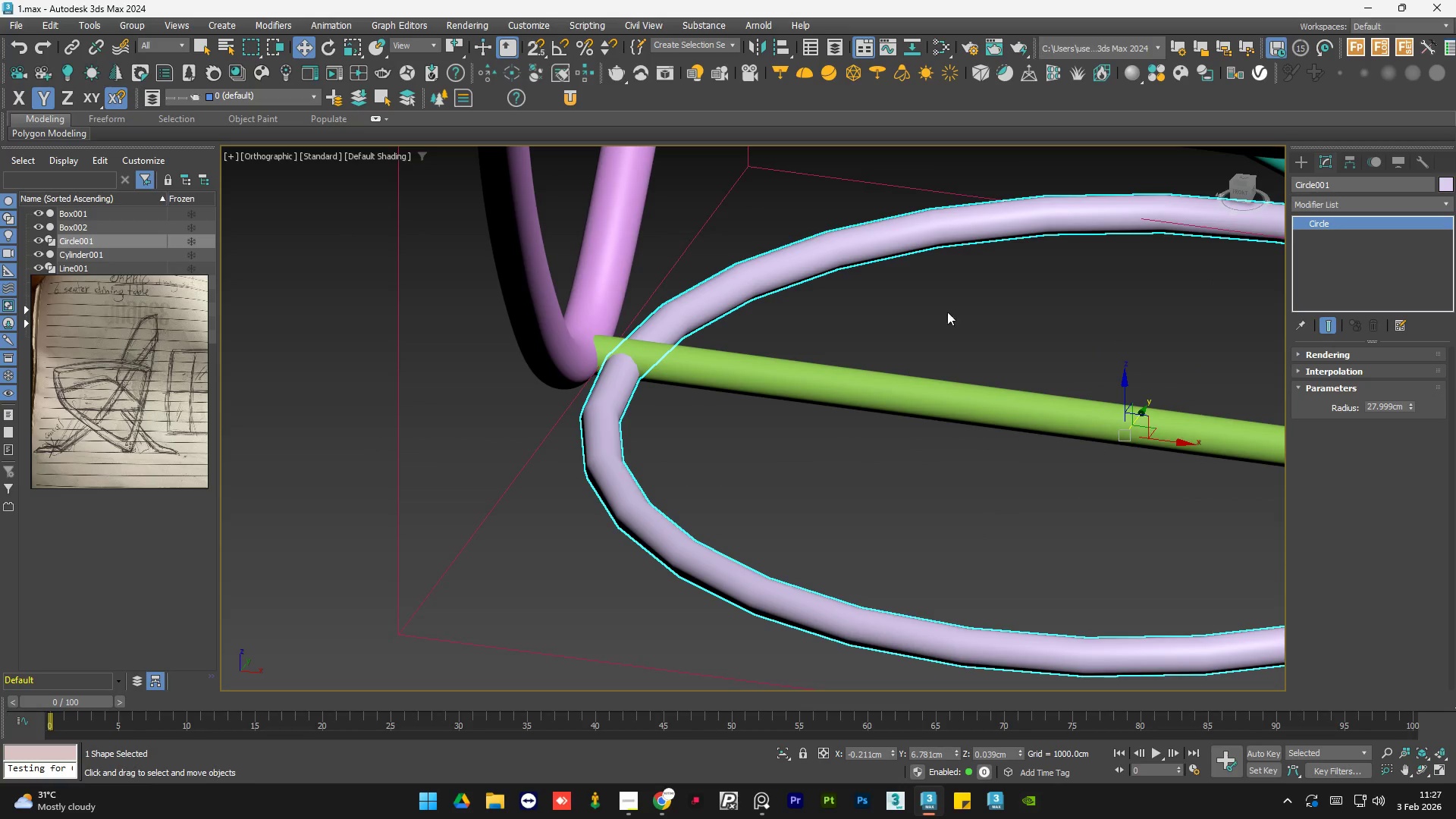 
hold_key(key=AltLeft, duration=1.28)
 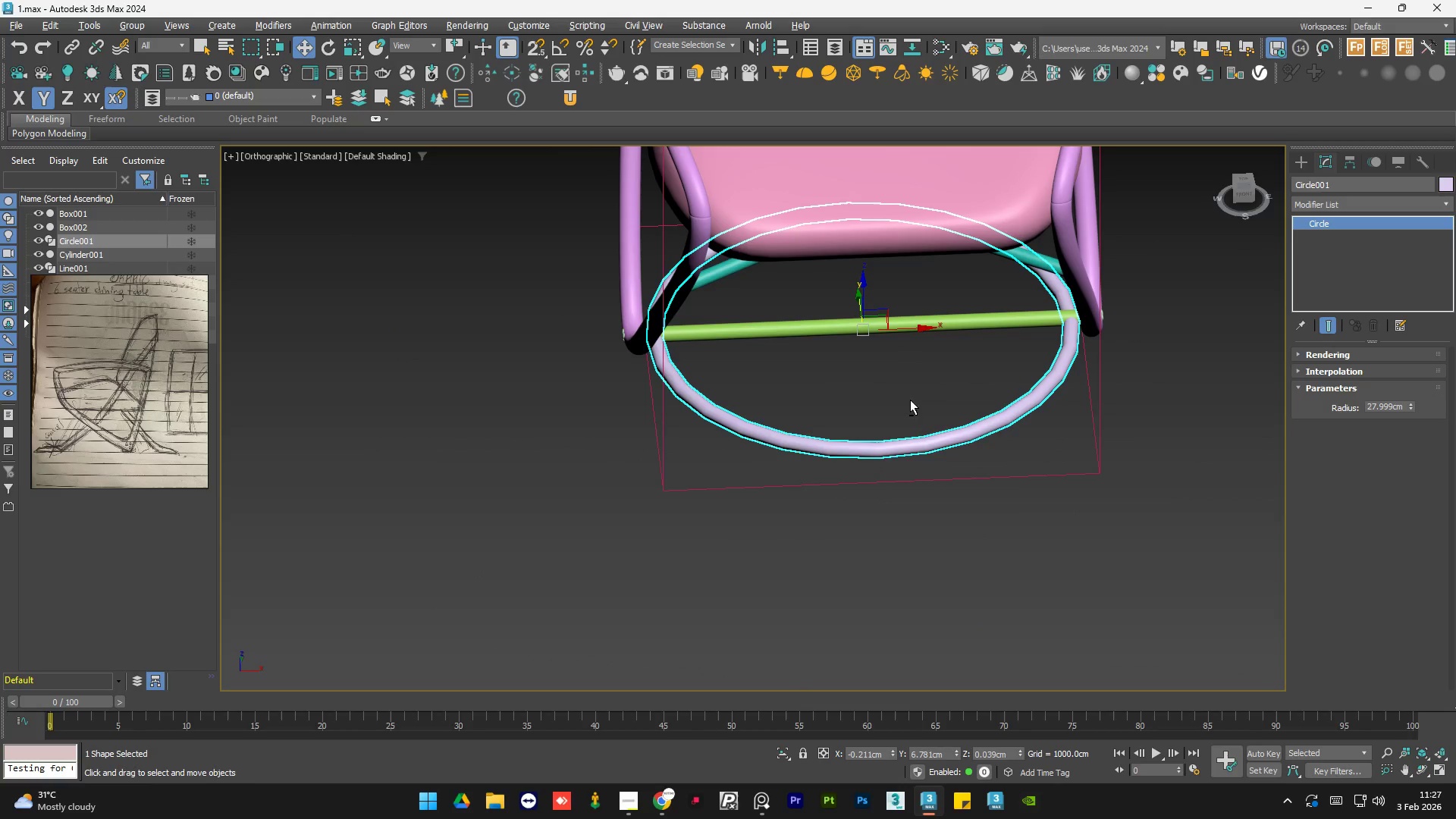 
scroll: coordinate [720, 284], scroll_direction: down, amount: 3.0
 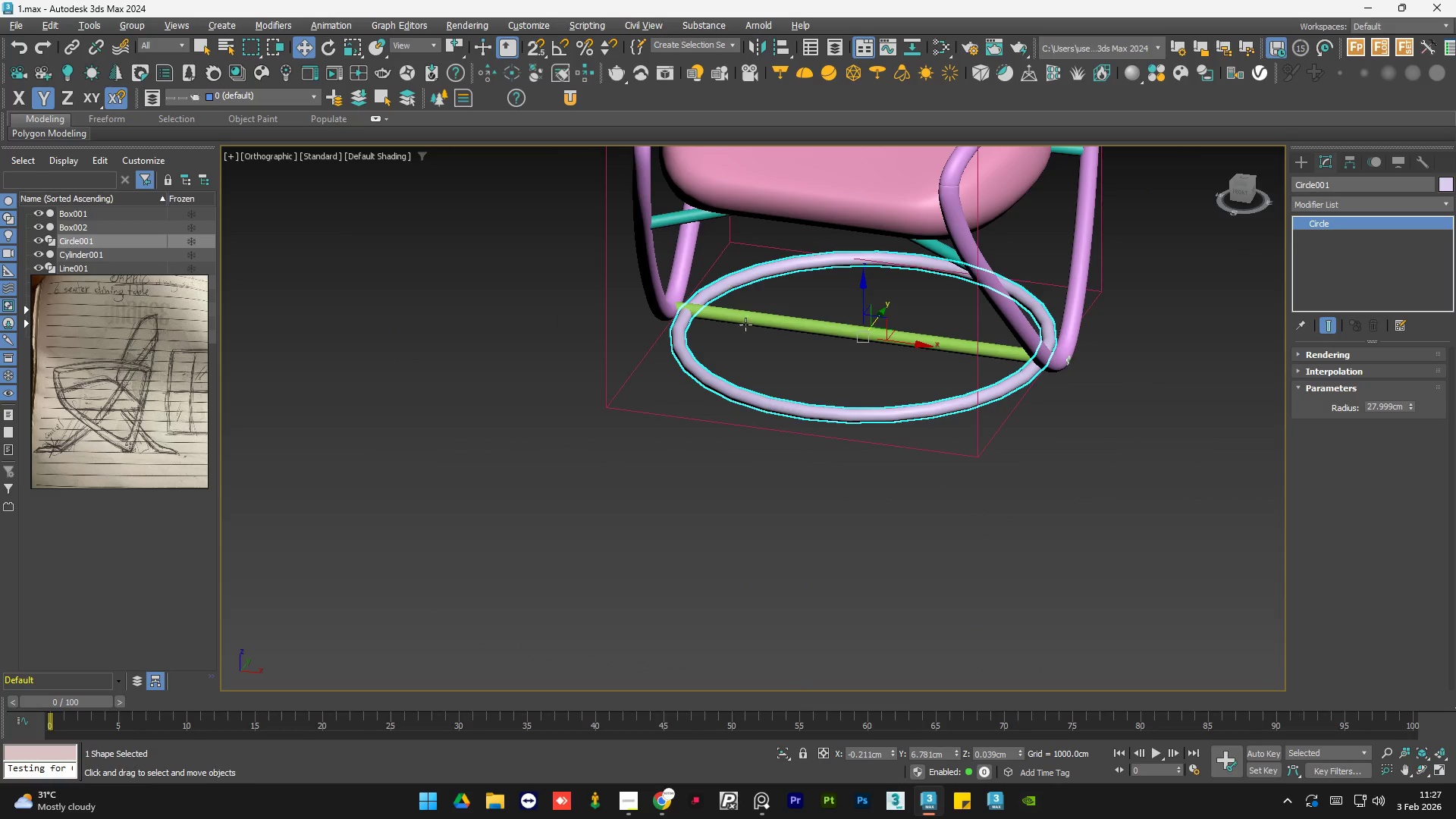 
hold_key(key=AltLeft, duration=0.56)
 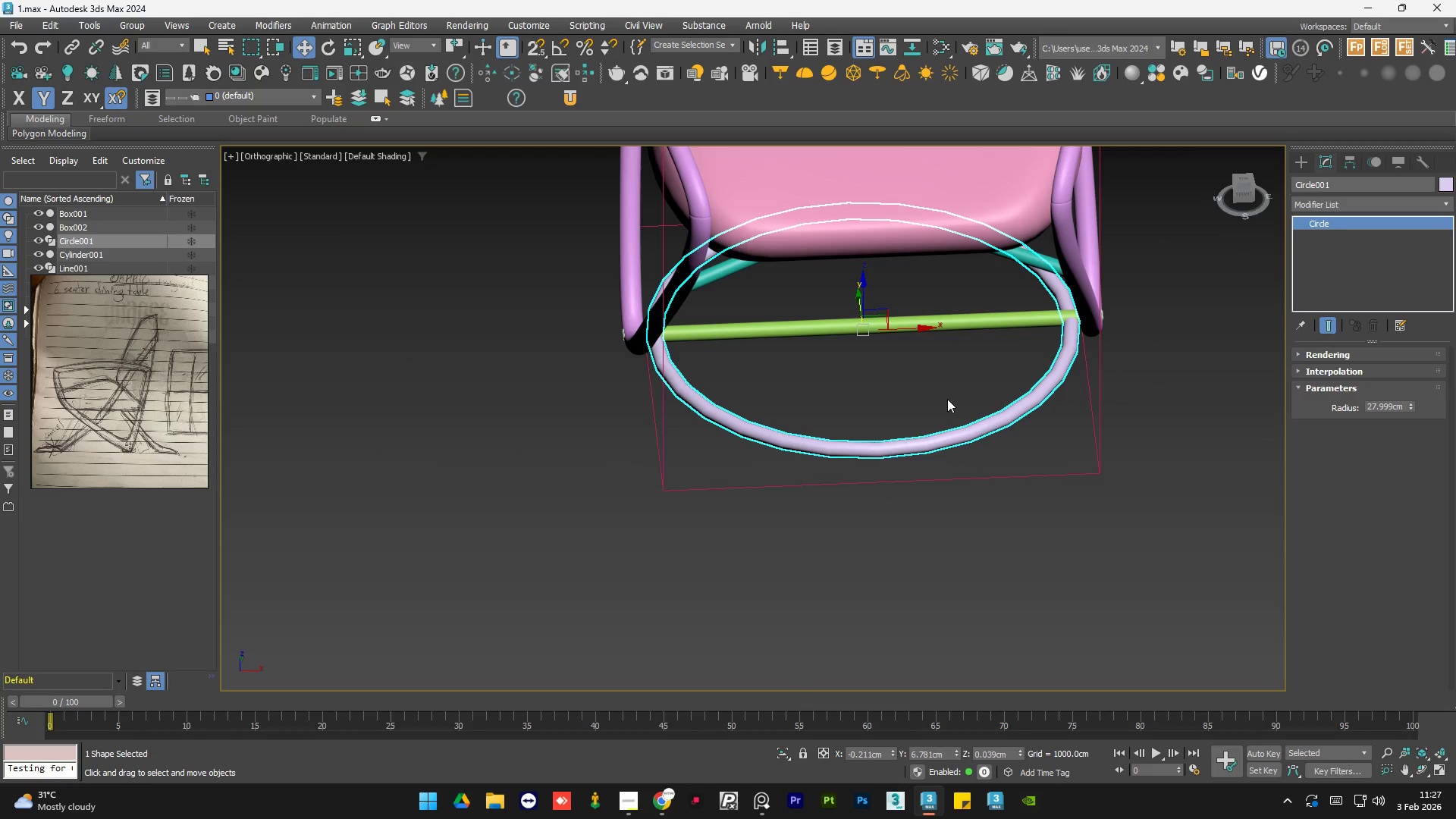 
scroll: coordinate [865, 391], scroll_direction: up, amount: 1.0
 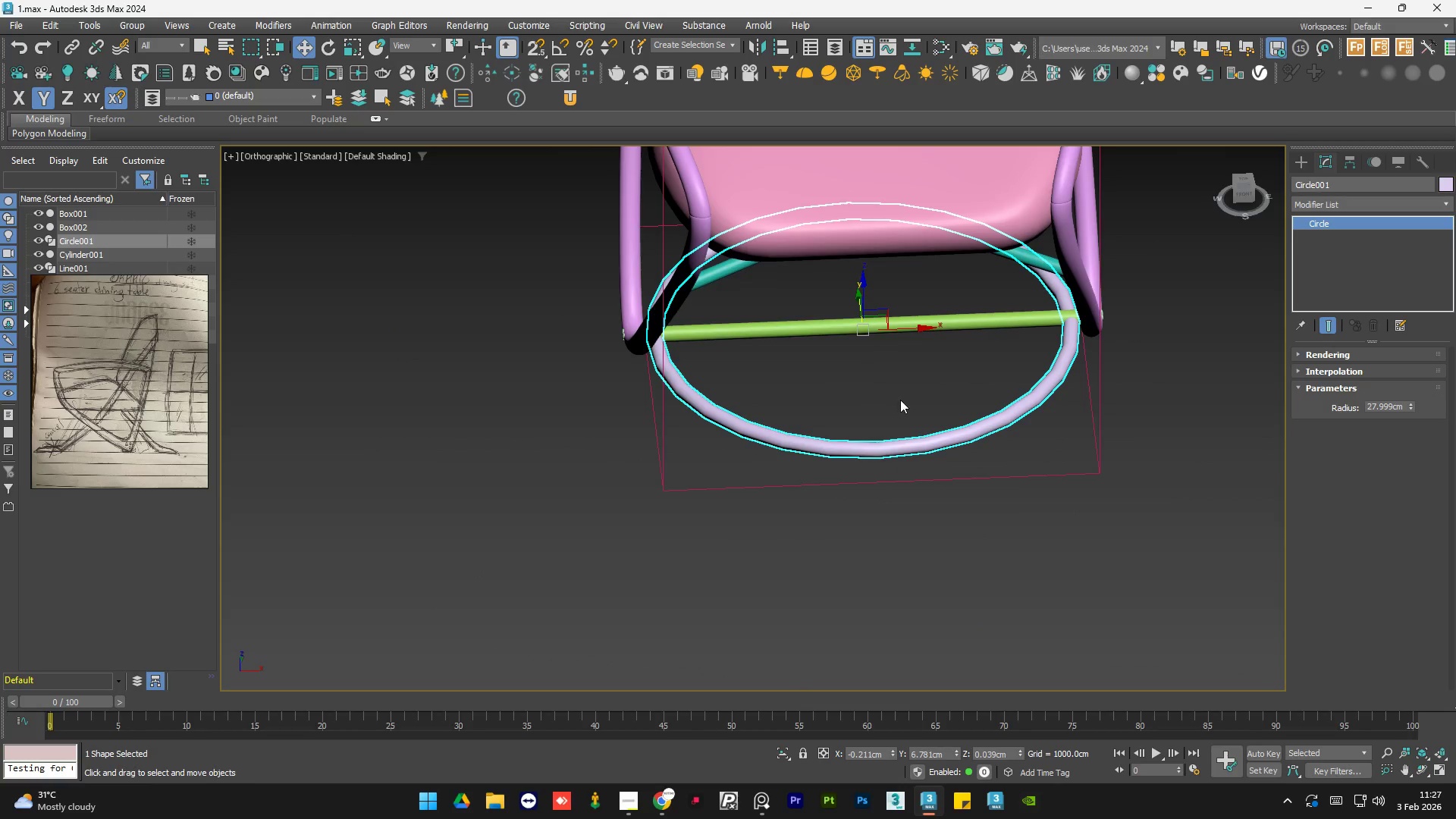 
hold_key(key=AltLeft, duration=1.51)
 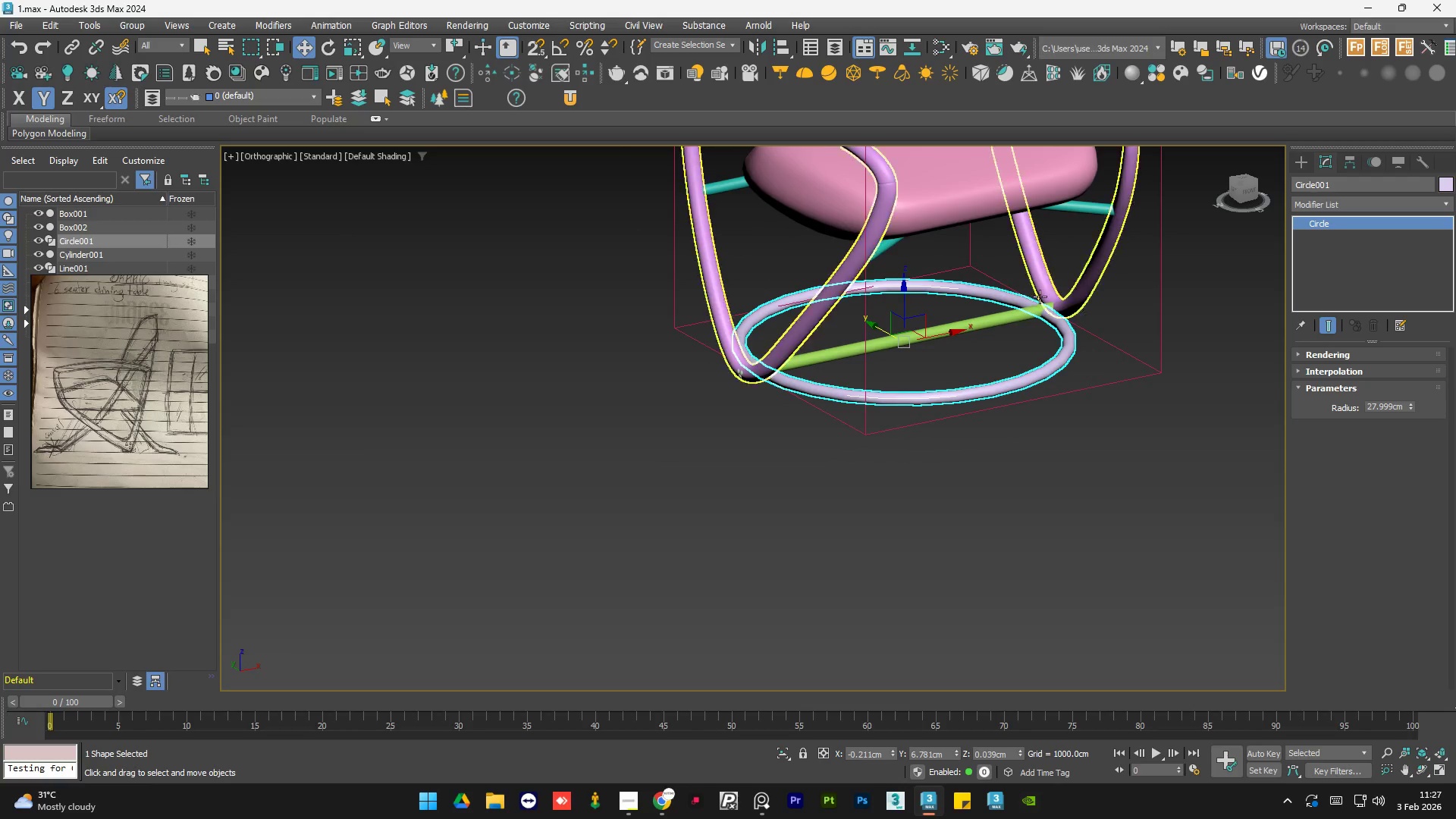 
scroll: coordinate [946, 399], scroll_direction: down, amount: 1.0
 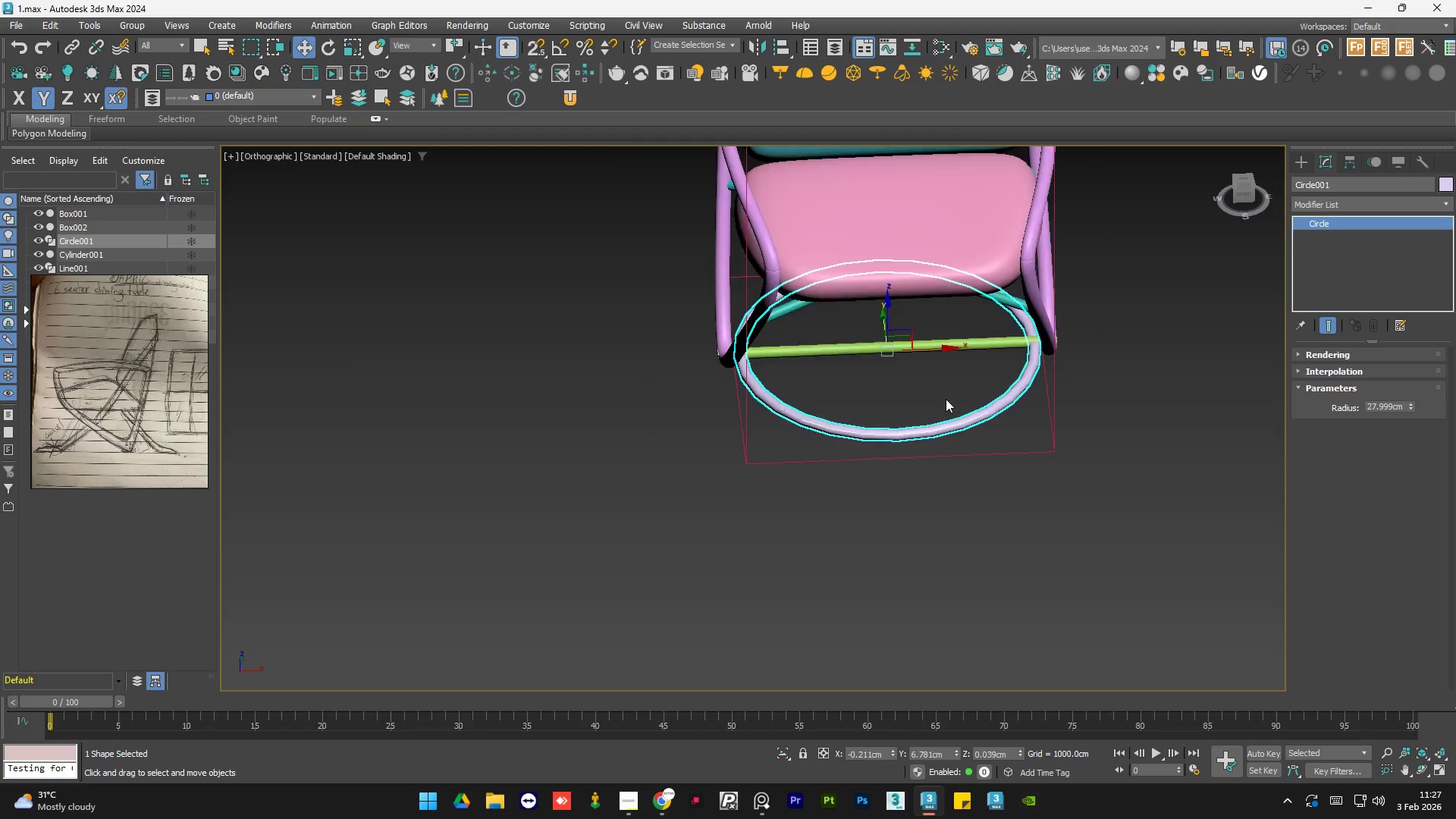 
key(Alt+AltLeft)
 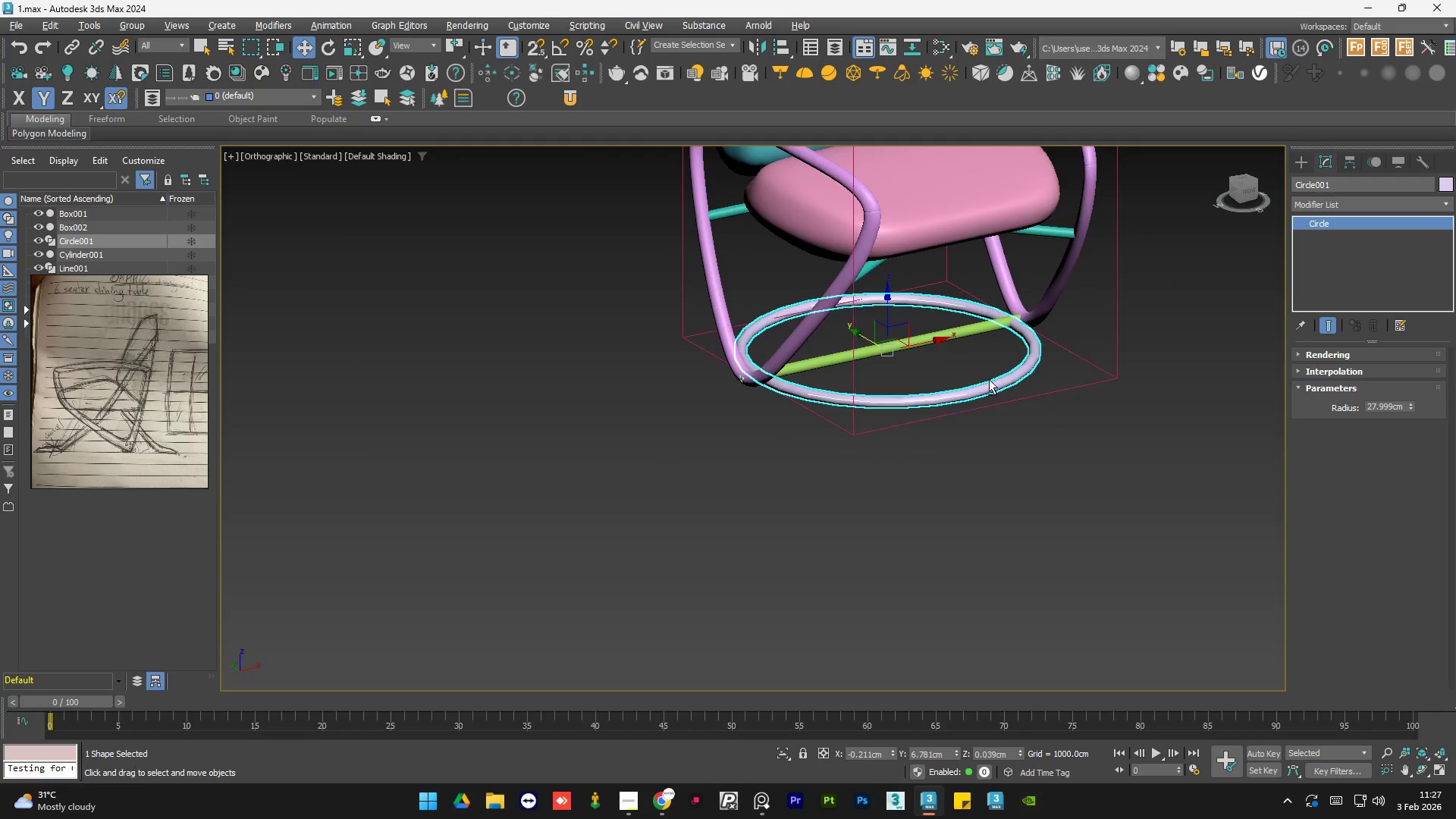 
key(Alt+AltLeft)
 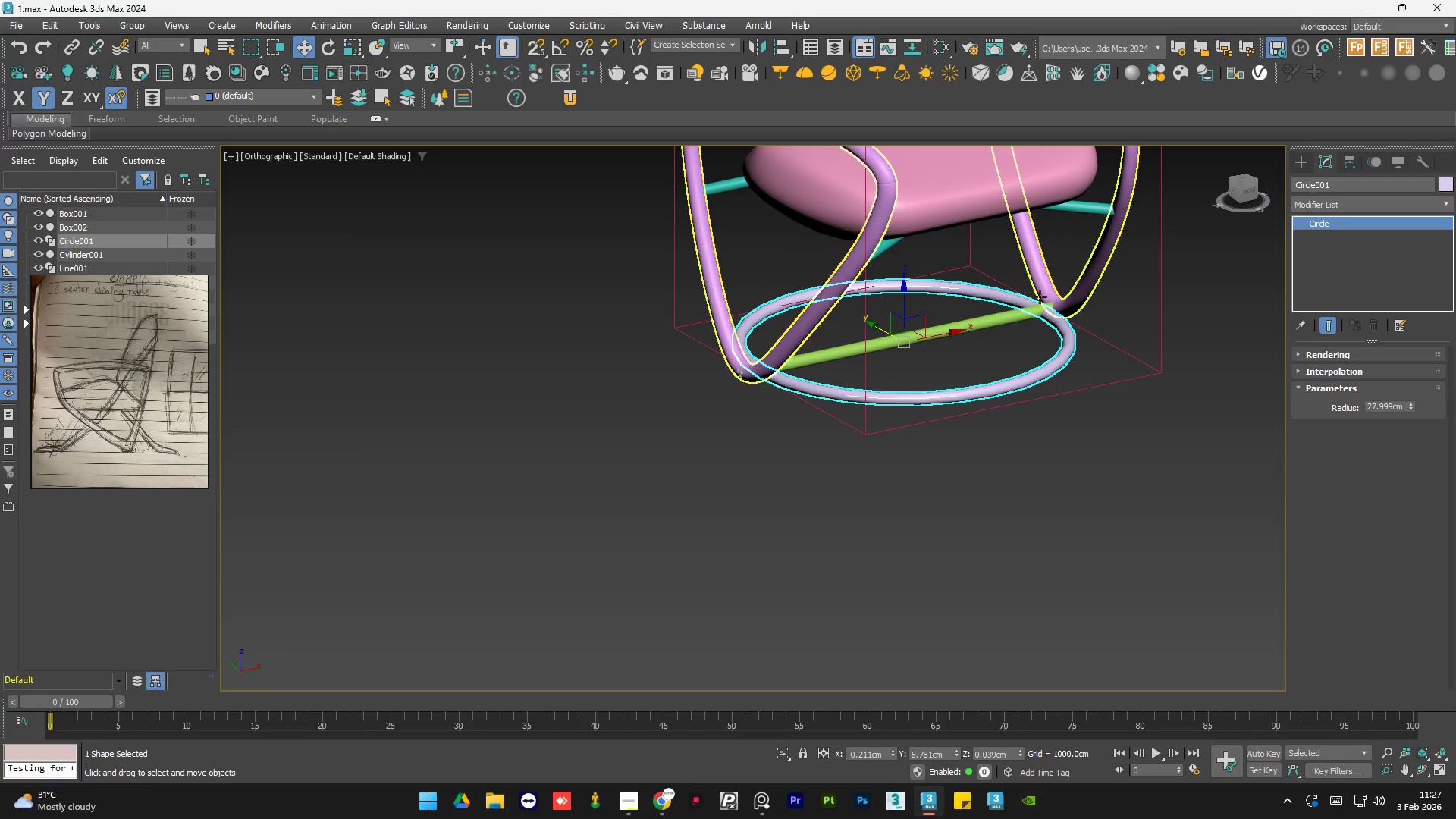 
scroll: coordinate [1044, 313], scroll_direction: up, amount: 5.0
 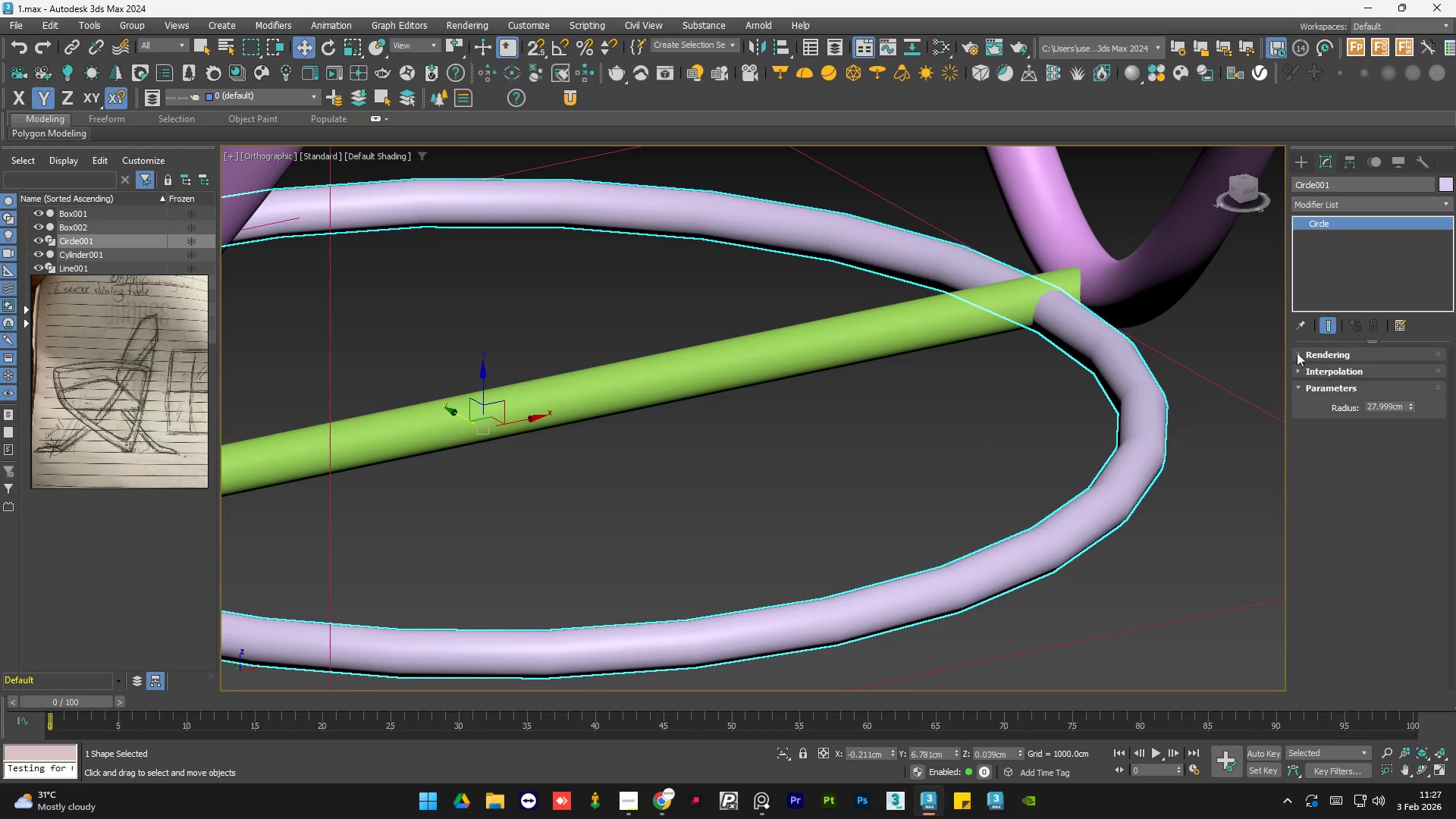 
left_click([1298, 353])
 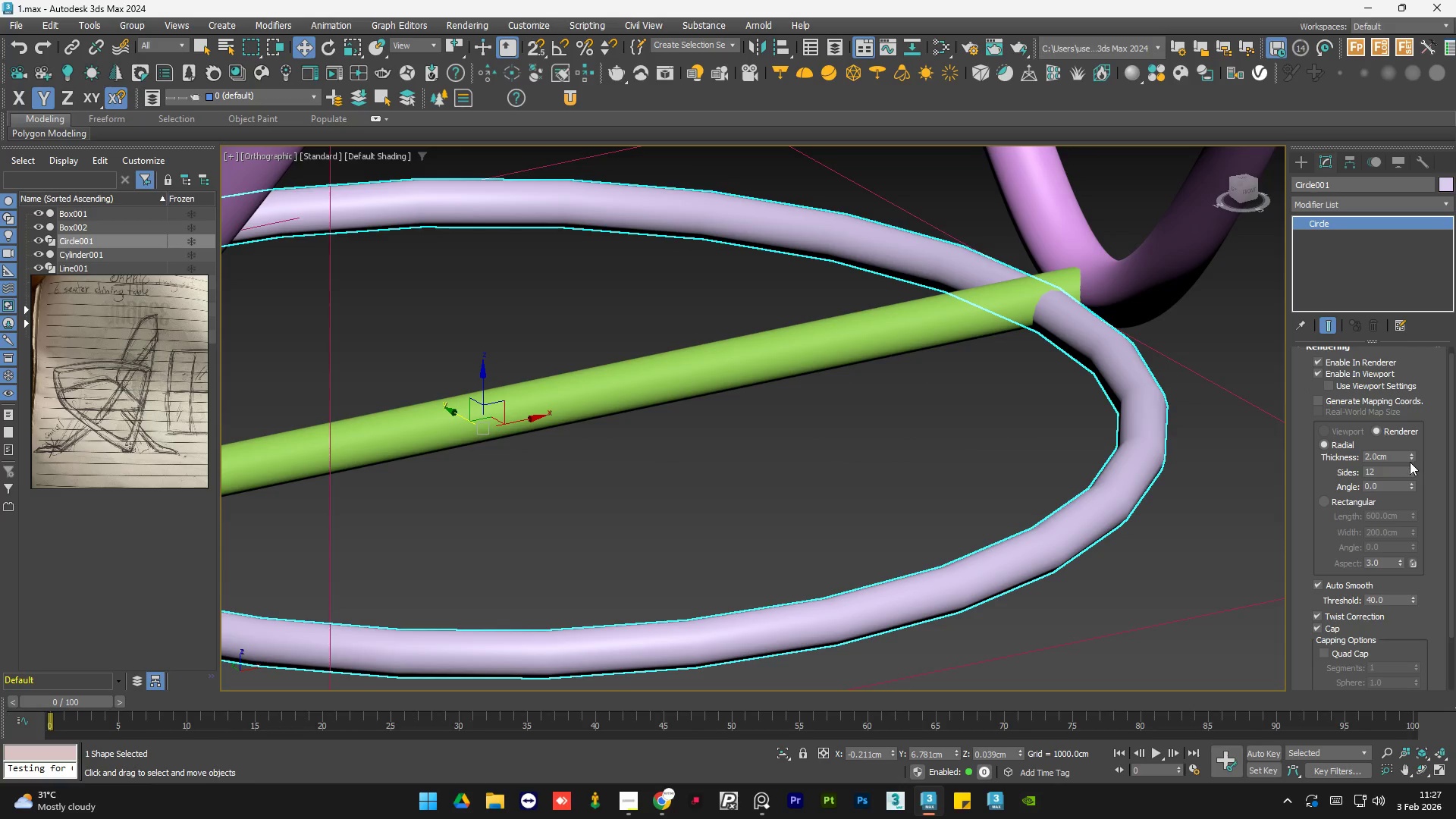 
left_click([1410, 460])
 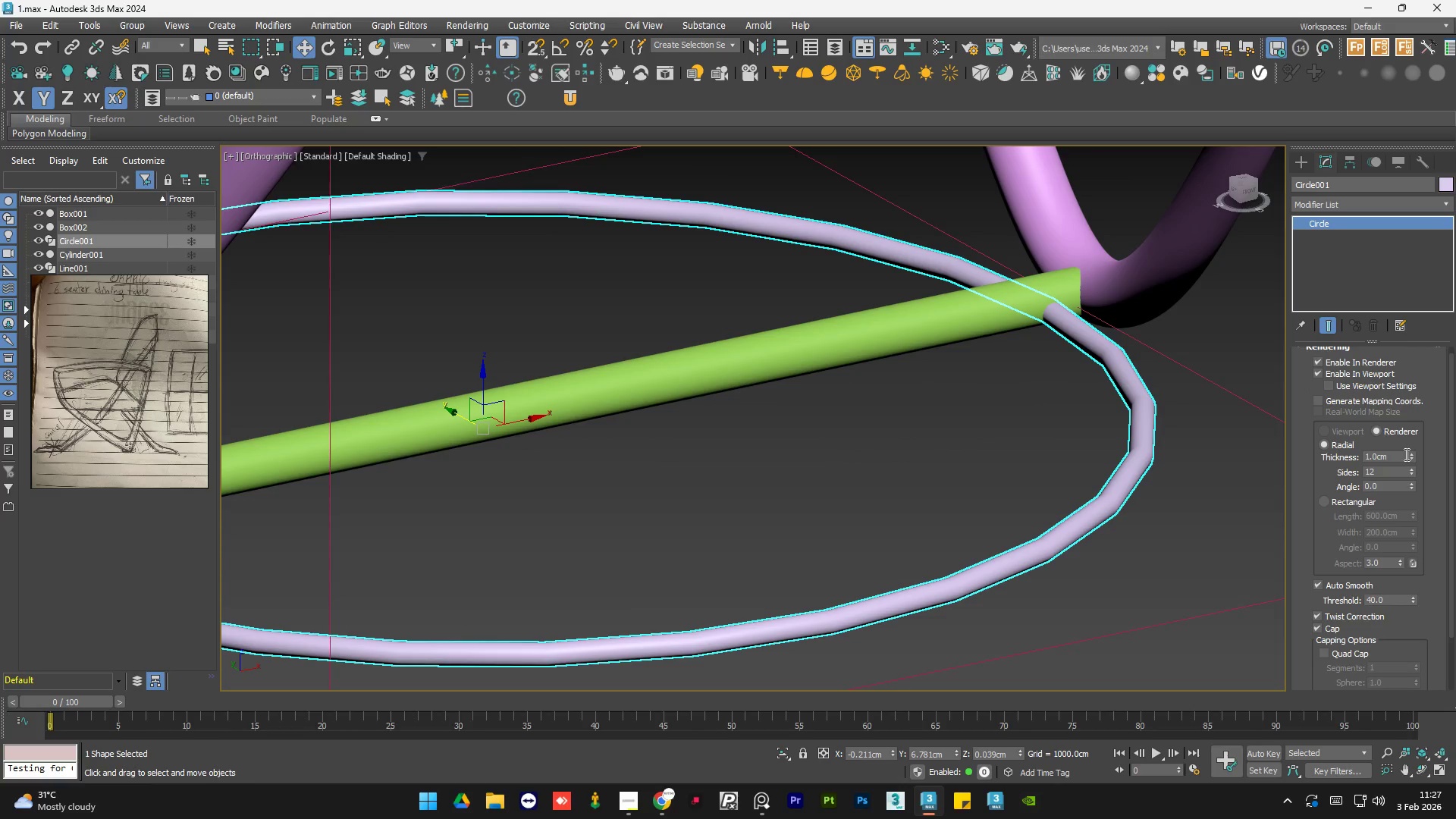 
double_click([1402, 454])
 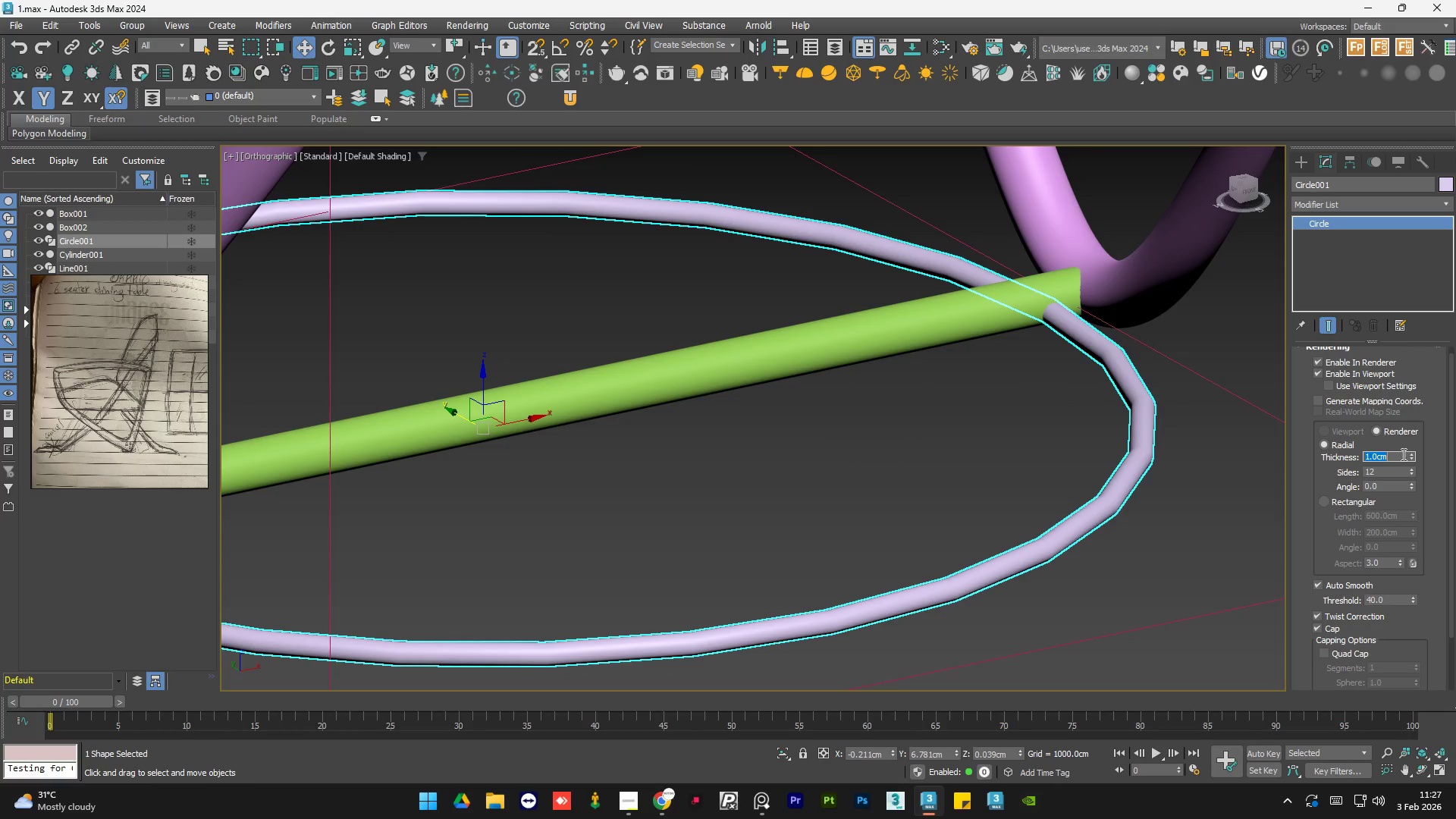 
key(Numpad1)
 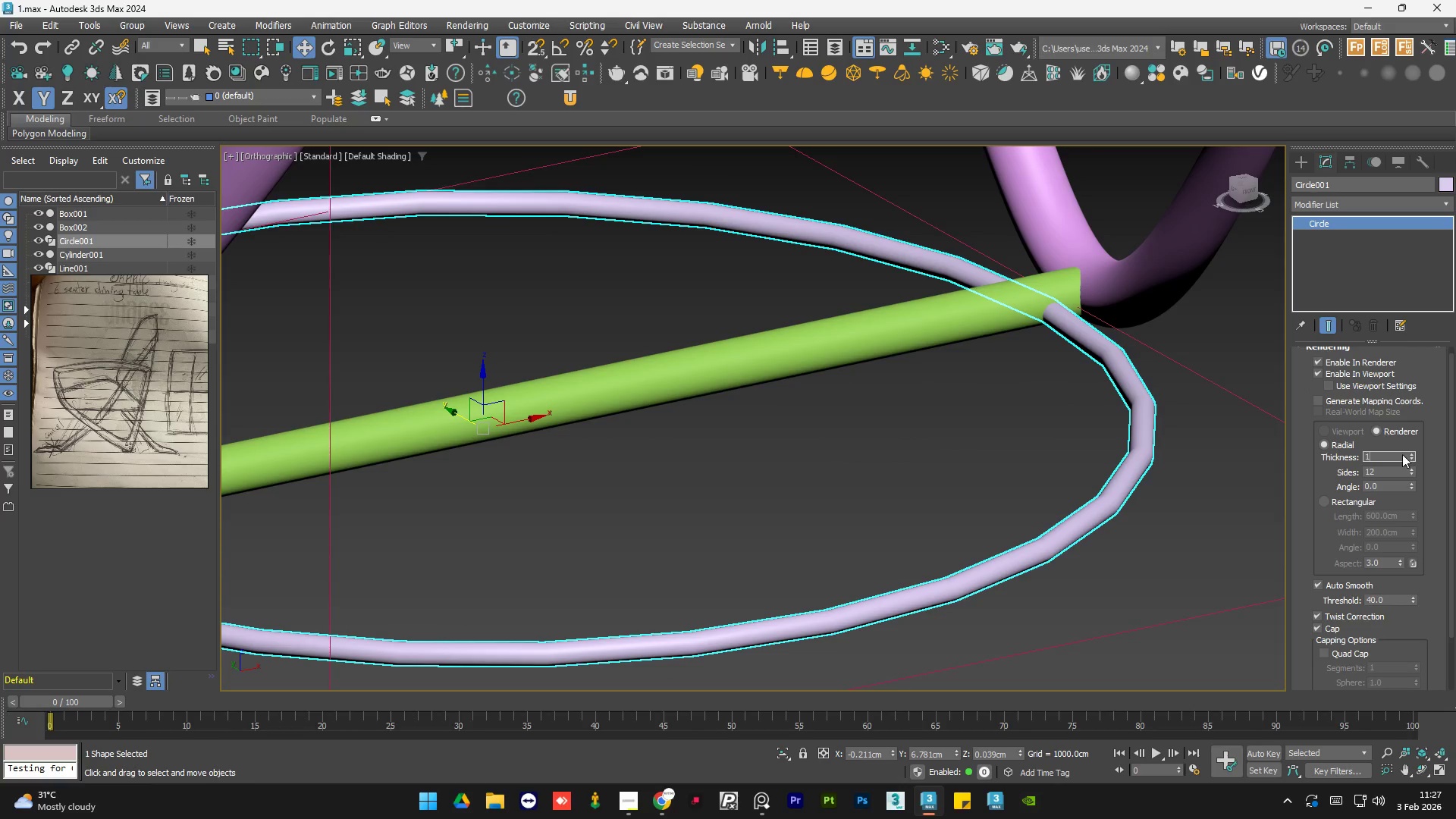 
key(NumpadDecimal)
 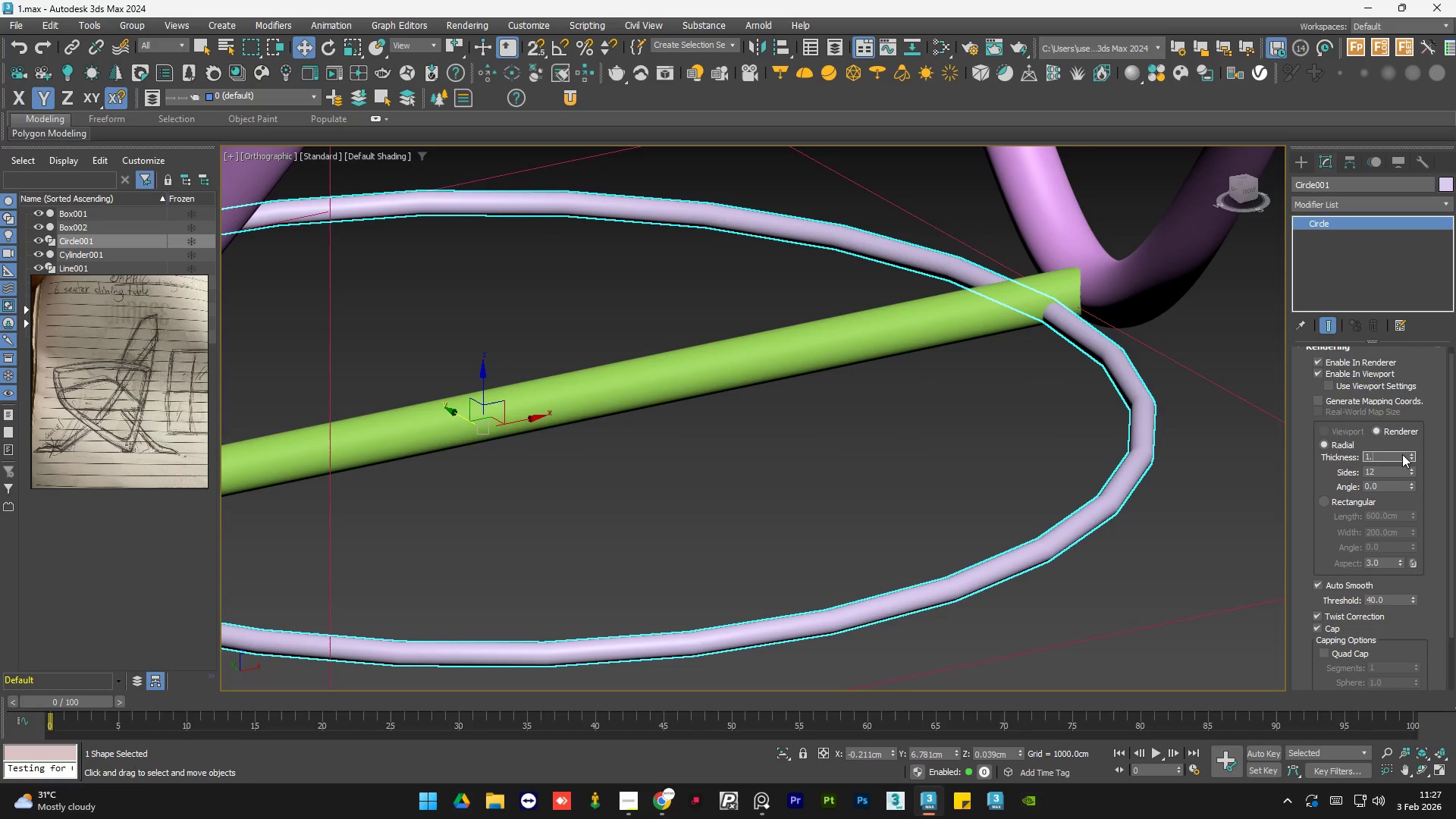 
key(Numpad8)
 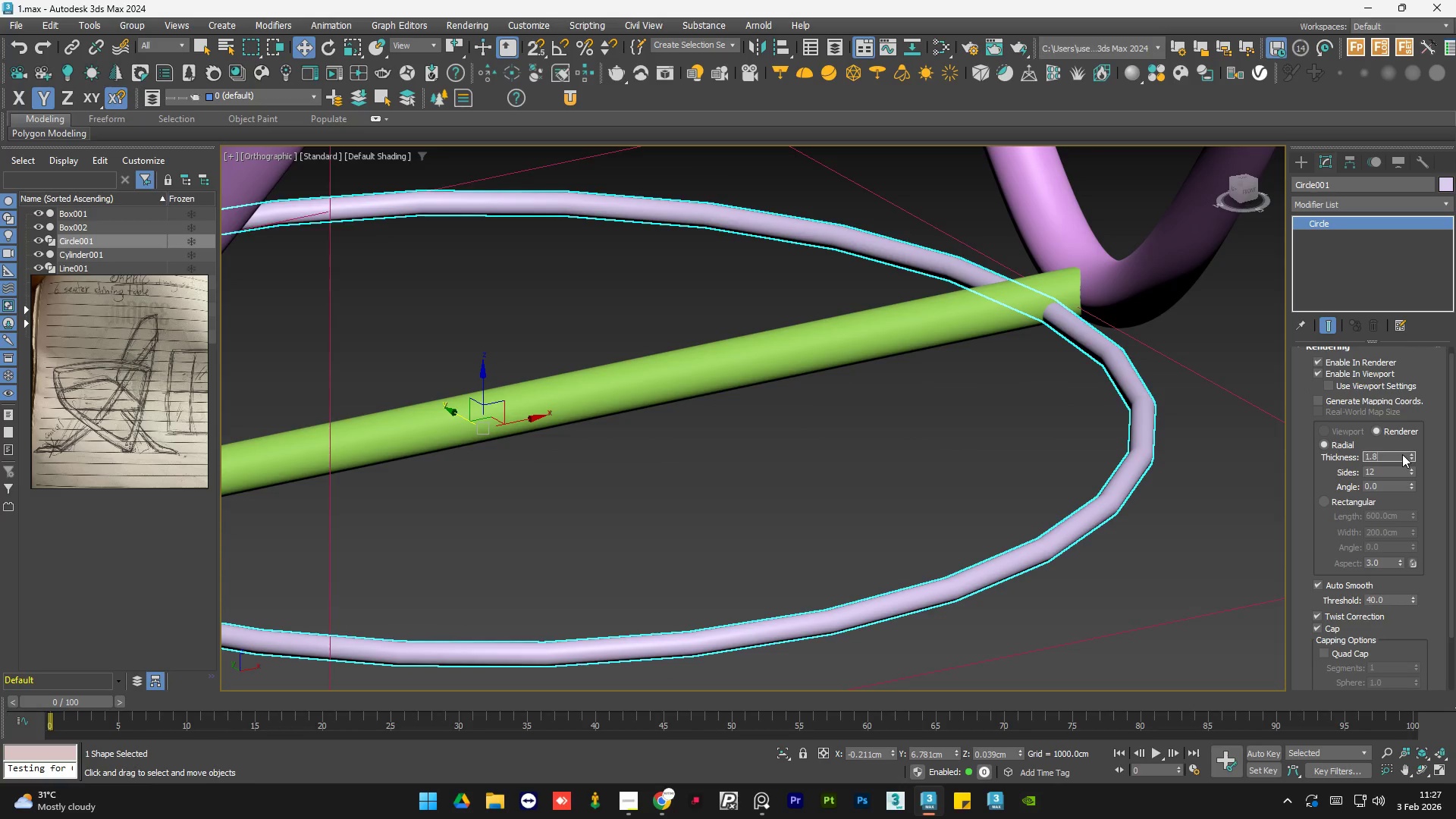 
key(NumpadEnter)
 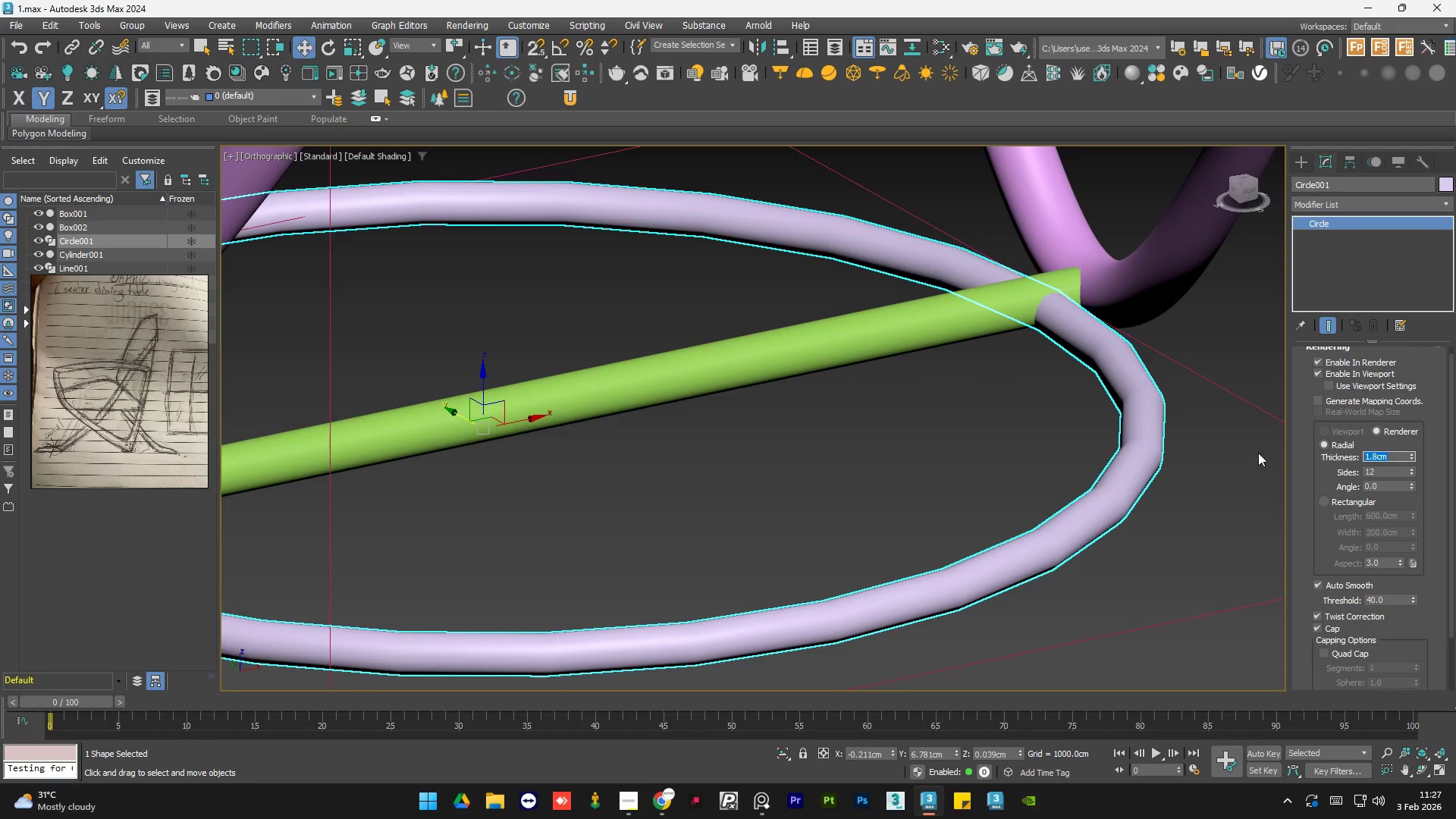 
left_click([968, 462])
 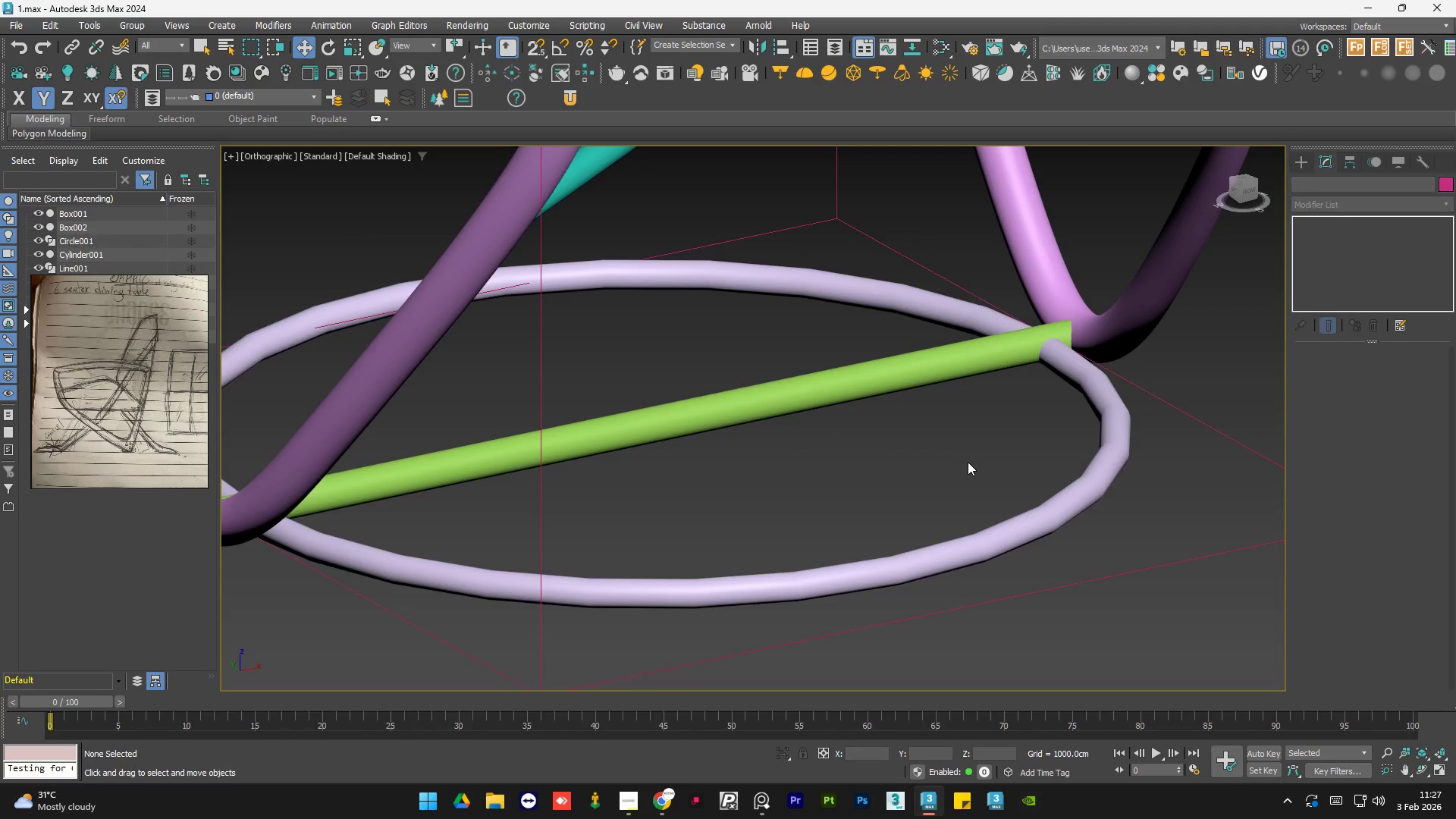 
scroll: coordinate [1050, 447], scroll_direction: down, amount: 1.0
 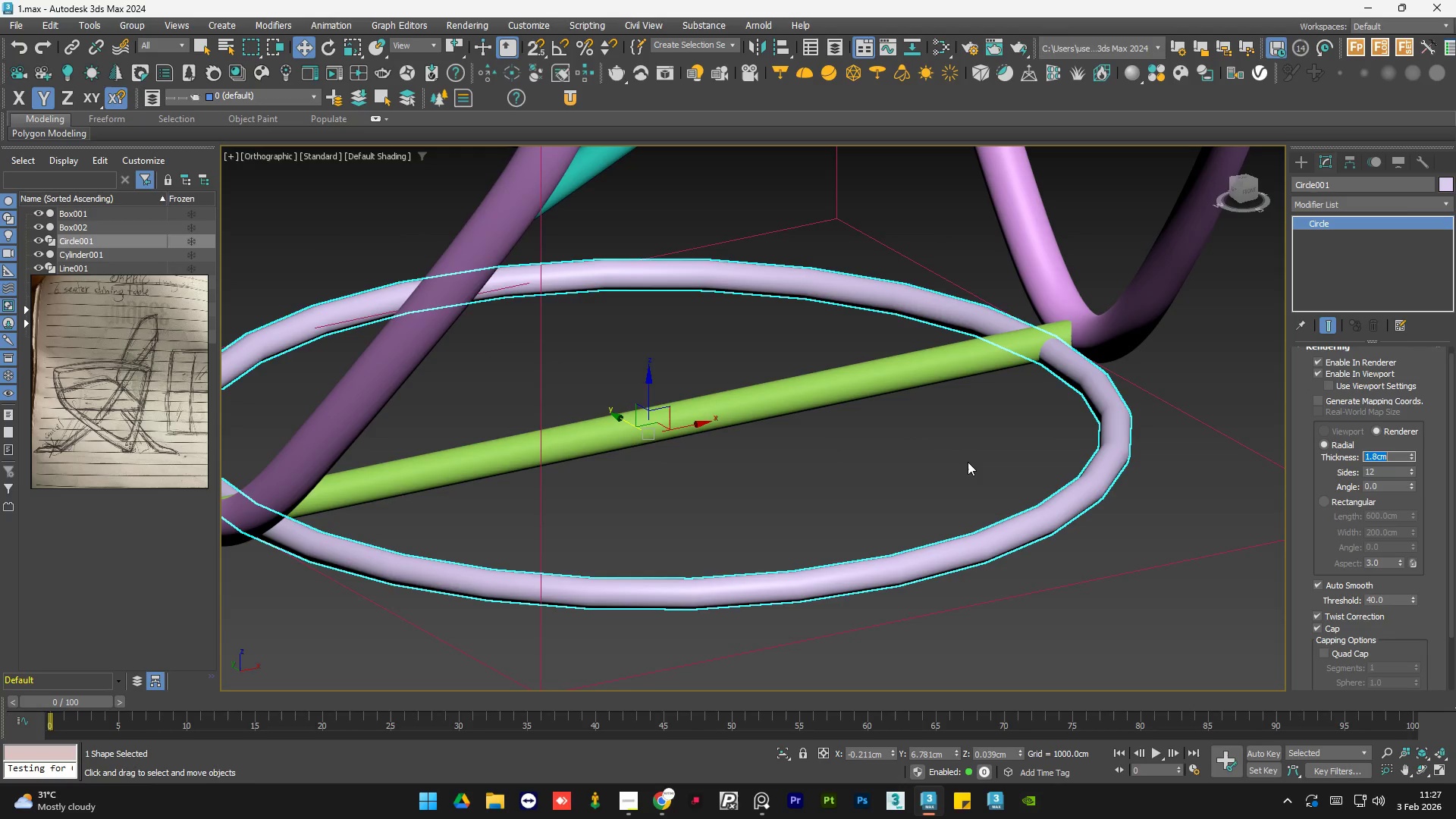 
key(Alt+AltLeft)
 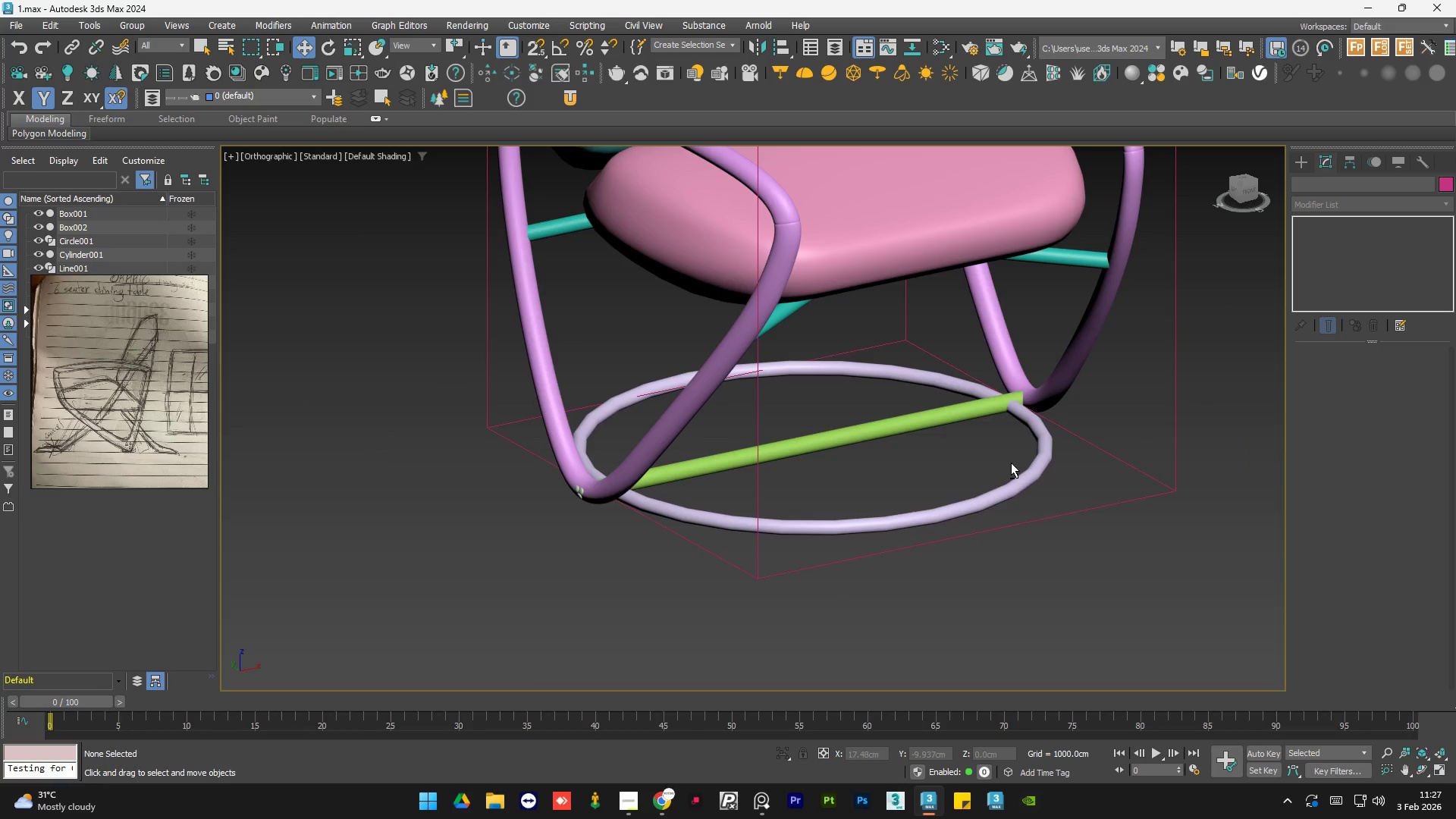 
scroll: coordinate [979, 461], scroll_direction: down, amount: 2.0
 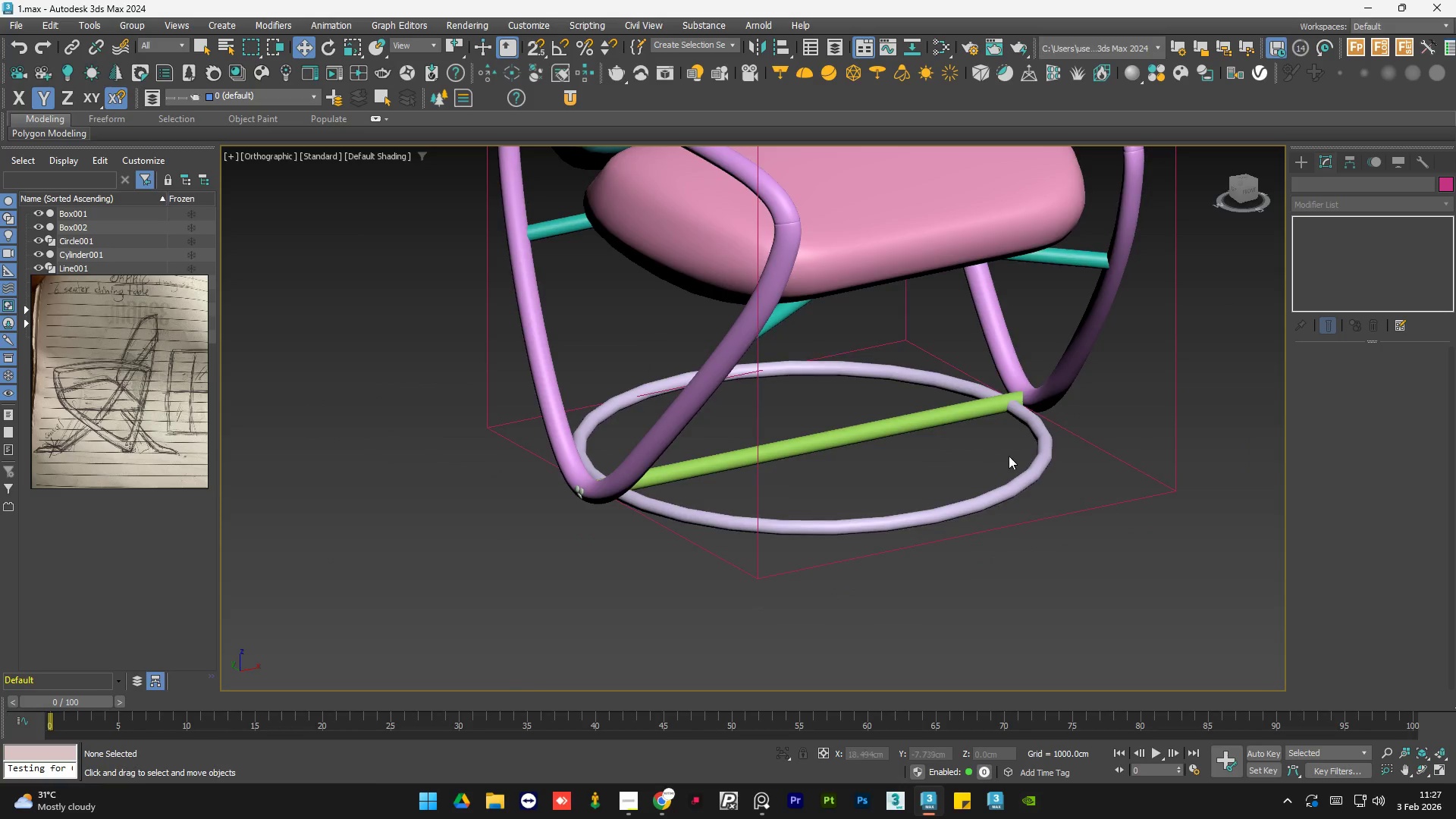 
hold_key(key=AltLeft, duration=0.91)
 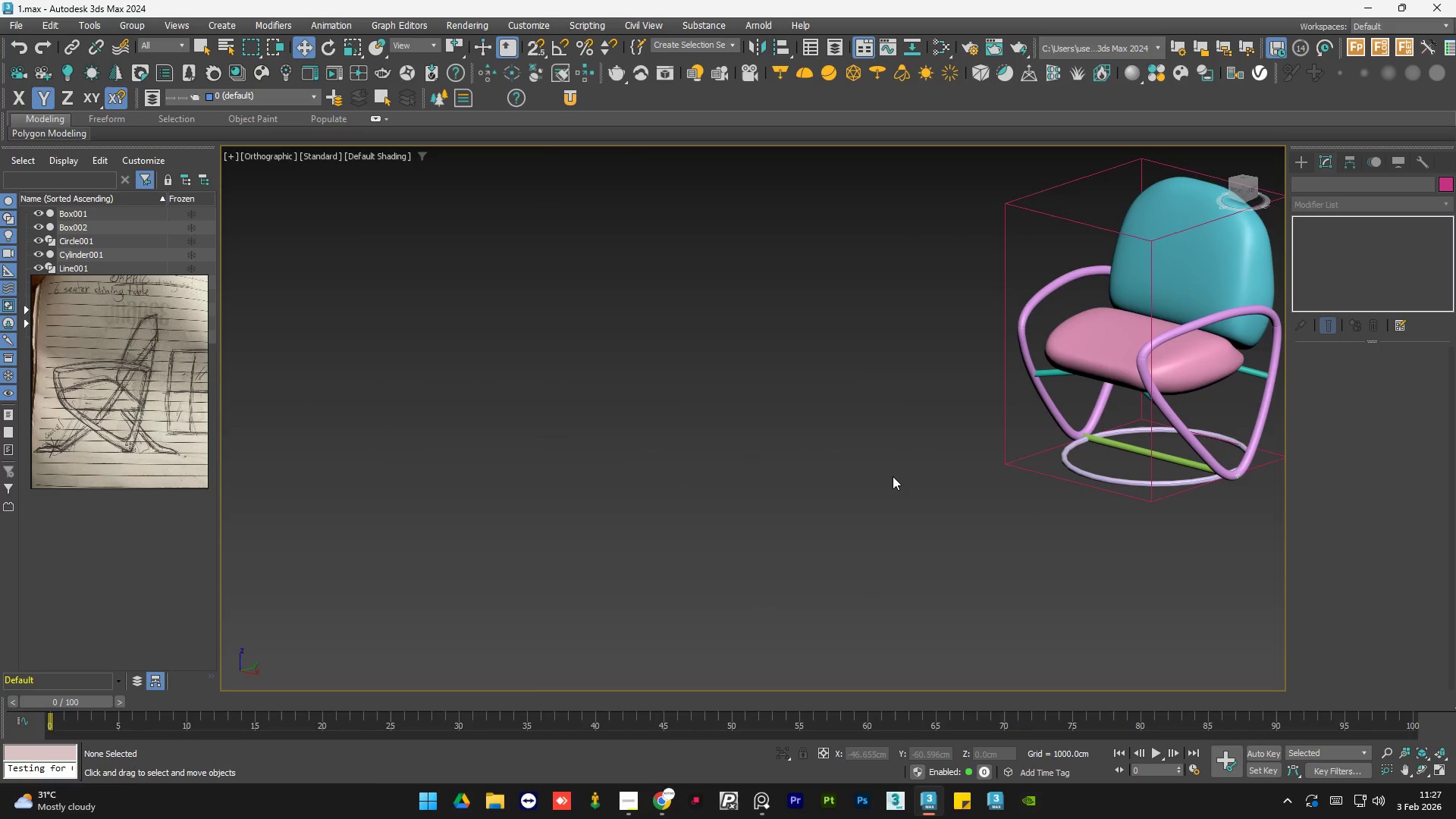 
scroll: coordinate [1011, 463], scroll_direction: down, amount: 3.0
 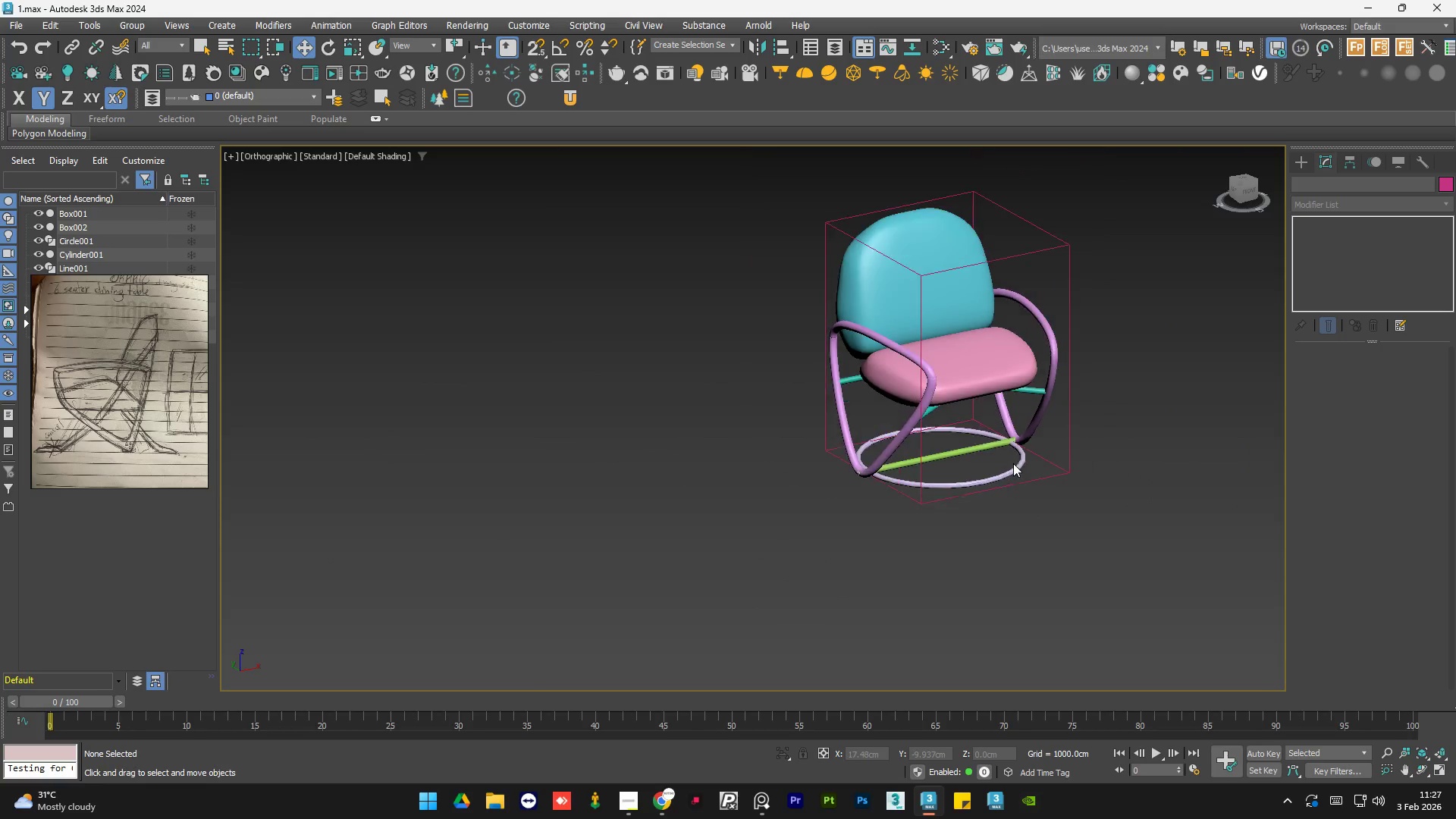 
scroll: coordinate [973, 489], scroll_direction: up, amount: 1.0
 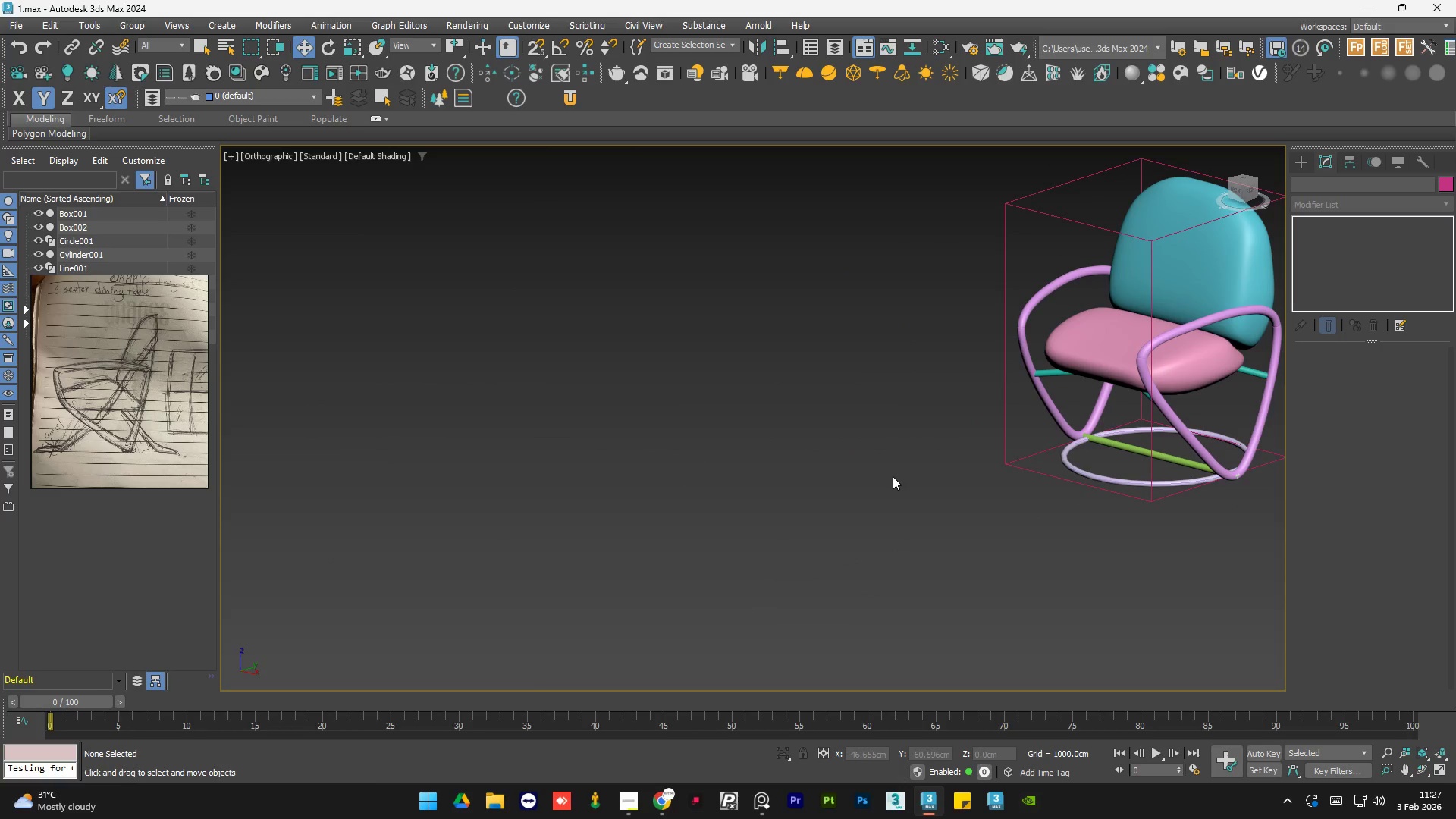 
scroll: coordinate [646, 481], scroll_direction: down, amount: 2.0
 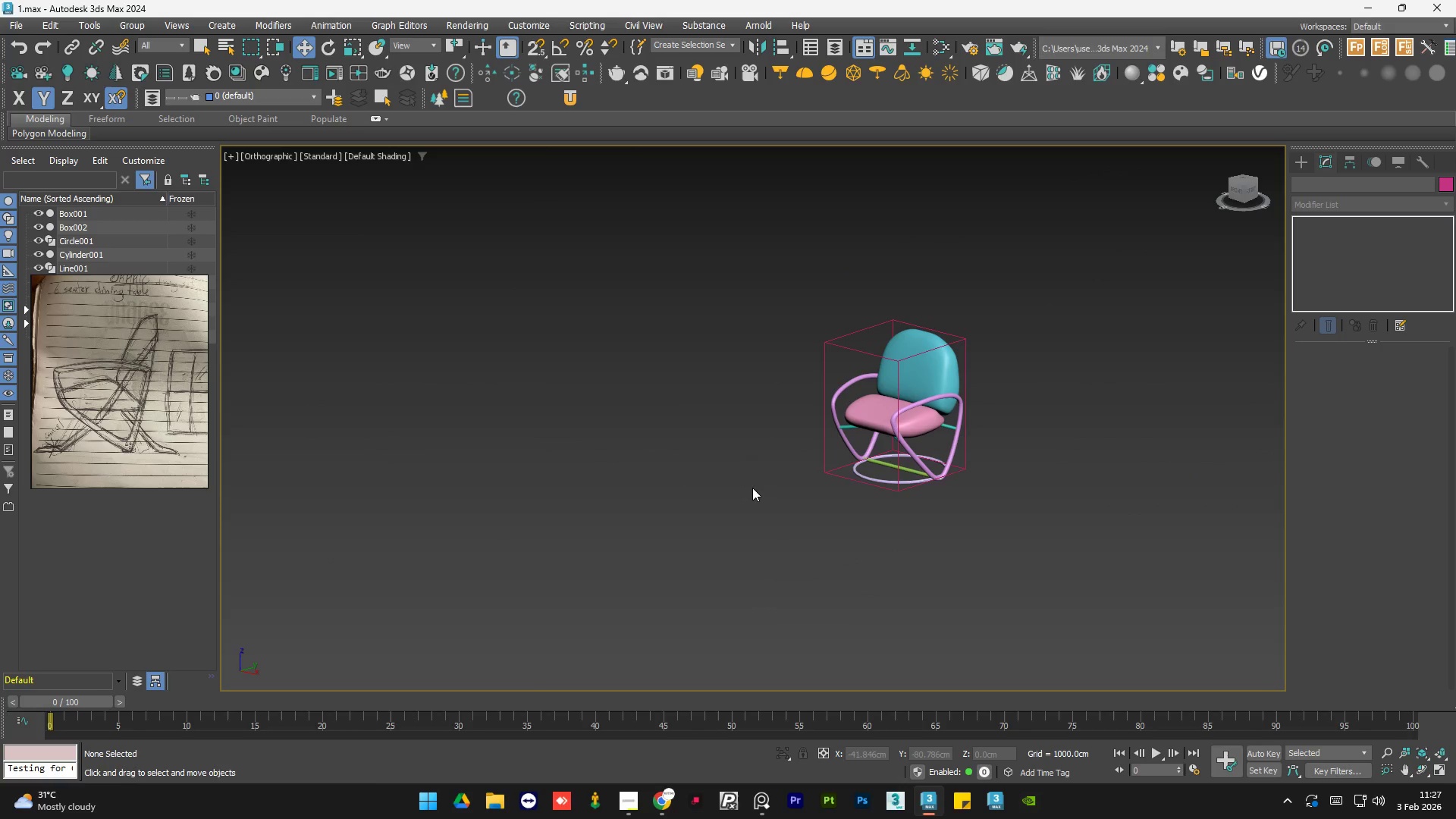 
key(Control+S)
 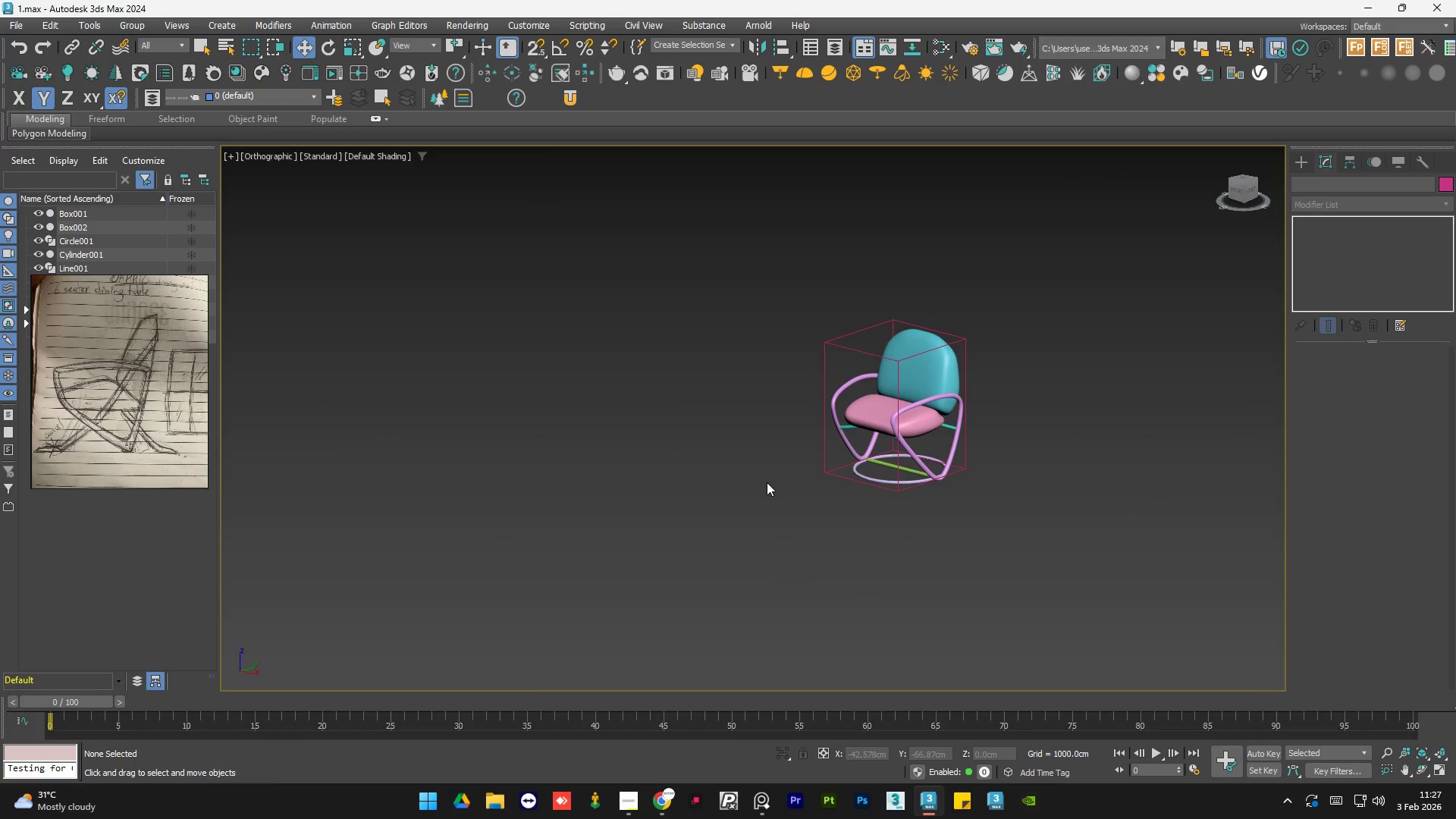 
wait(6.64)
 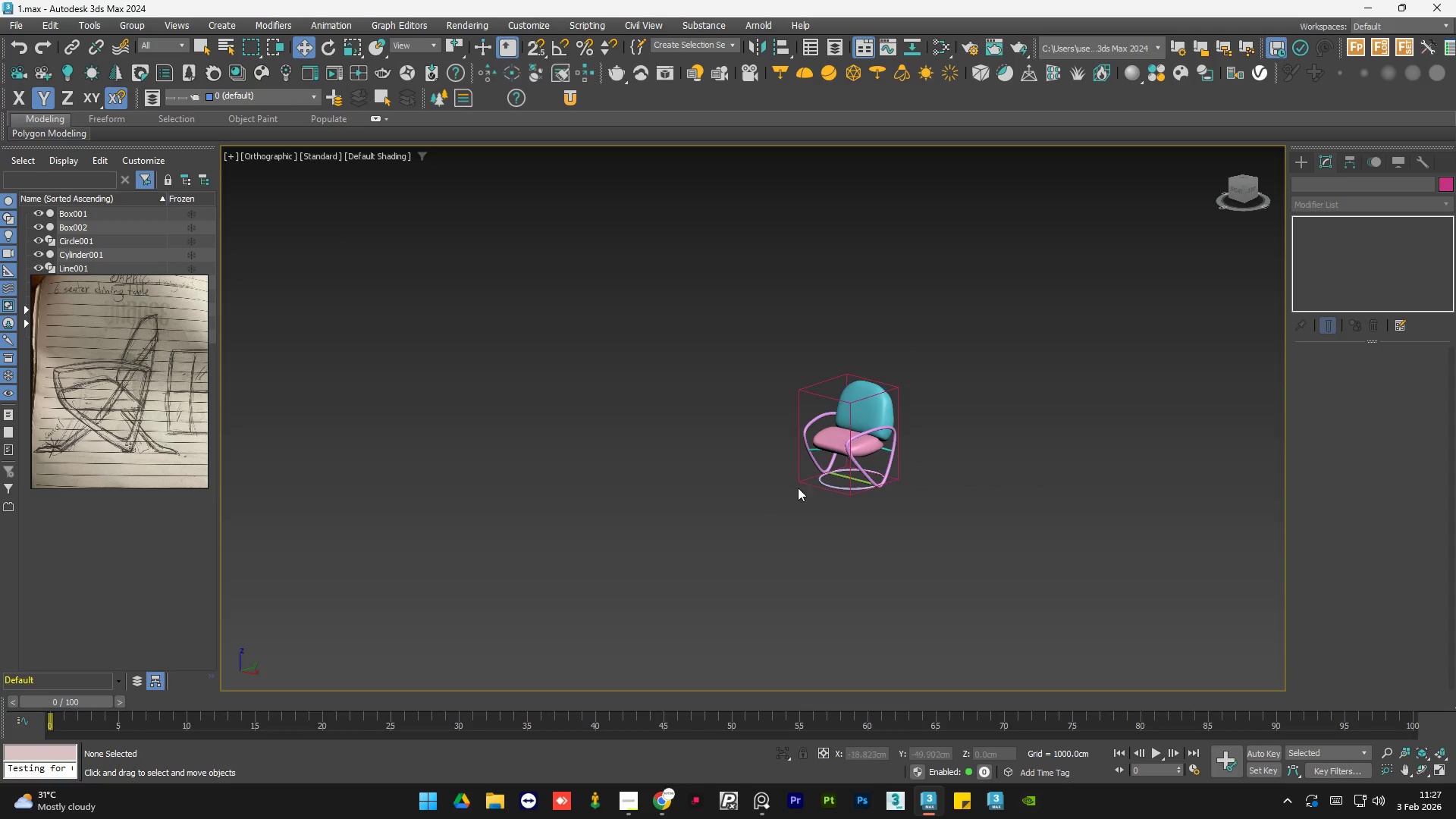 
key(Alt+AltLeft)
 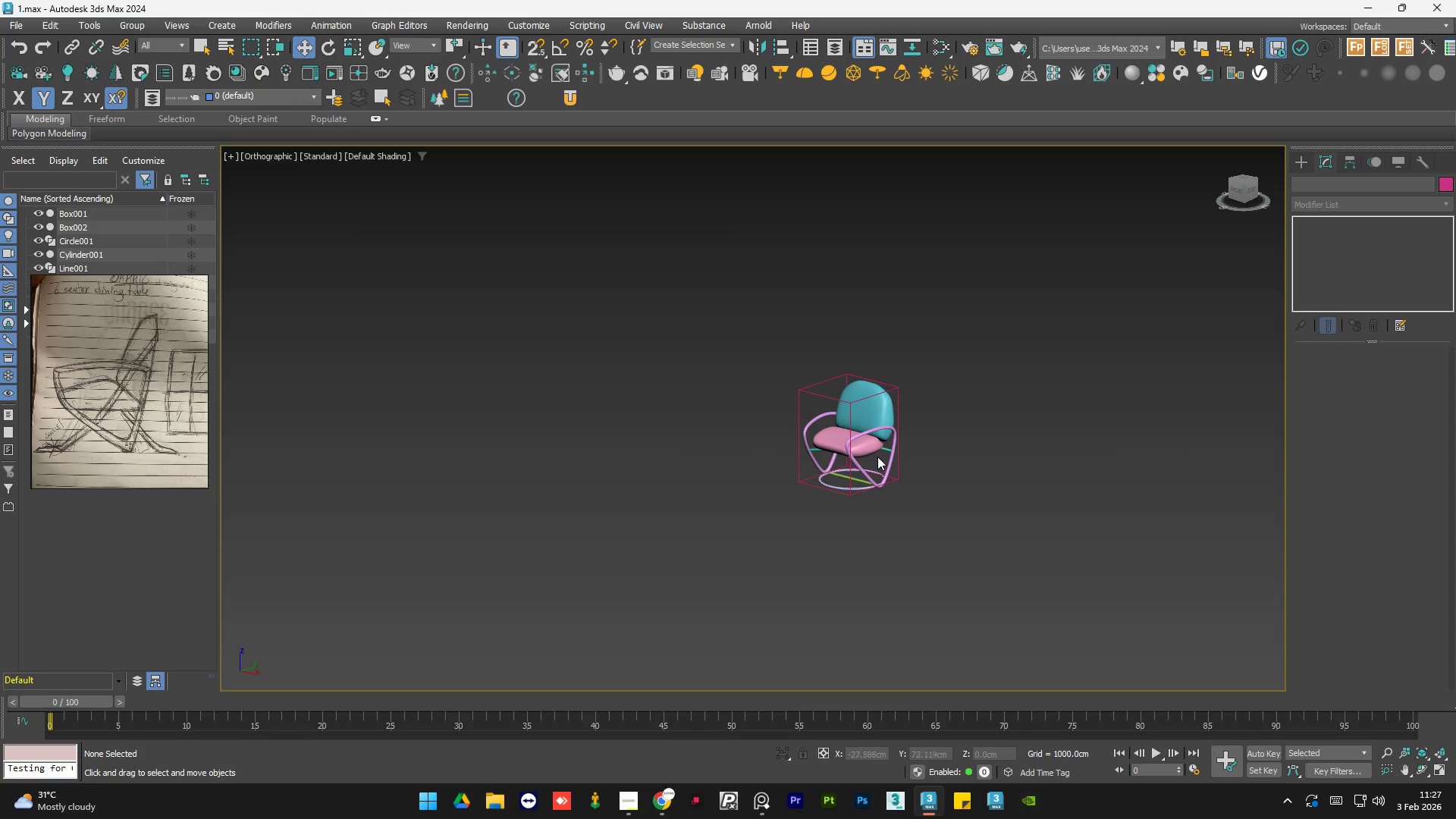 
scroll: coordinate [736, 504], scroll_direction: down, amount: 1.0
 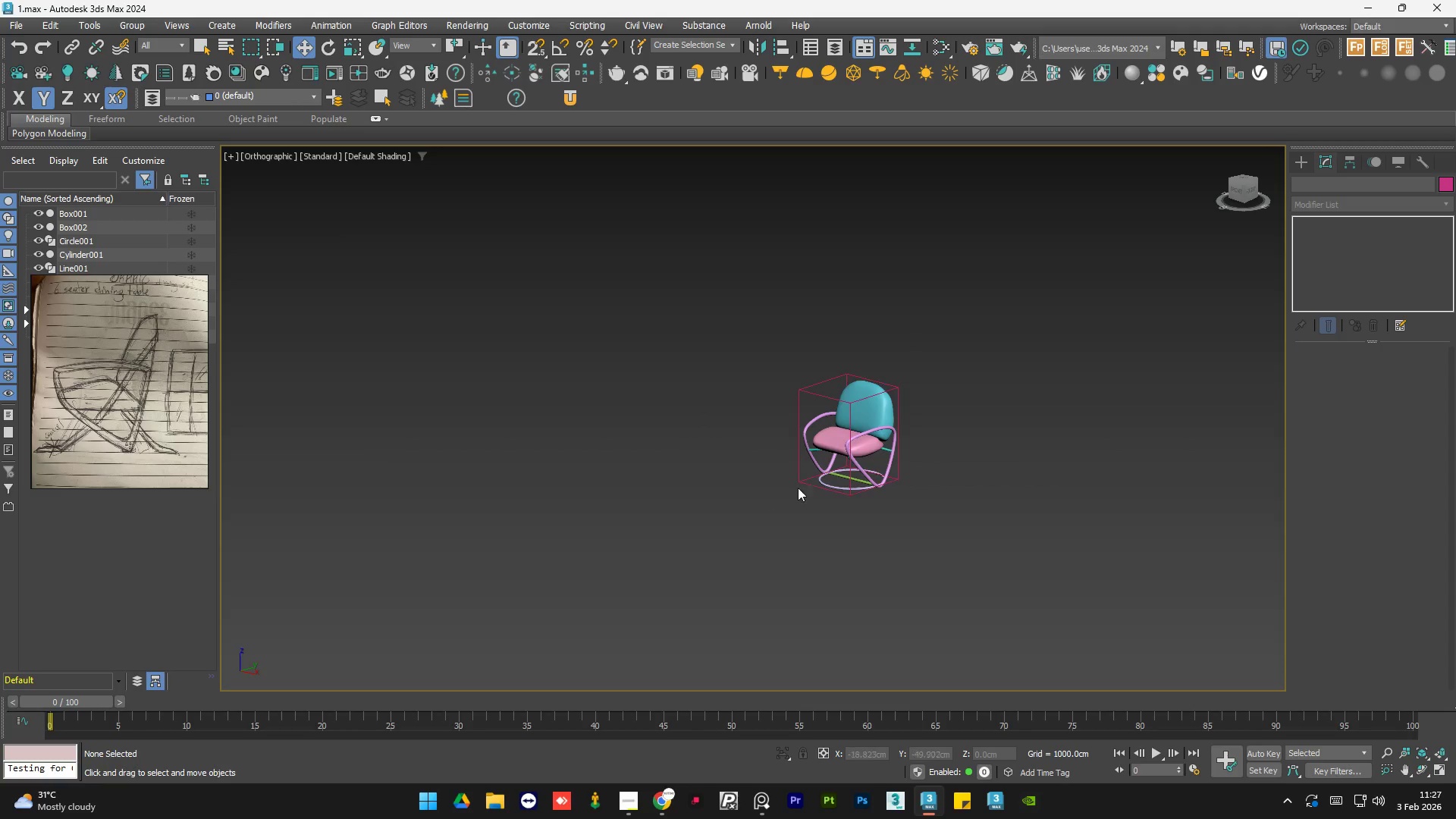 
scroll: coordinate [866, 458], scroll_direction: up, amount: 5.0
 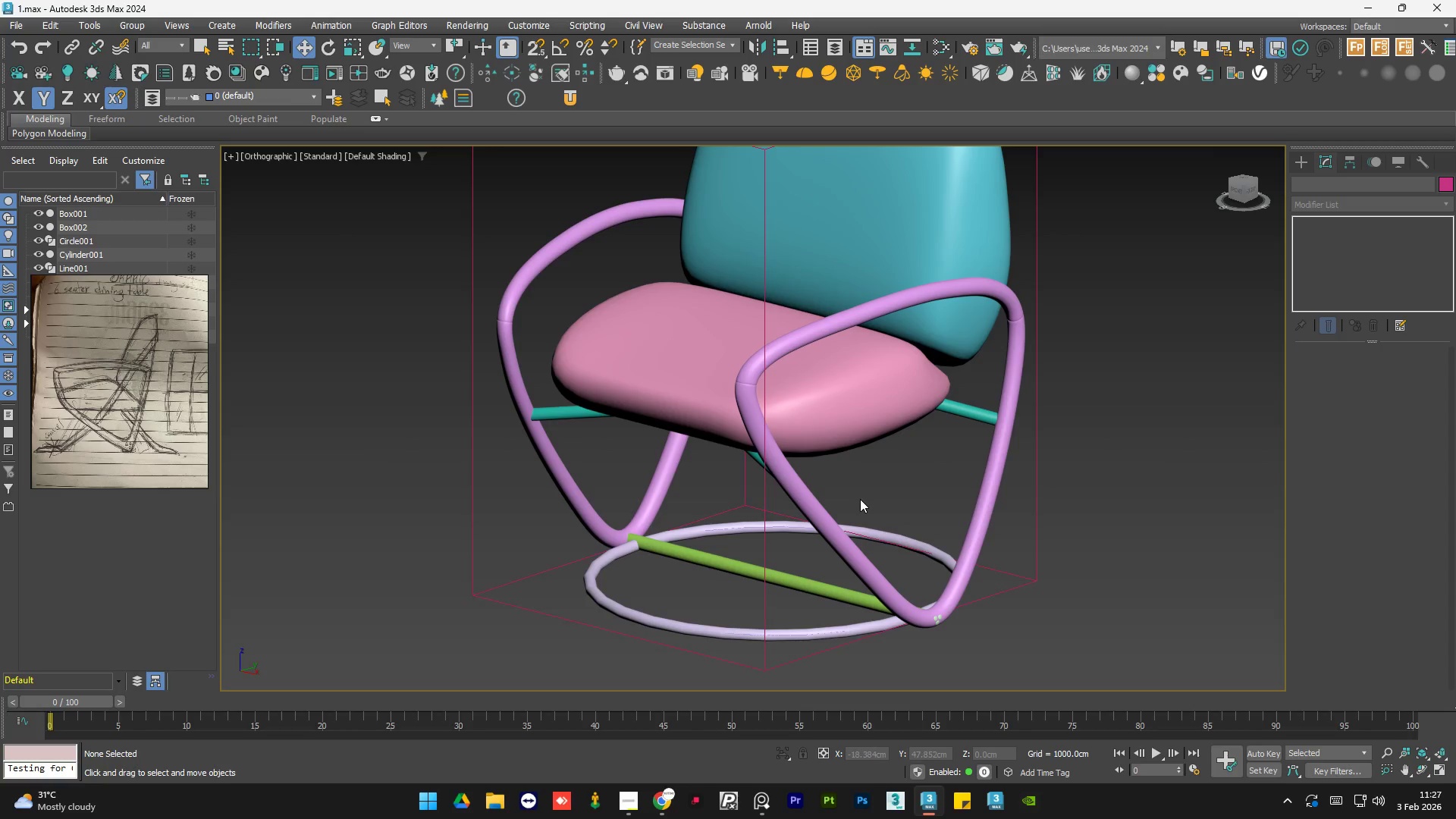 
hold_key(key=AltLeft, duration=0.62)
 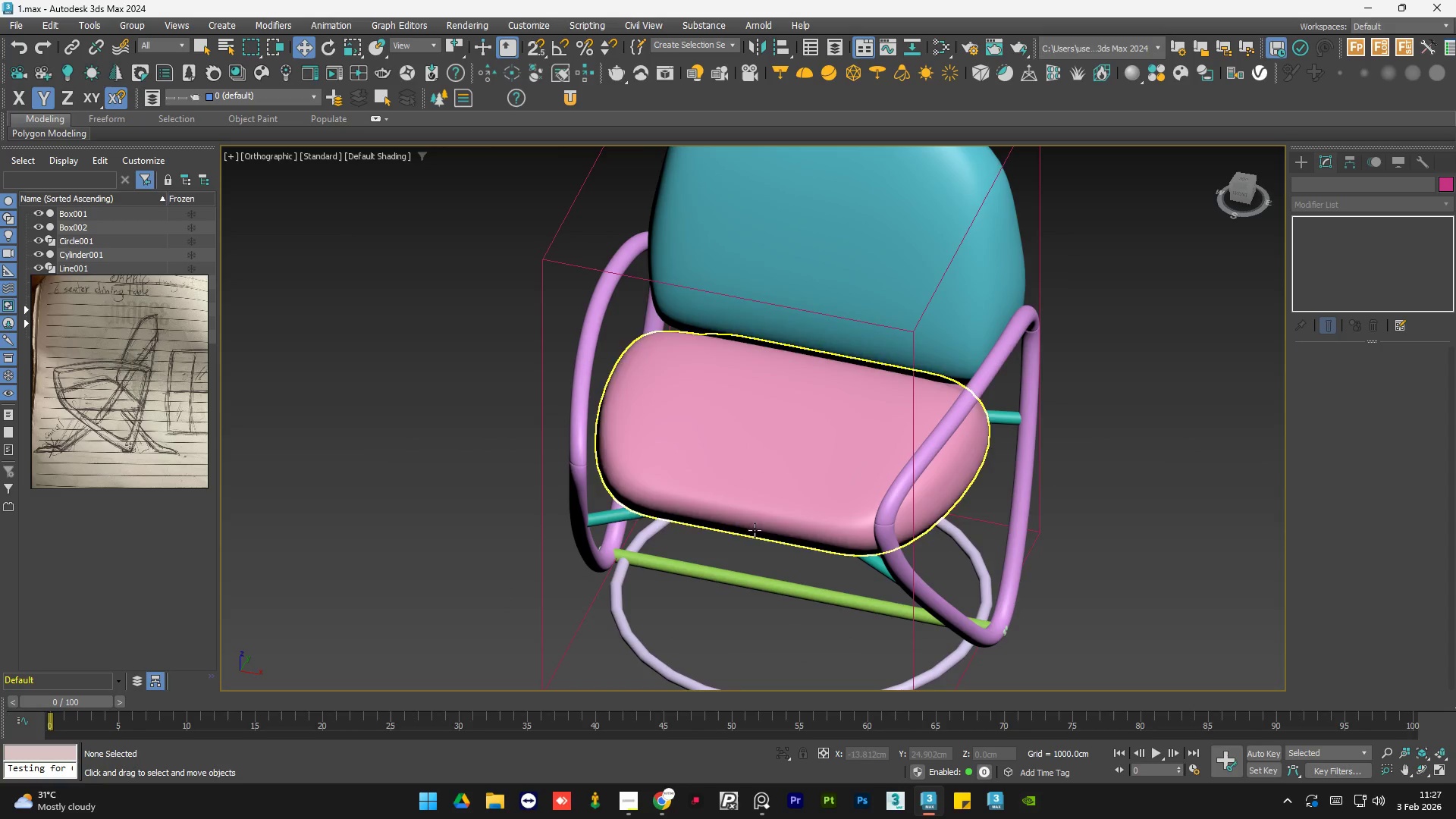 
key(Alt+AltLeft)
 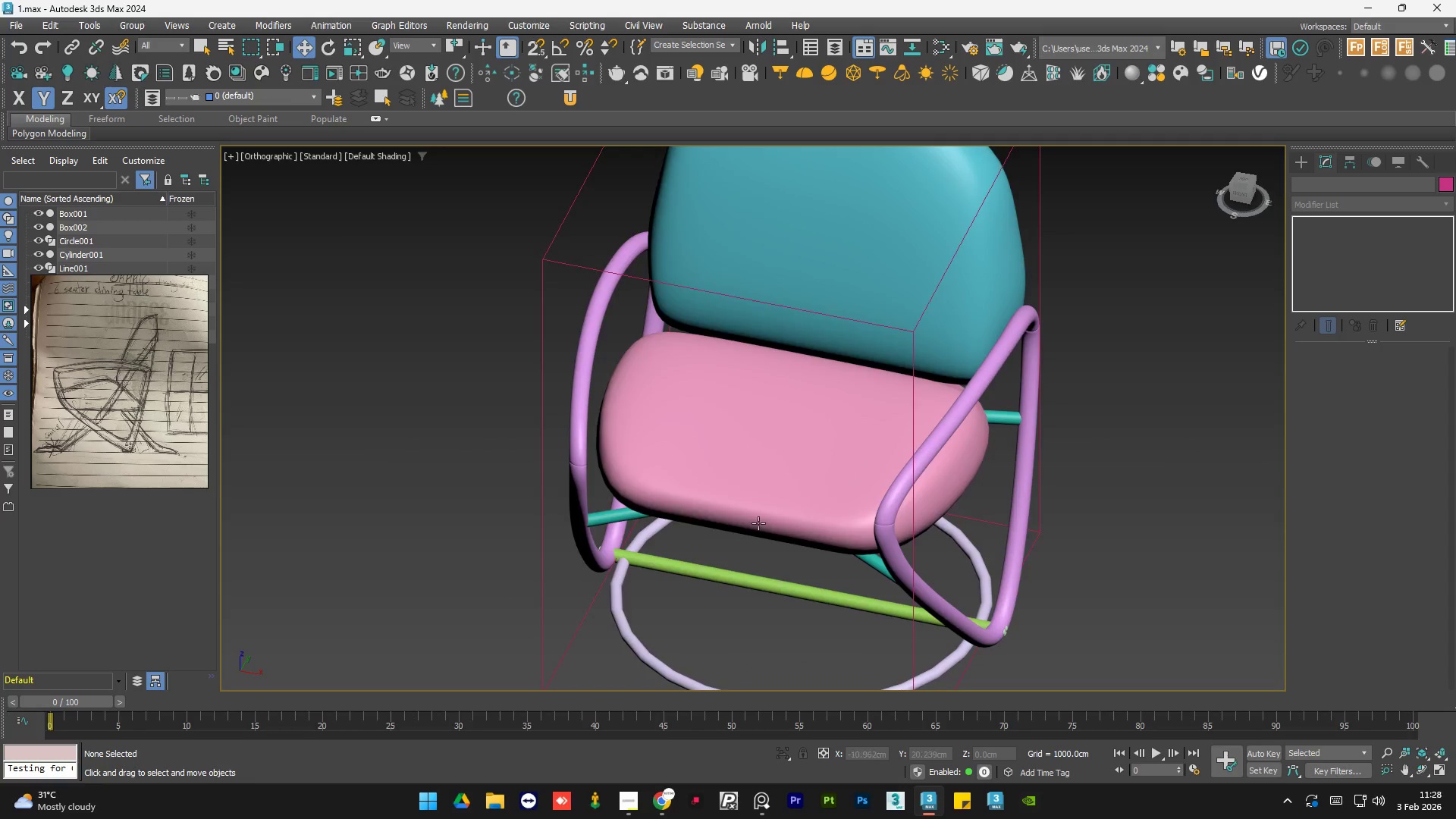 
left_click([760, 561])
 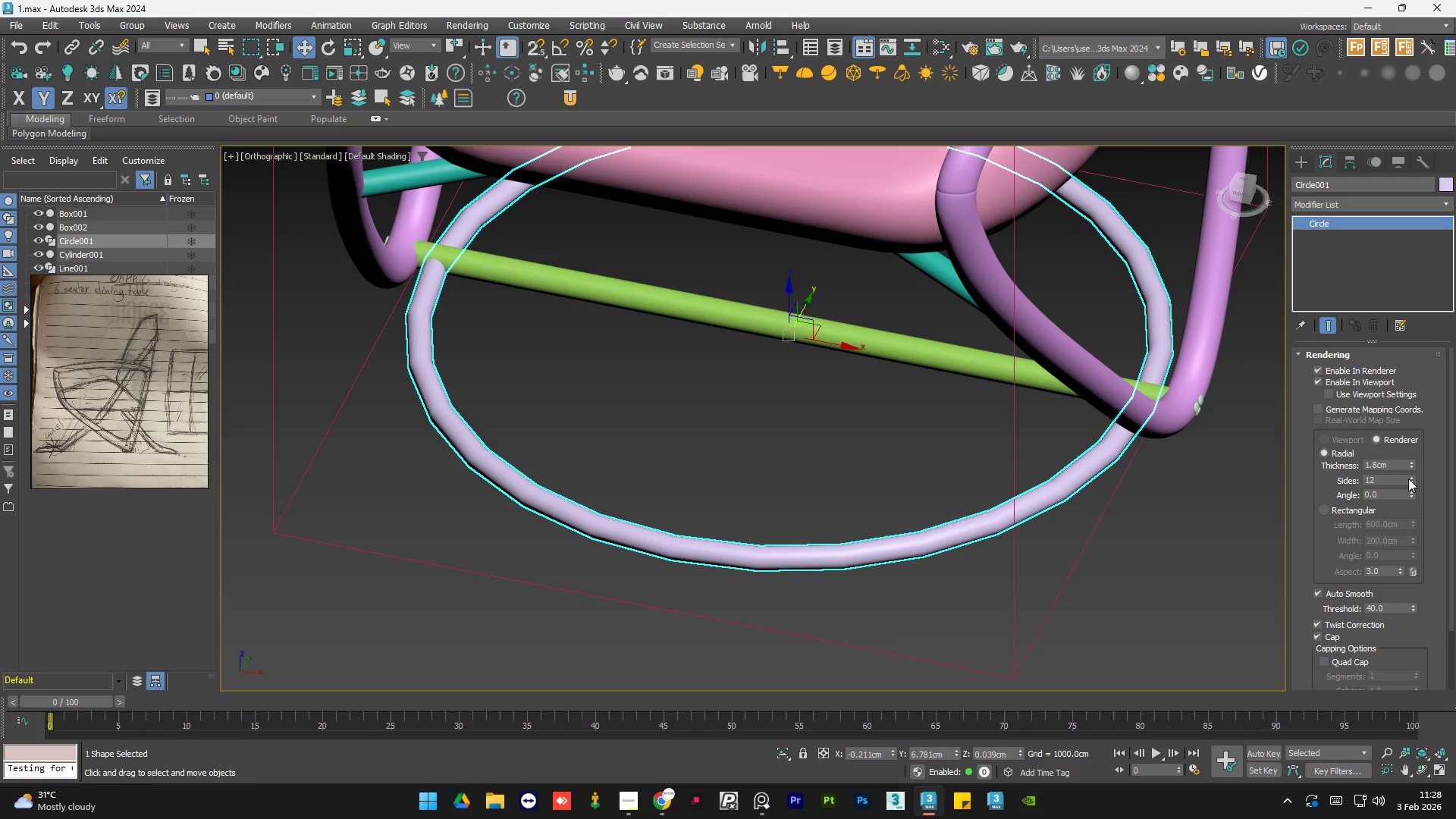 
scroll: coordinate [760, 561], scroll_direction: up, amount: 2.0
 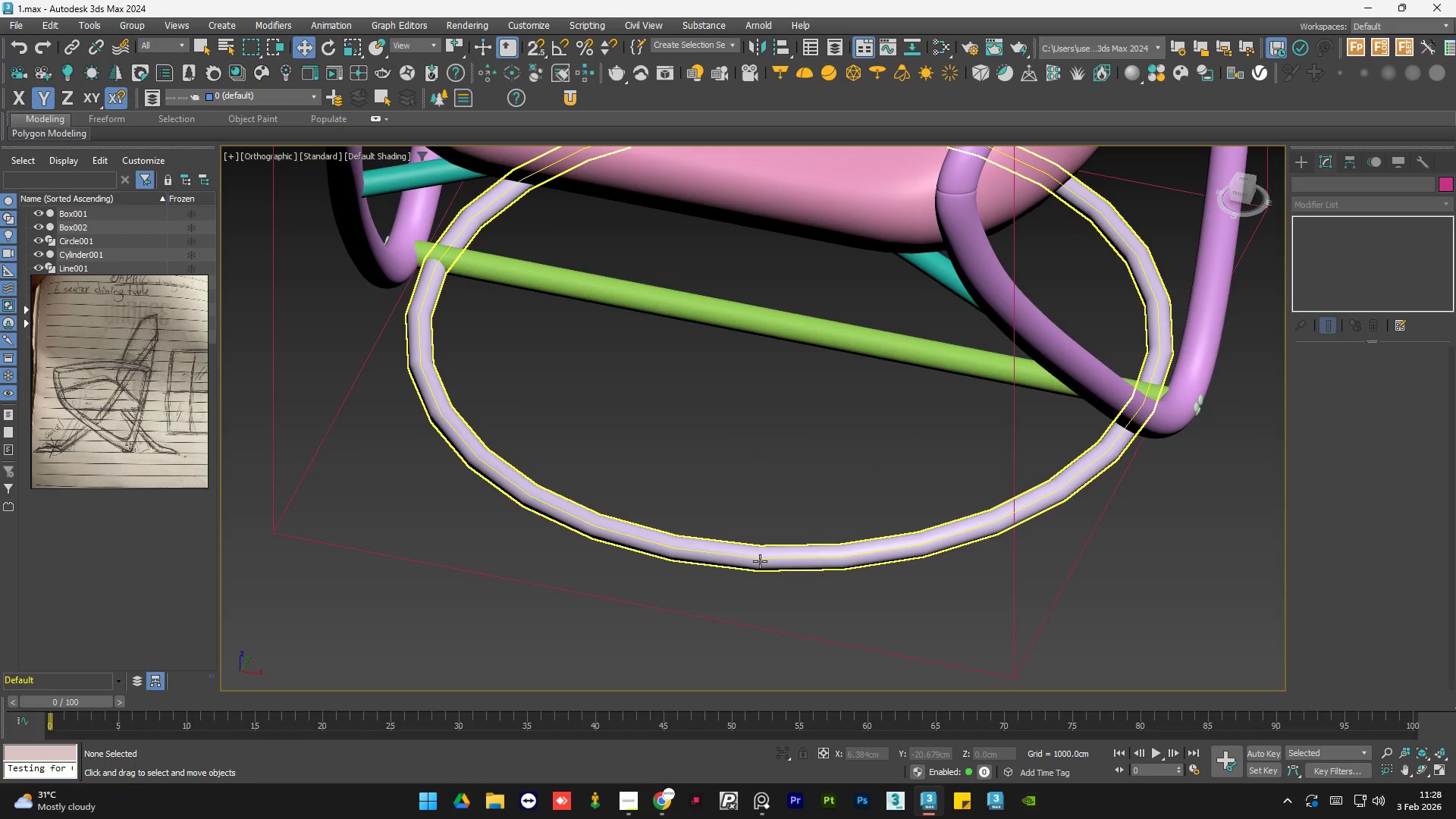 
left_click([1408, 479])
 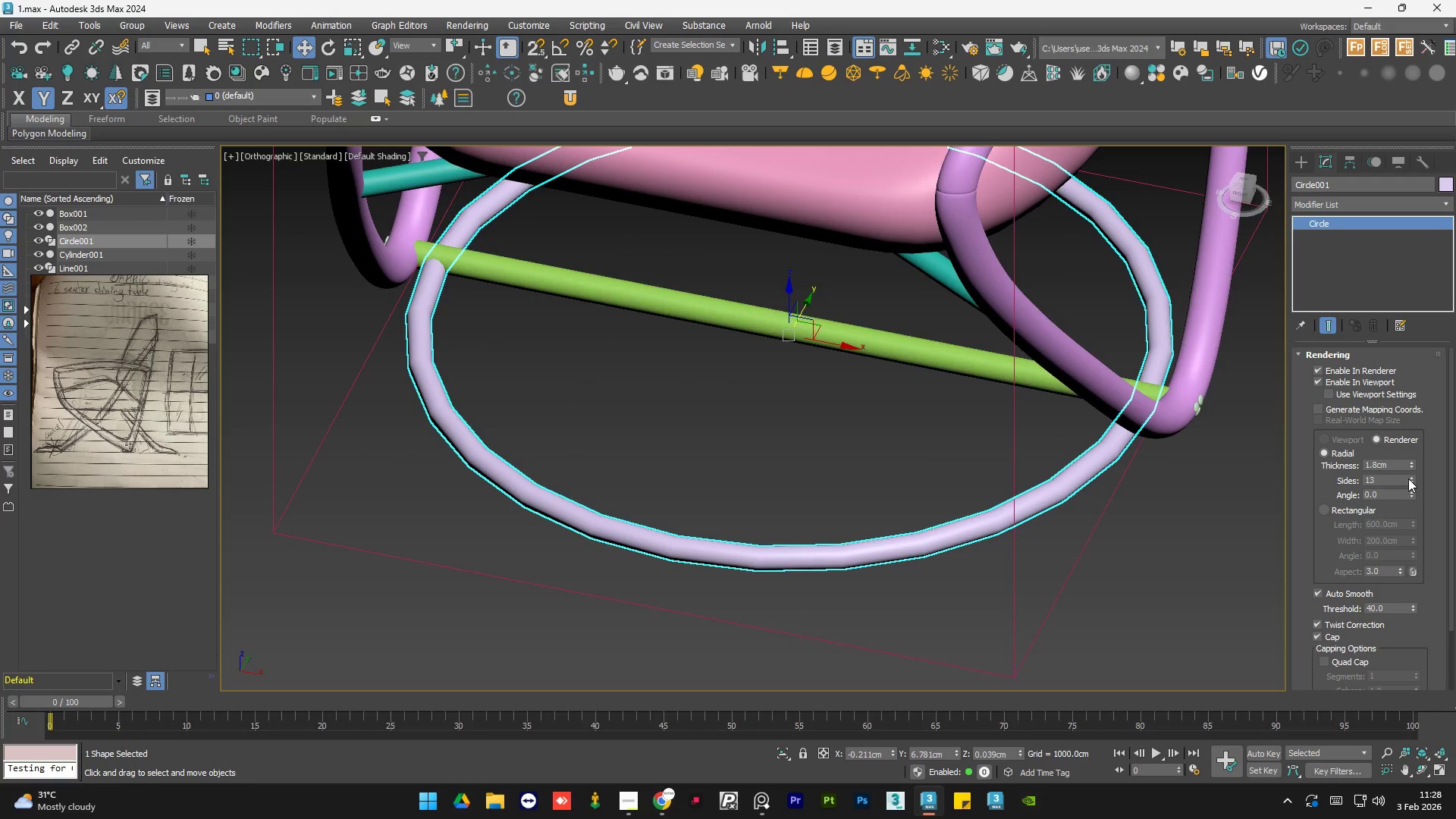 
left_click_drag(start_coordinate=[1408, 479], to_coordinate=[1415, 456])
 